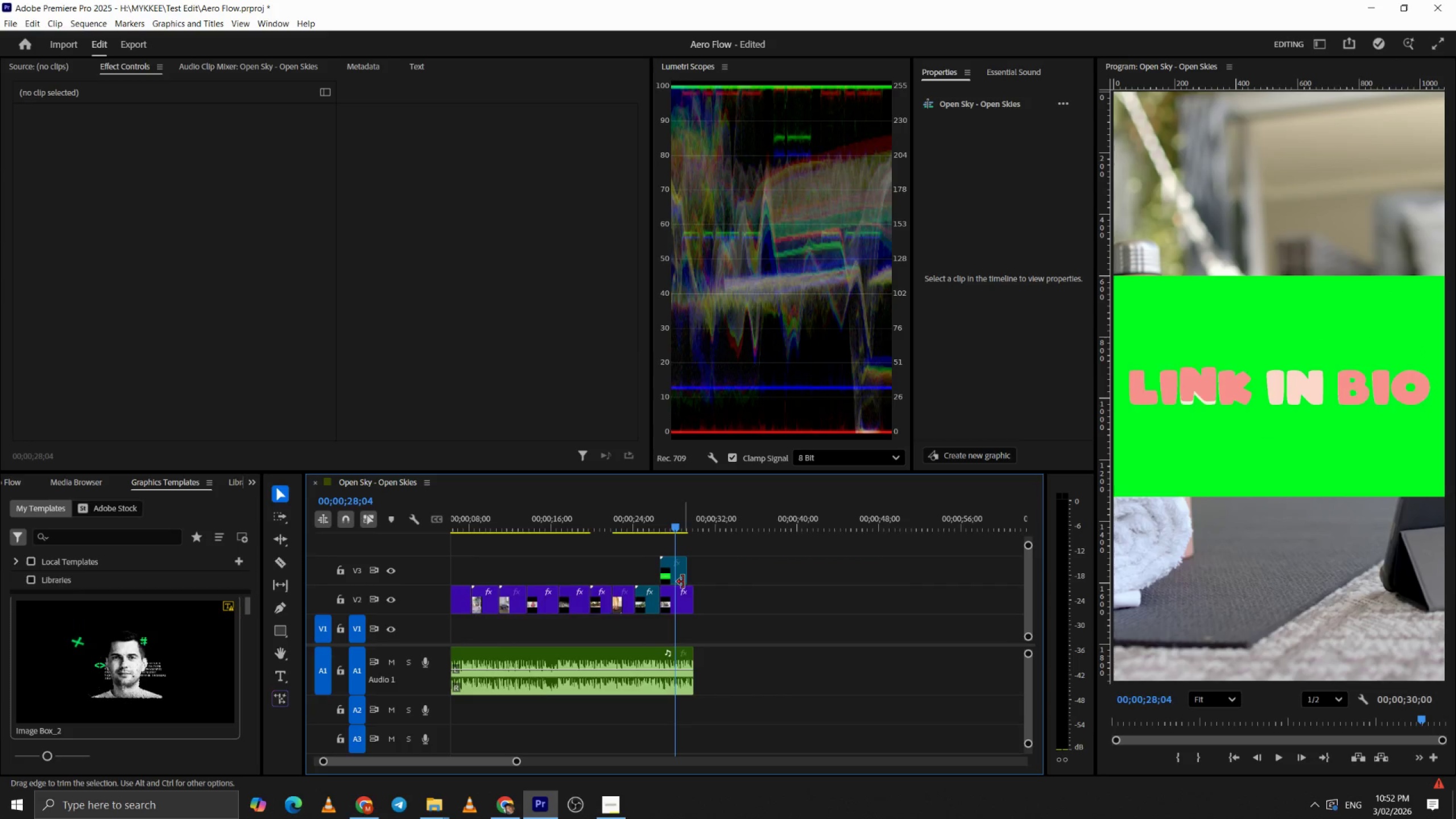 
hold_key(key=AltLeft, duration=0.61)
scroll: coordinate [678, 595], scroll_direction: up, amount: 9.0
 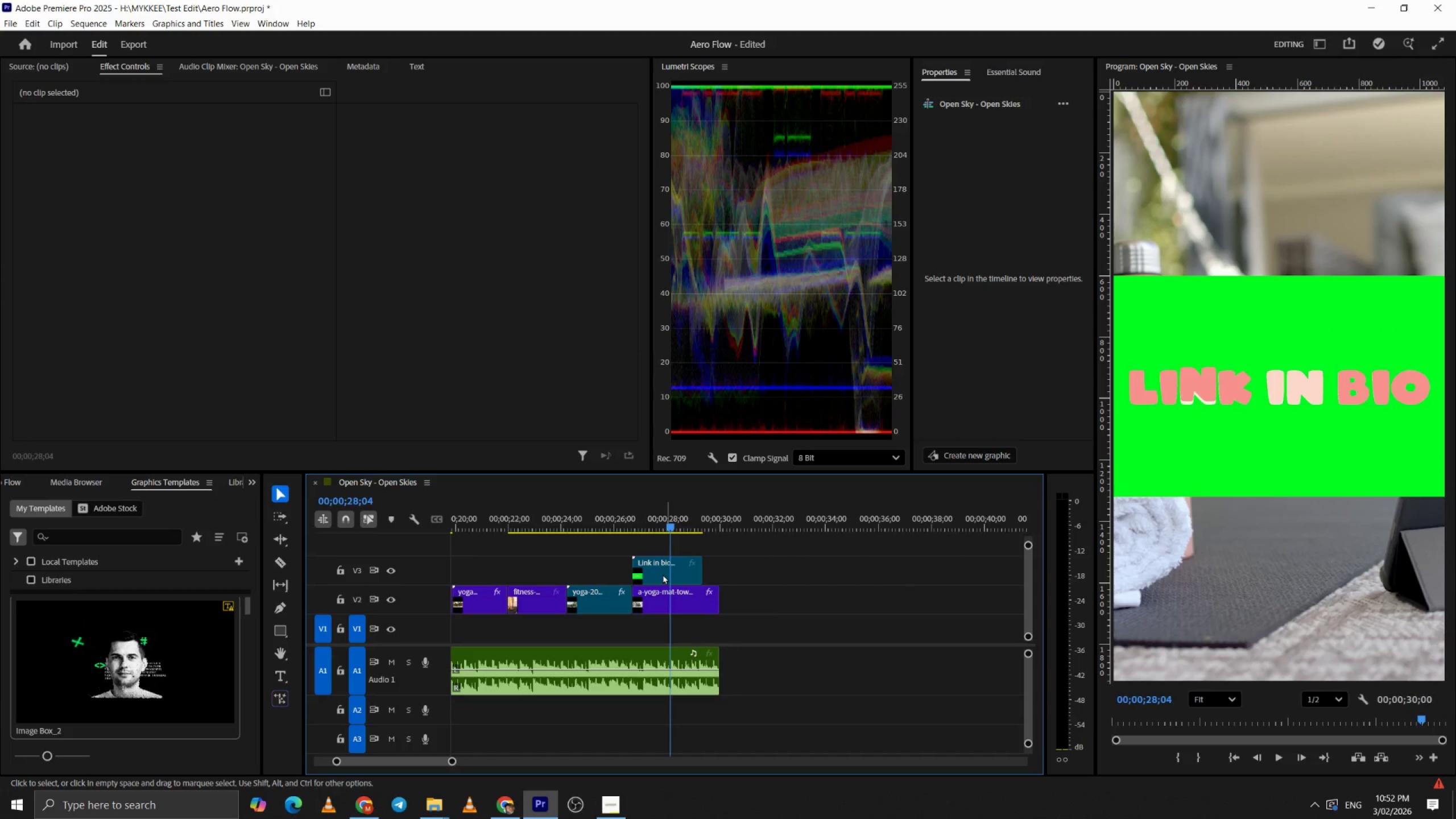 
left_click_drag(start_coordinate=[662, 574], to_coordinate=[673, 574])
 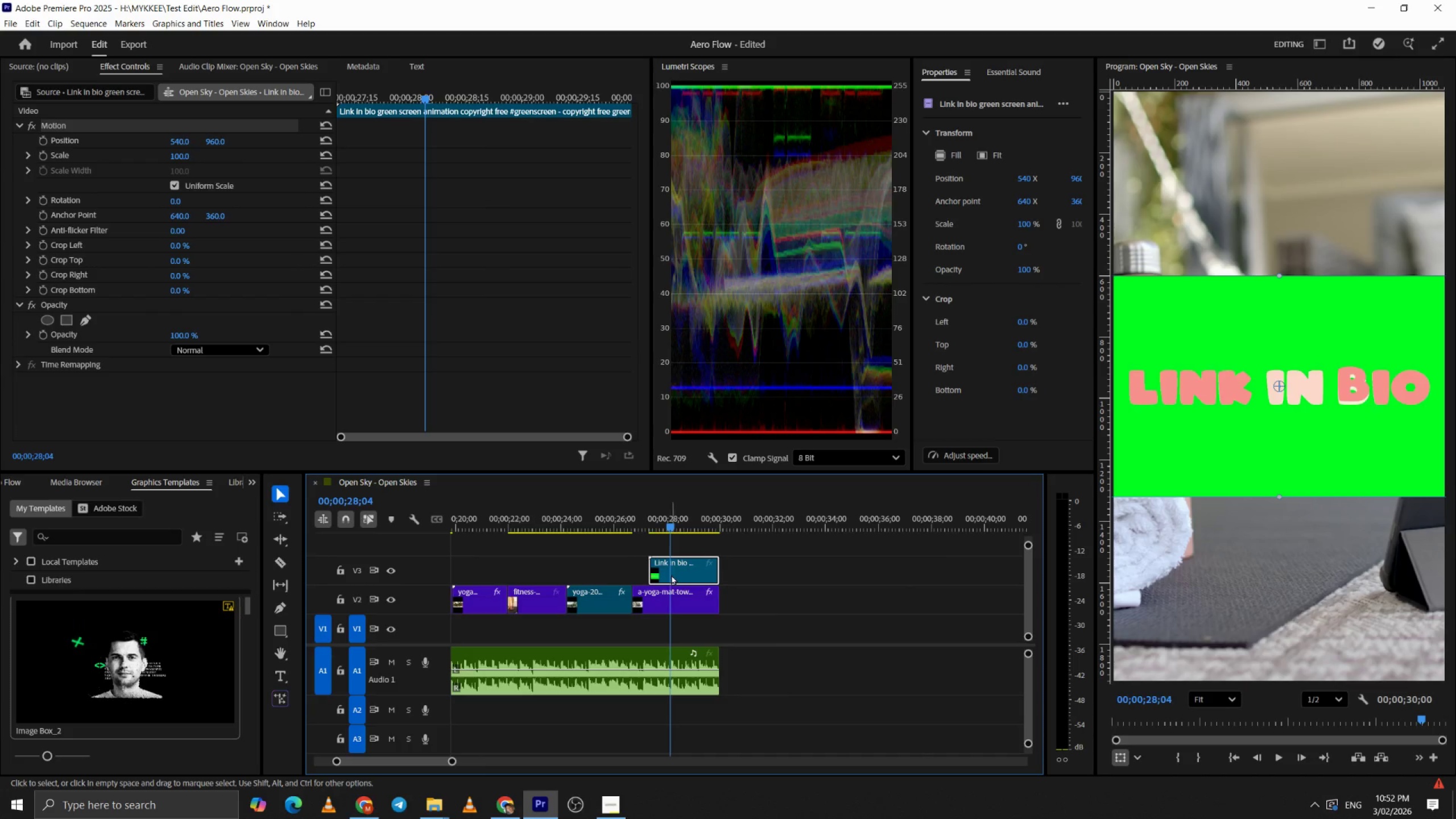 
left_click([673, 573])
 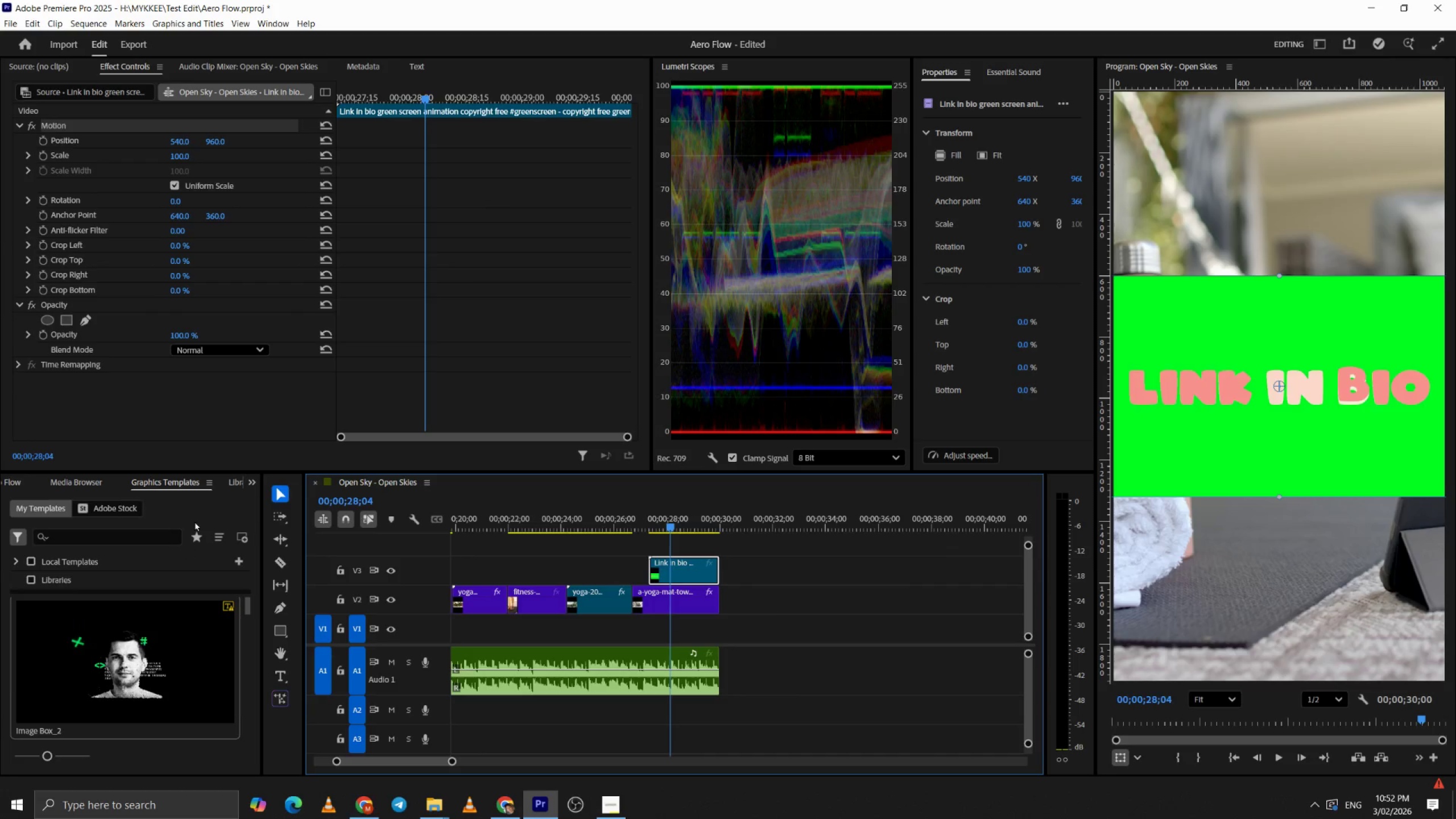 
left_click([249, 483])
 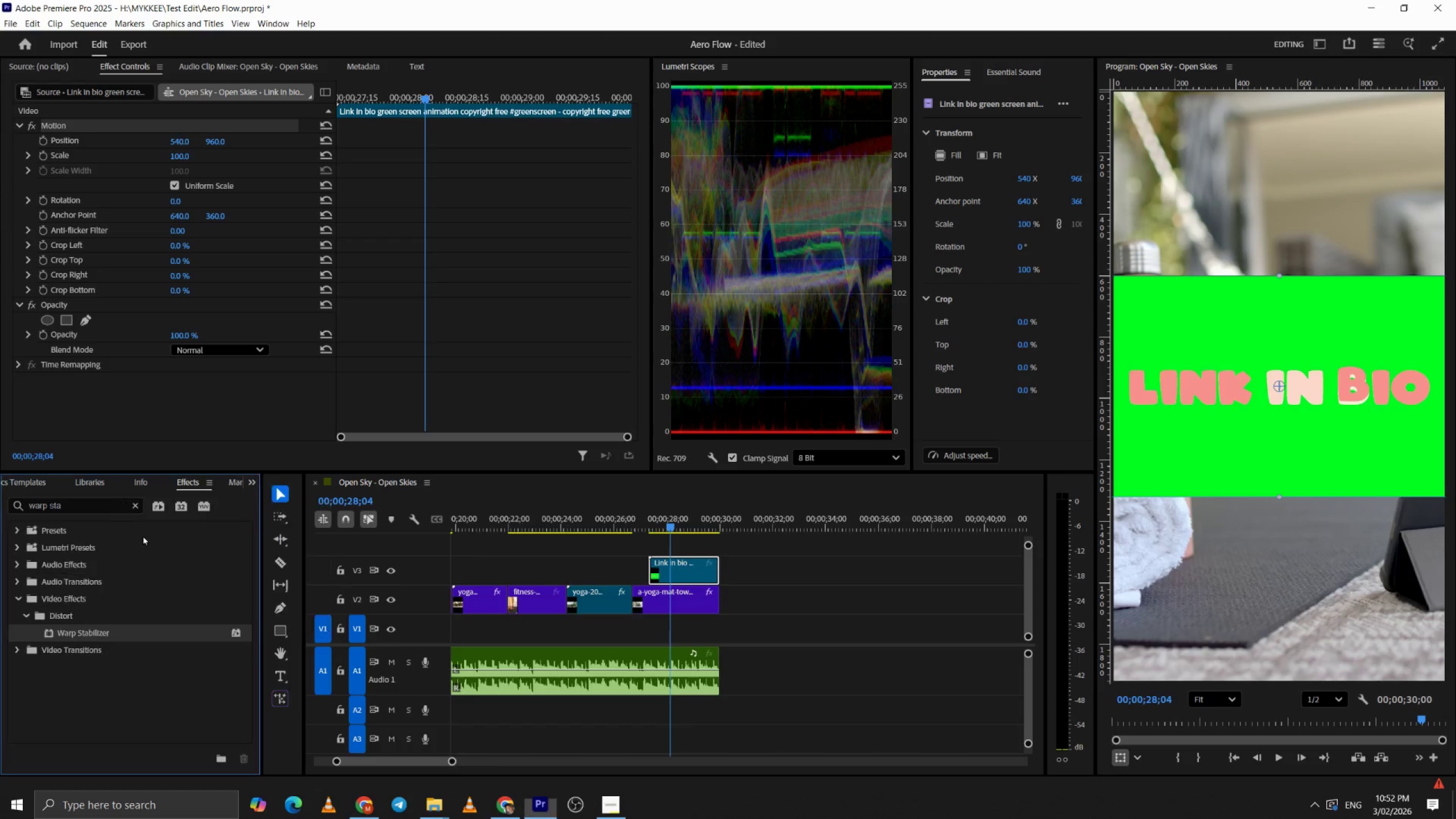 
left_click_drag(start_coordinate=[100, 508], to_coordinate=[0, 503])
 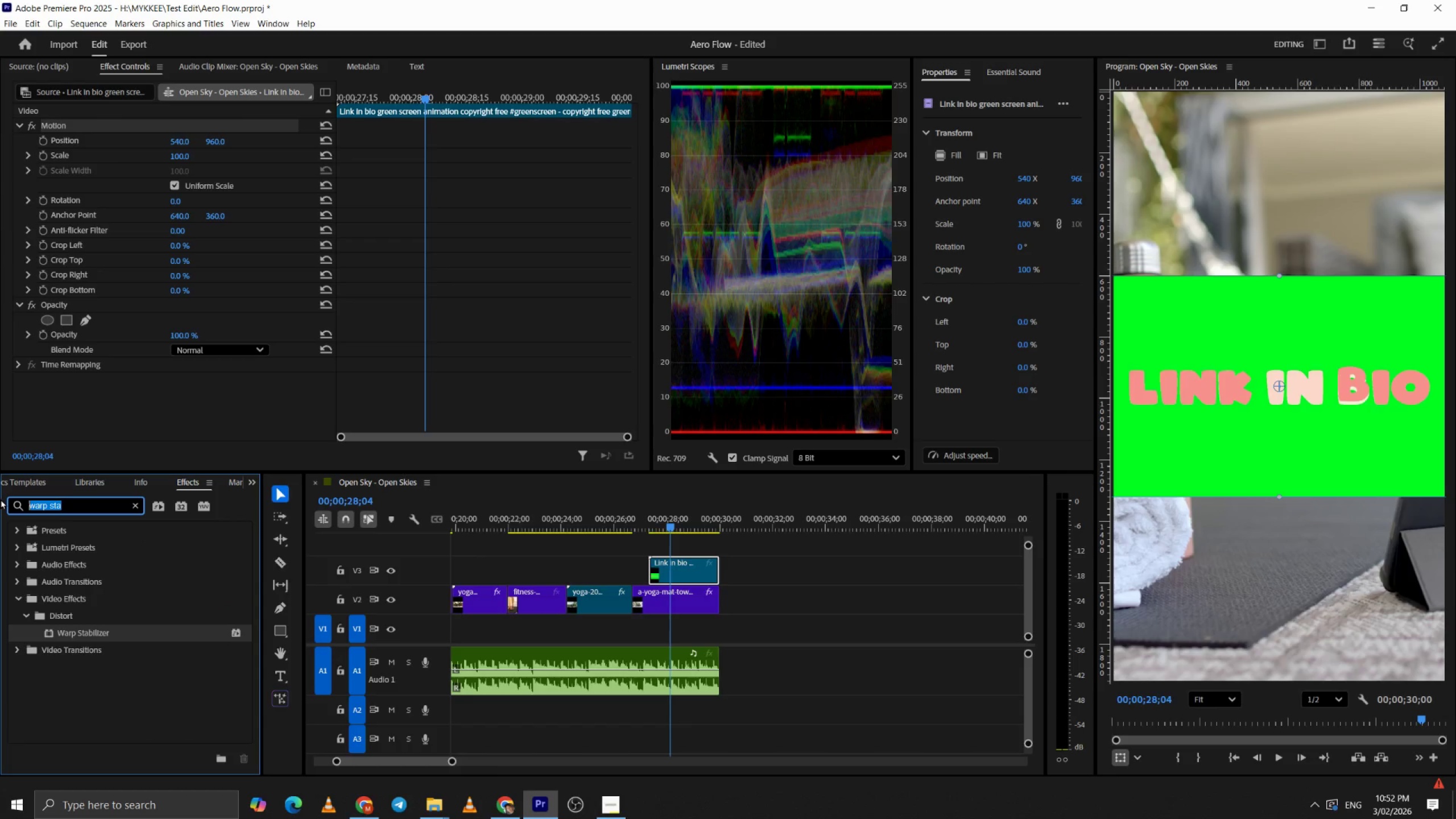 
type(ultra)
 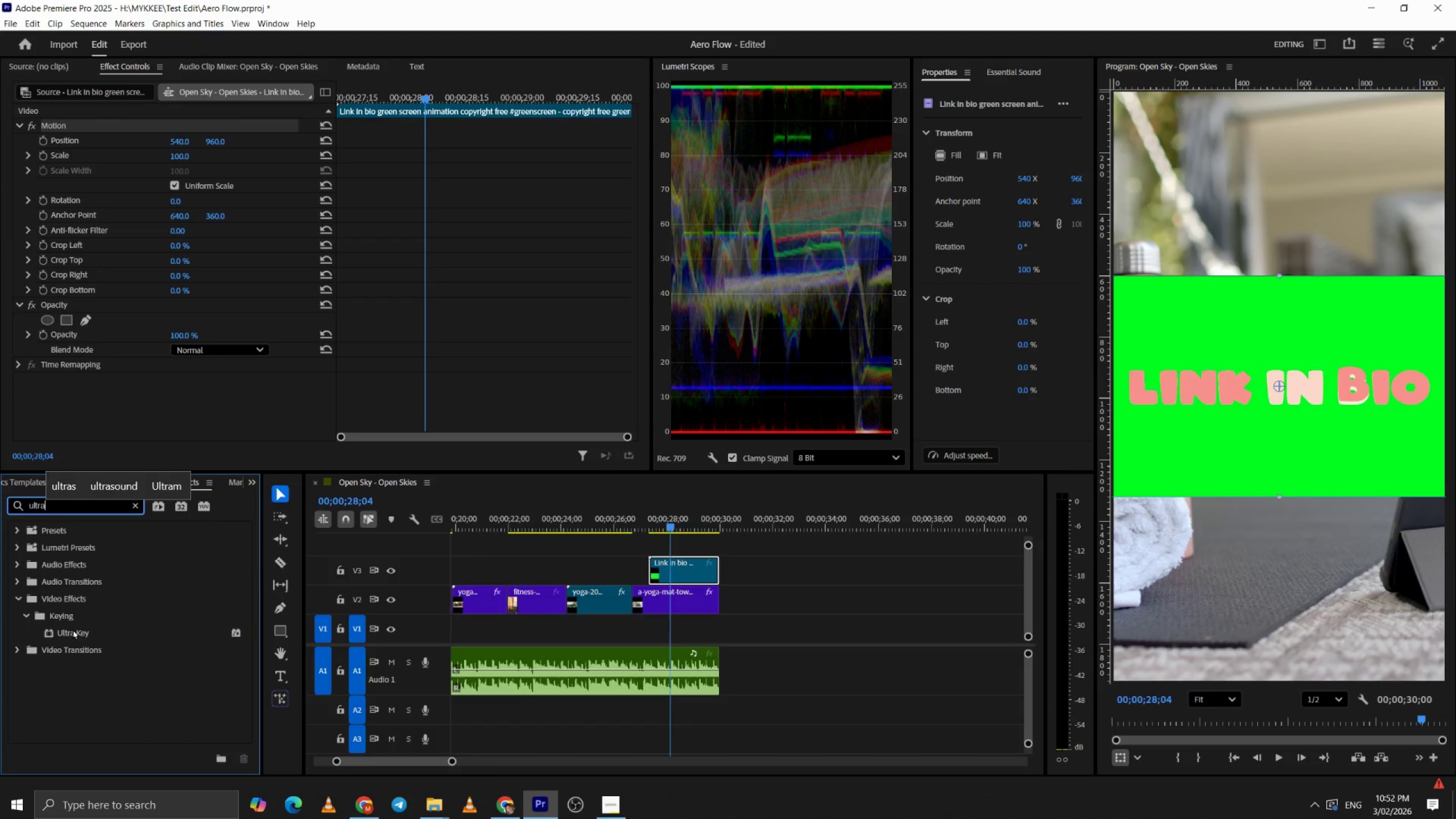 
left_click_drag(start_coordinate=[76, 630], to_coordinate=[685, 581])
 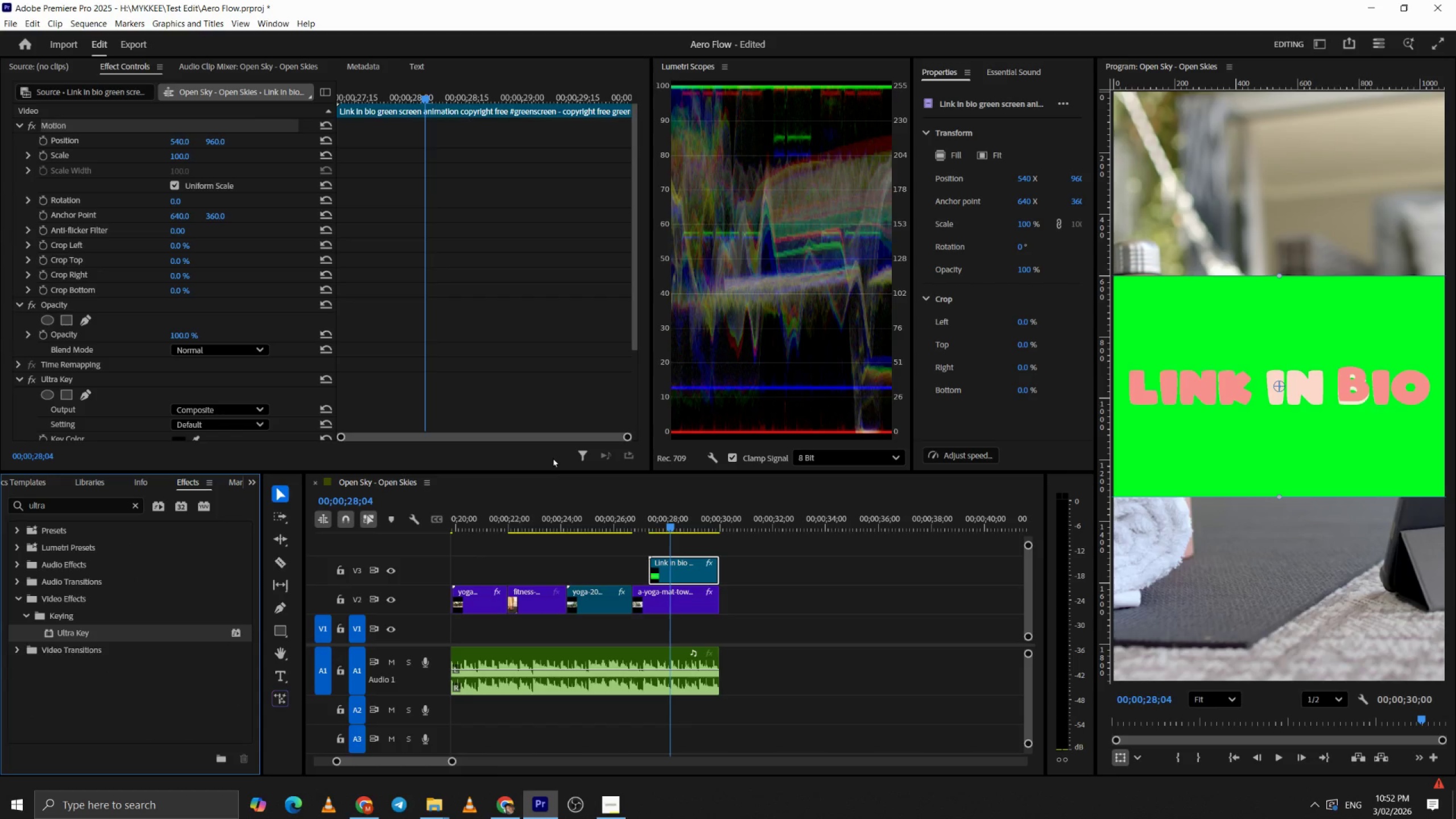 
scroll: coordinate [436, 311], scroll_direction: down, amount: 6.0
 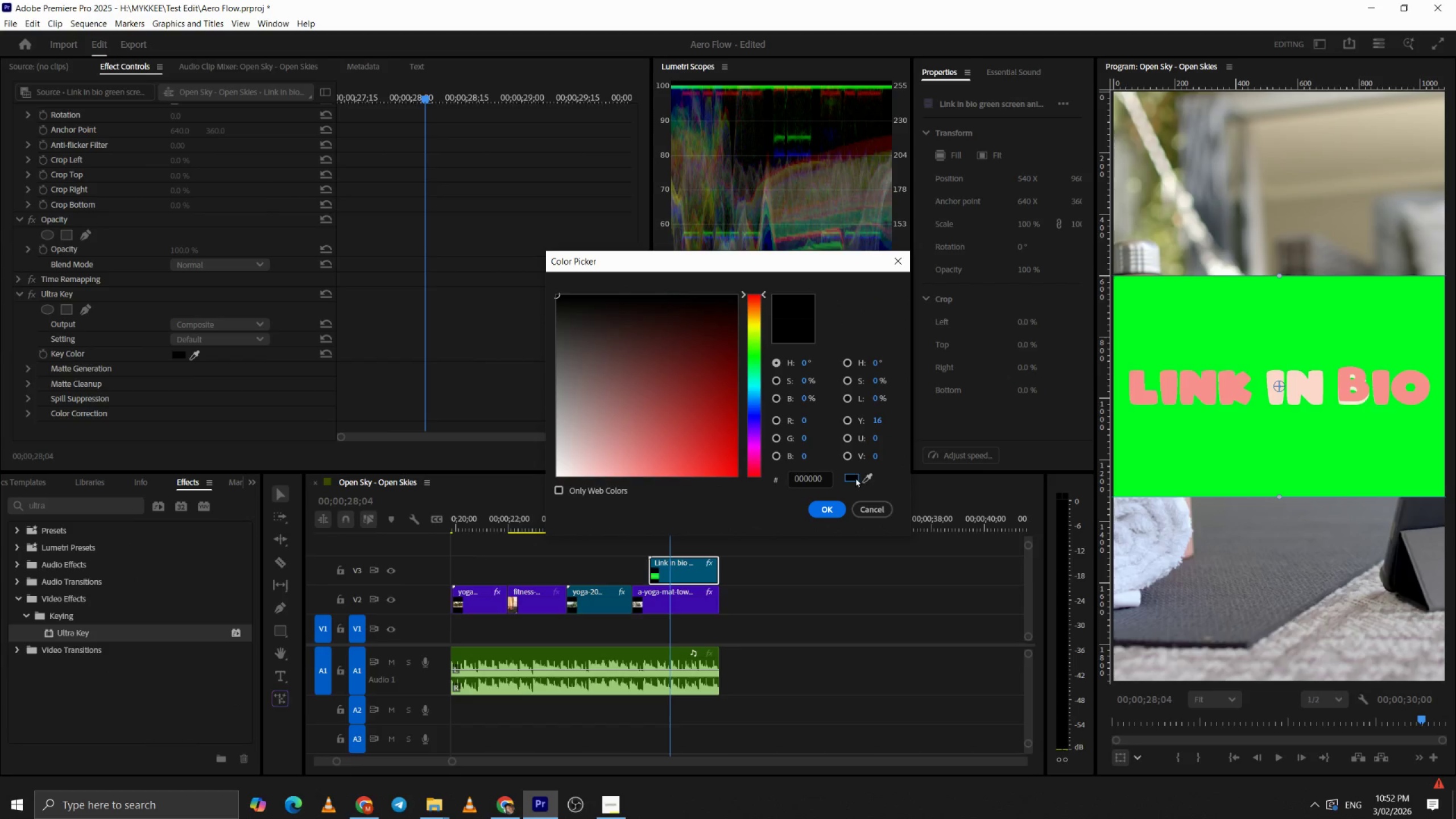 
left_click([868, 480])
 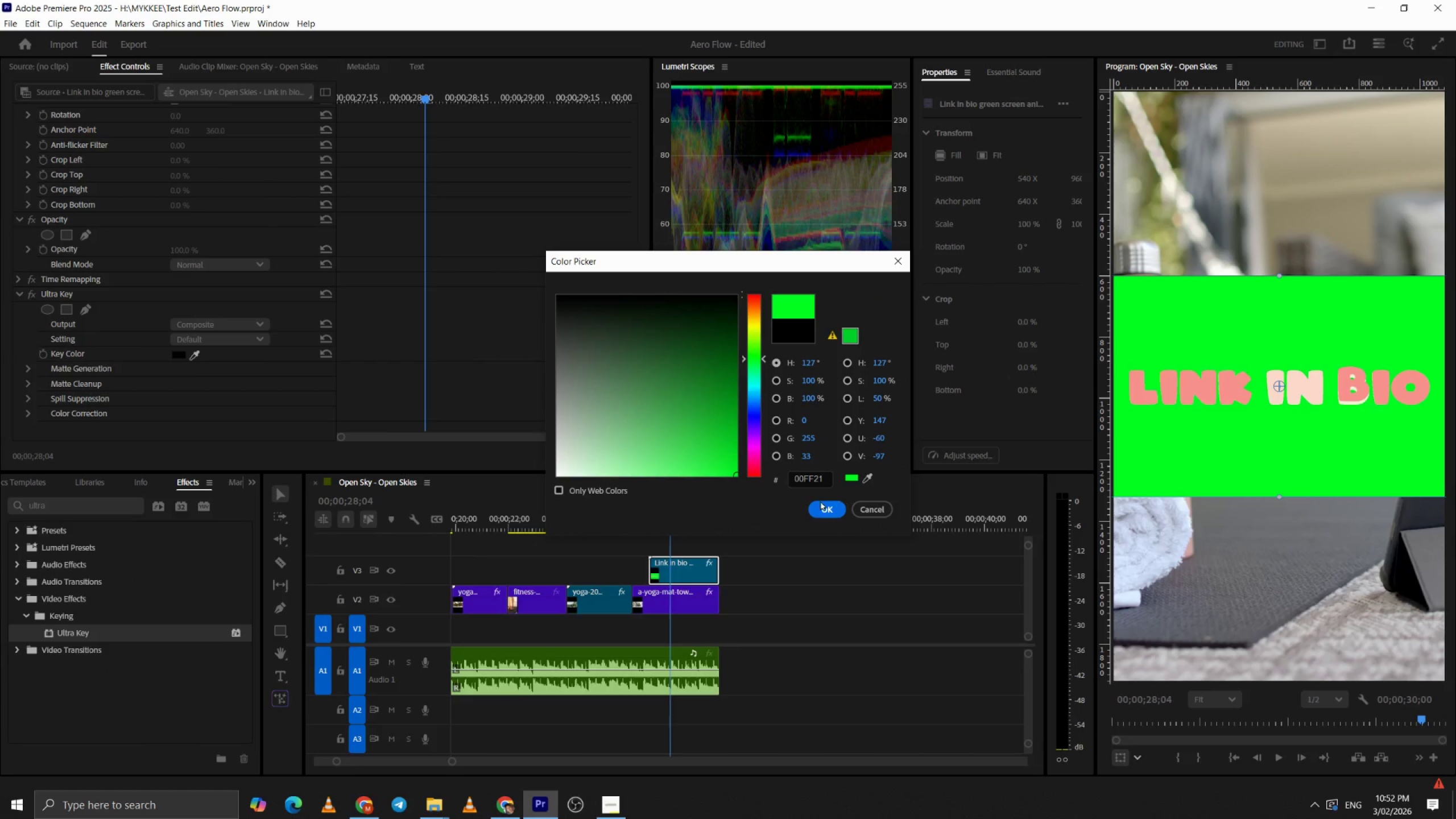 
left_click_drag(start_coordinate=[809, 502], to_coordinate=[820, 502])
 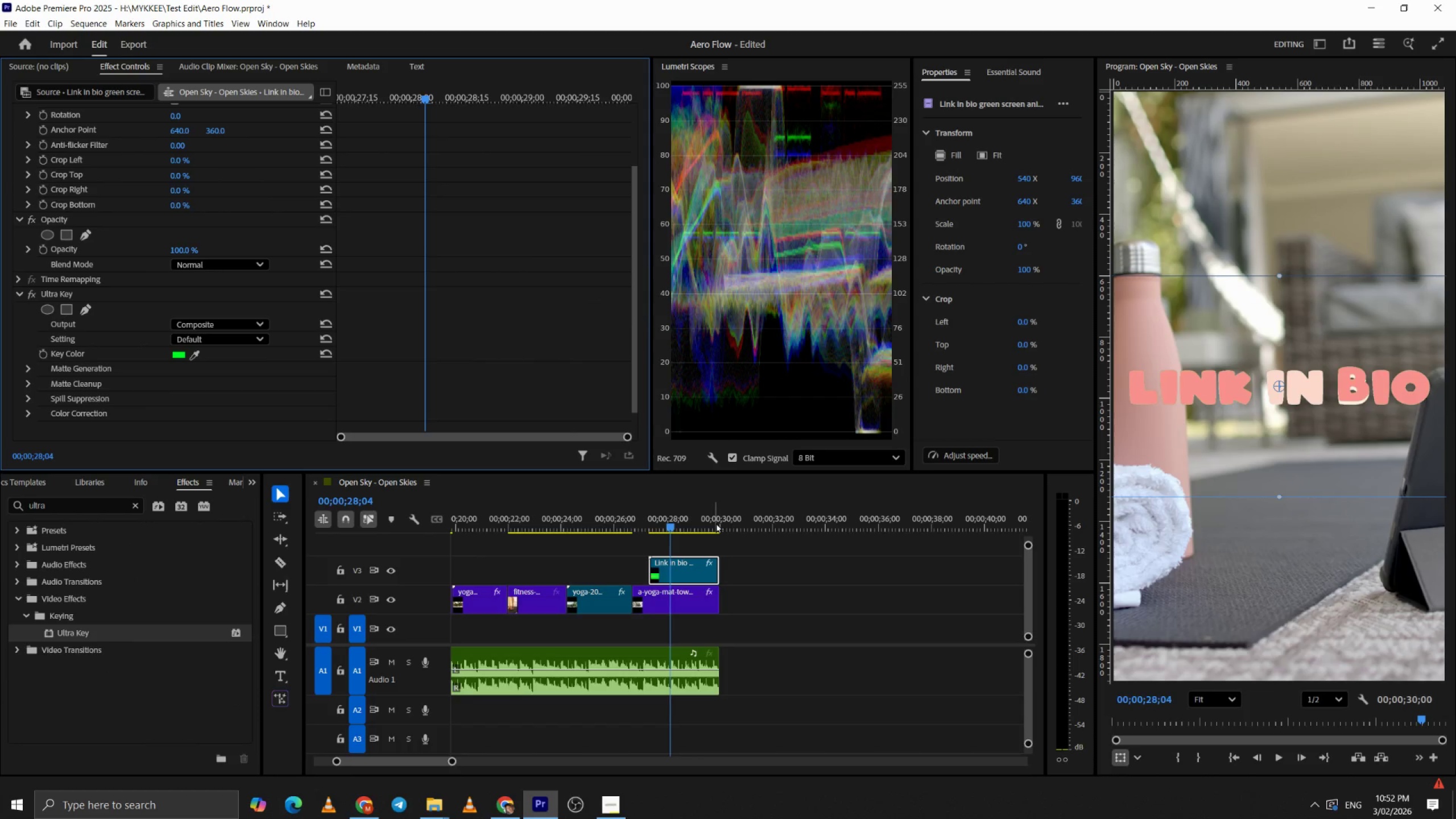 
key(Space)
 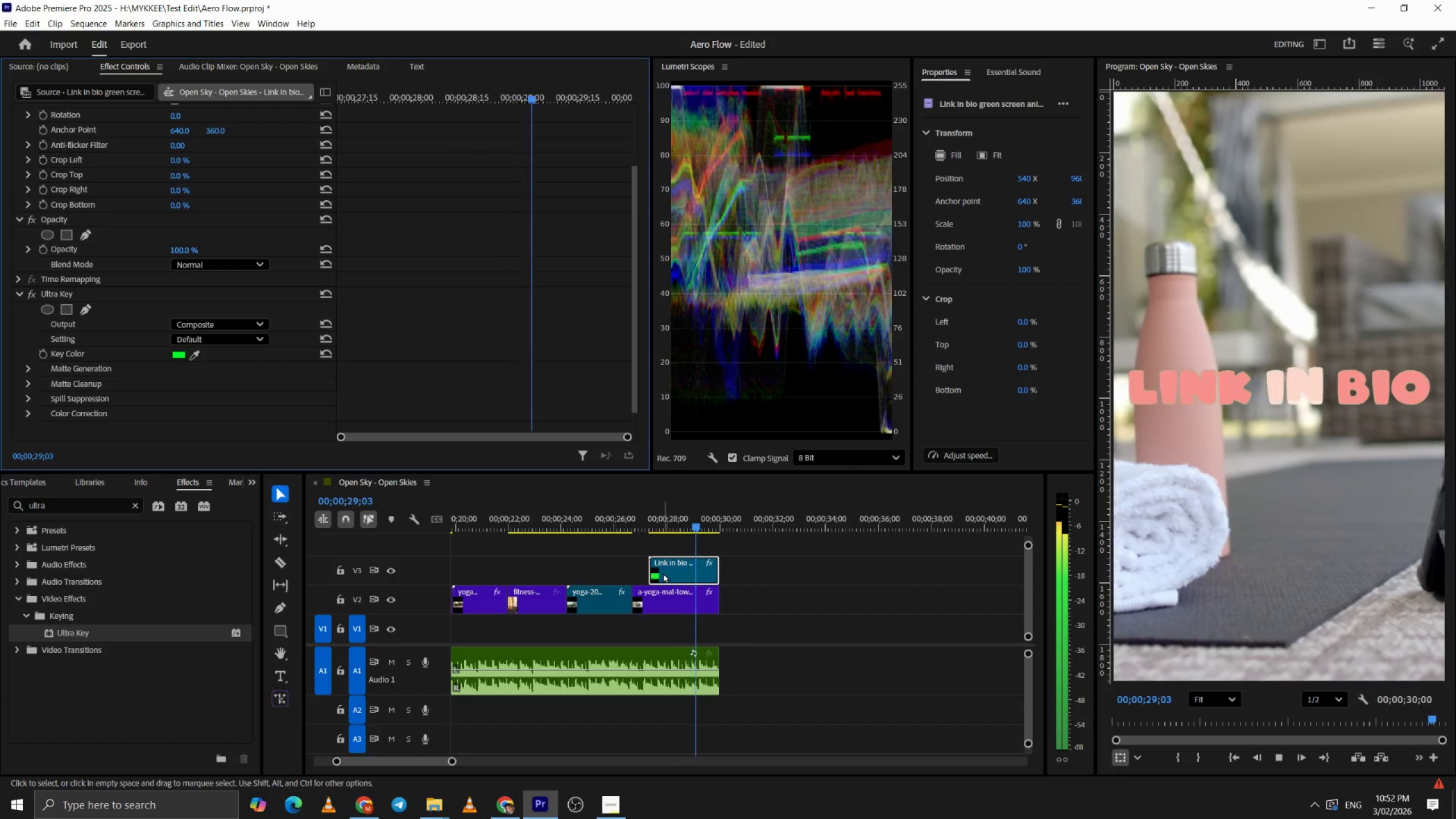 
key(Space)
 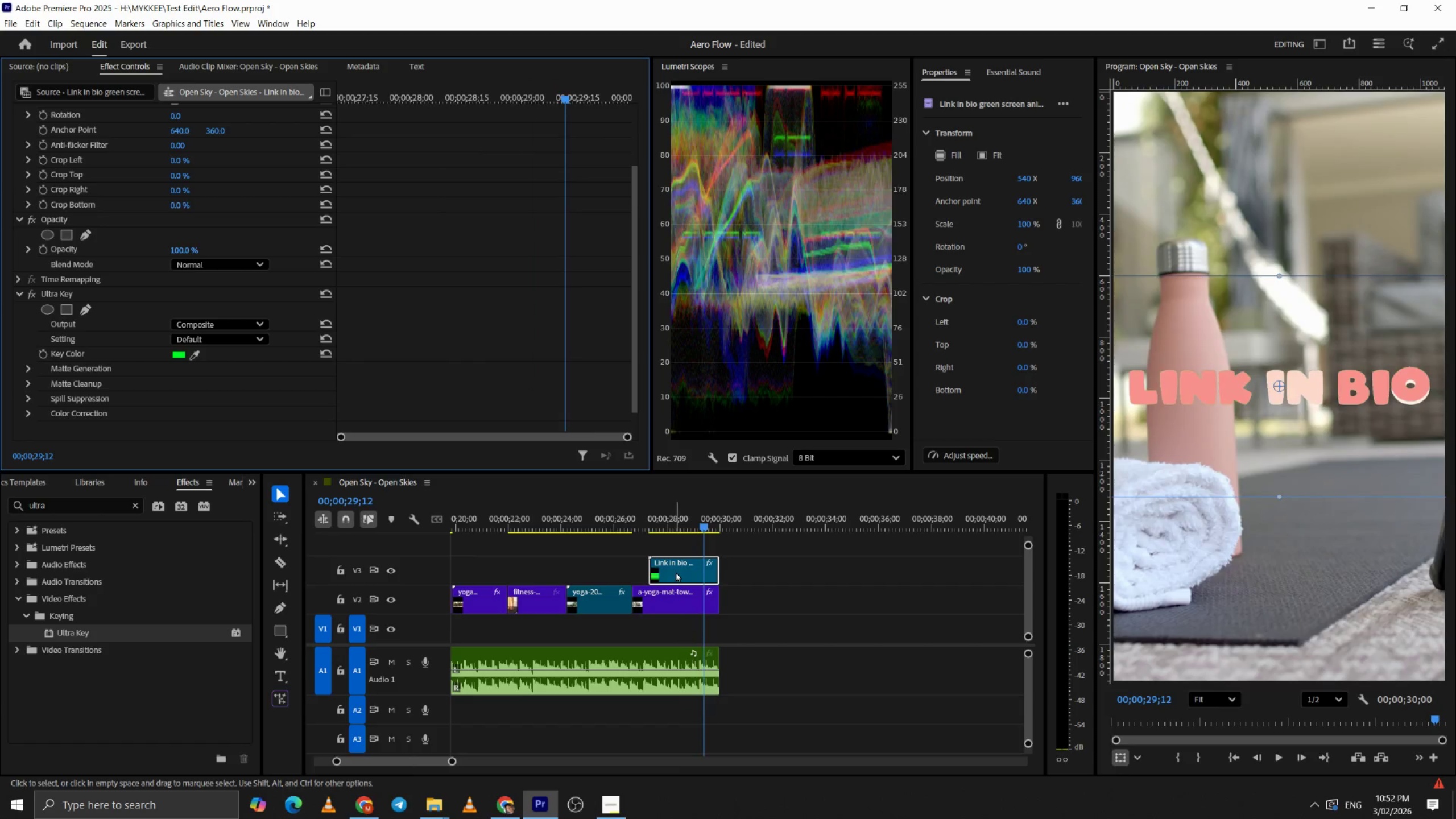 
left_click([675, 572])
 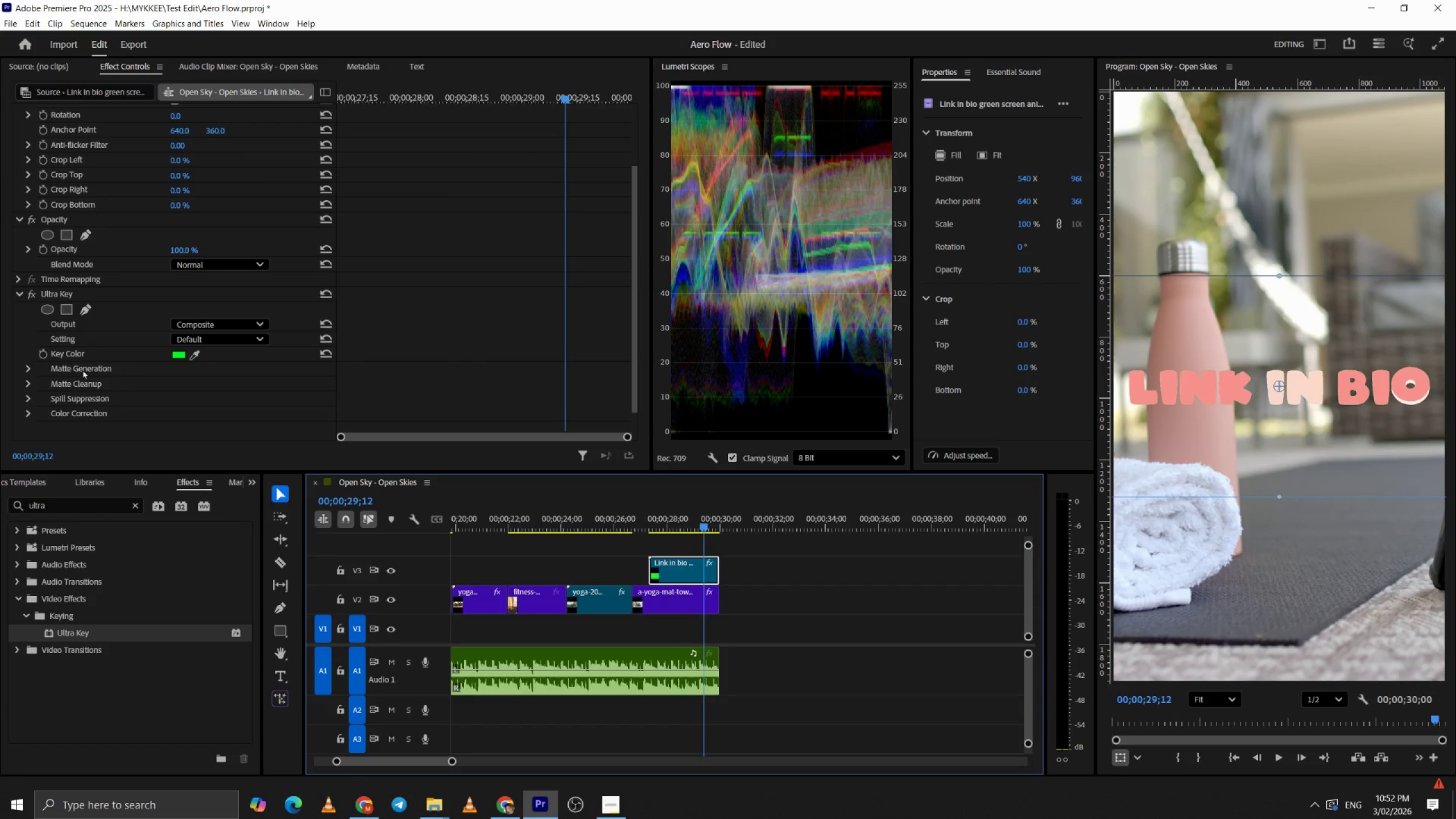 
left_click([28, 382])
 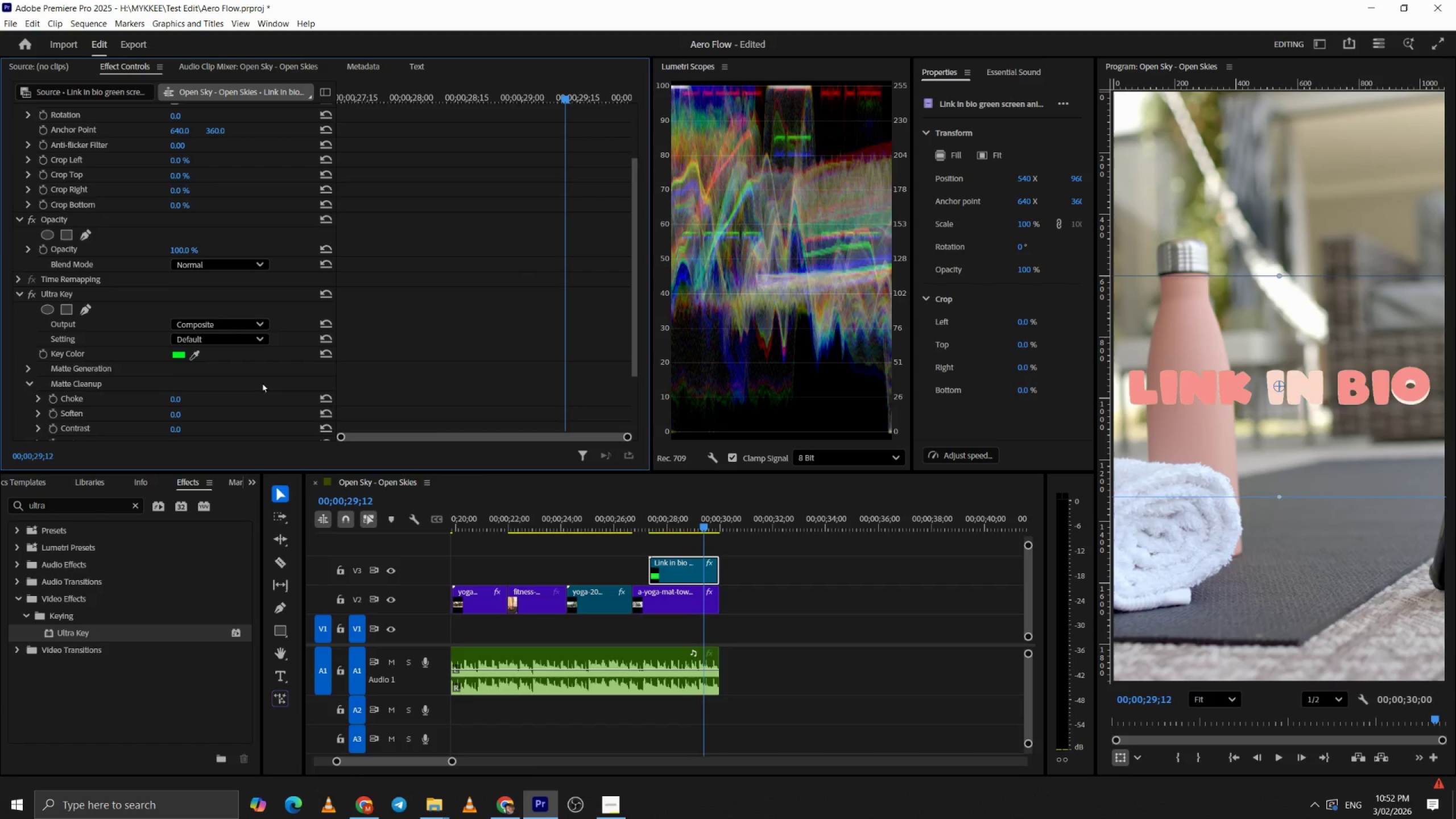 
scroll: coordinate [261, 386], scroll_direction: down, amount: 3.0
 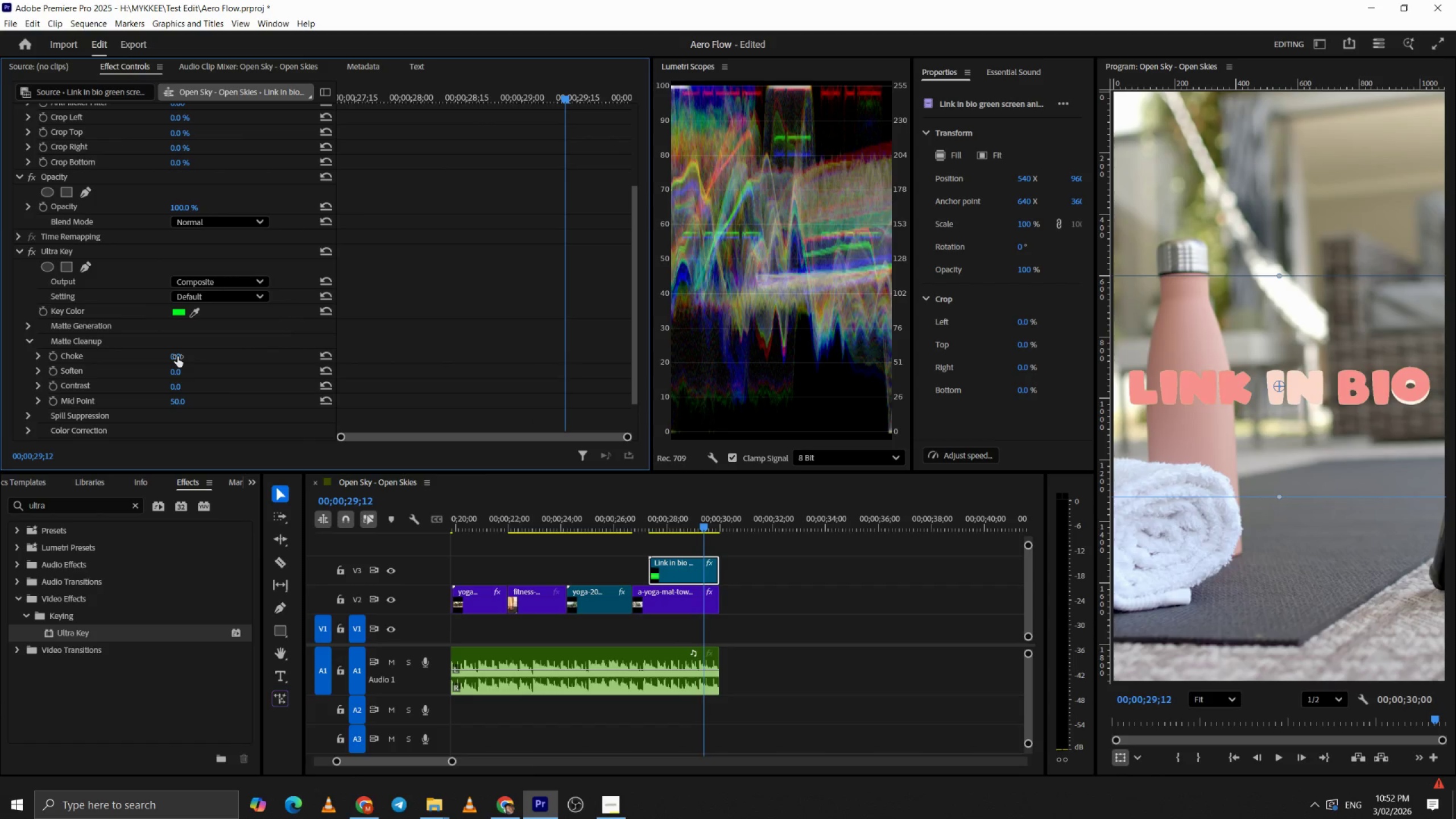 
left_click_drag(start_coordinate=[177, 357], to_coordinate=[189, 357])
 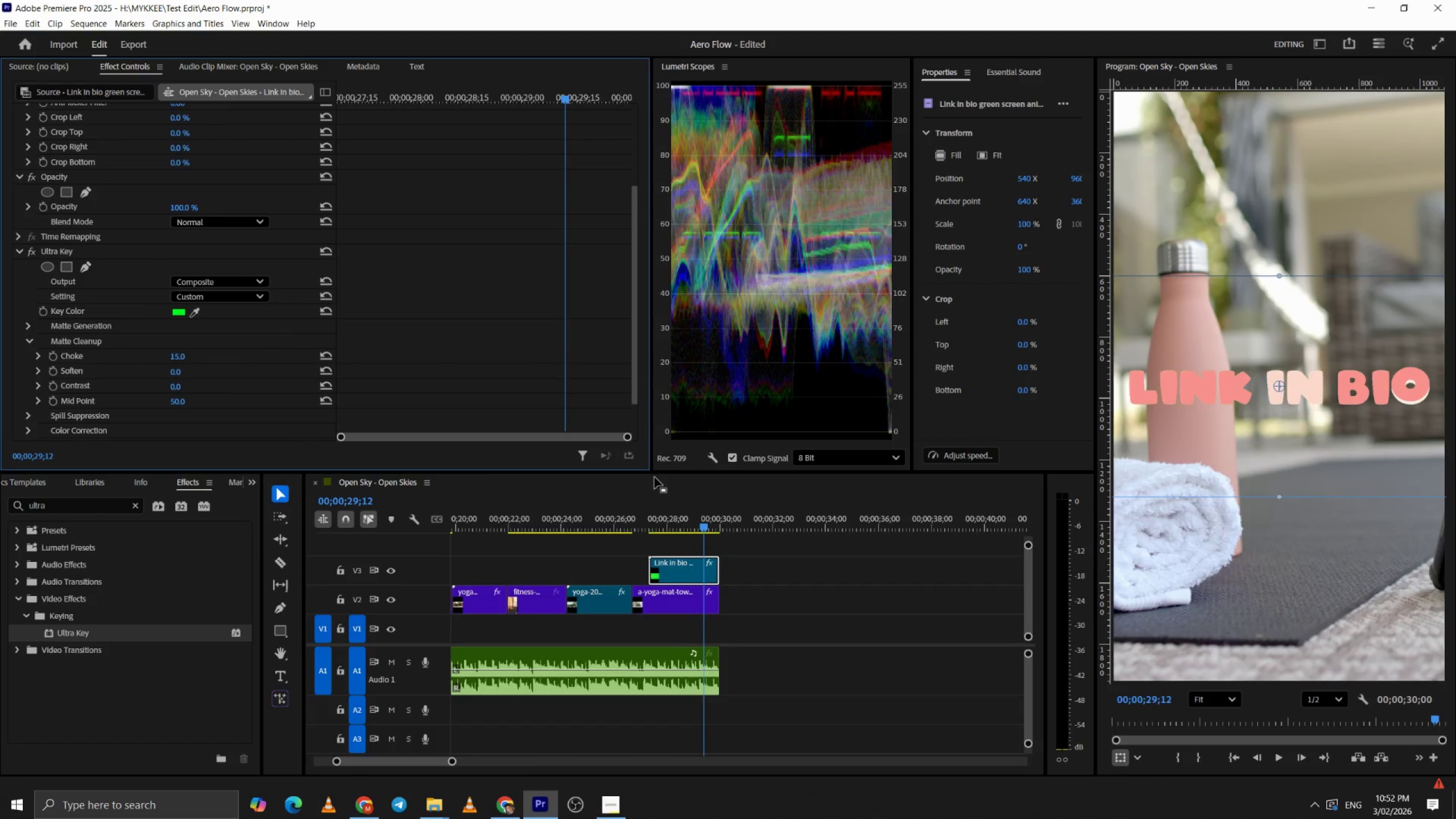 
key(Space)
 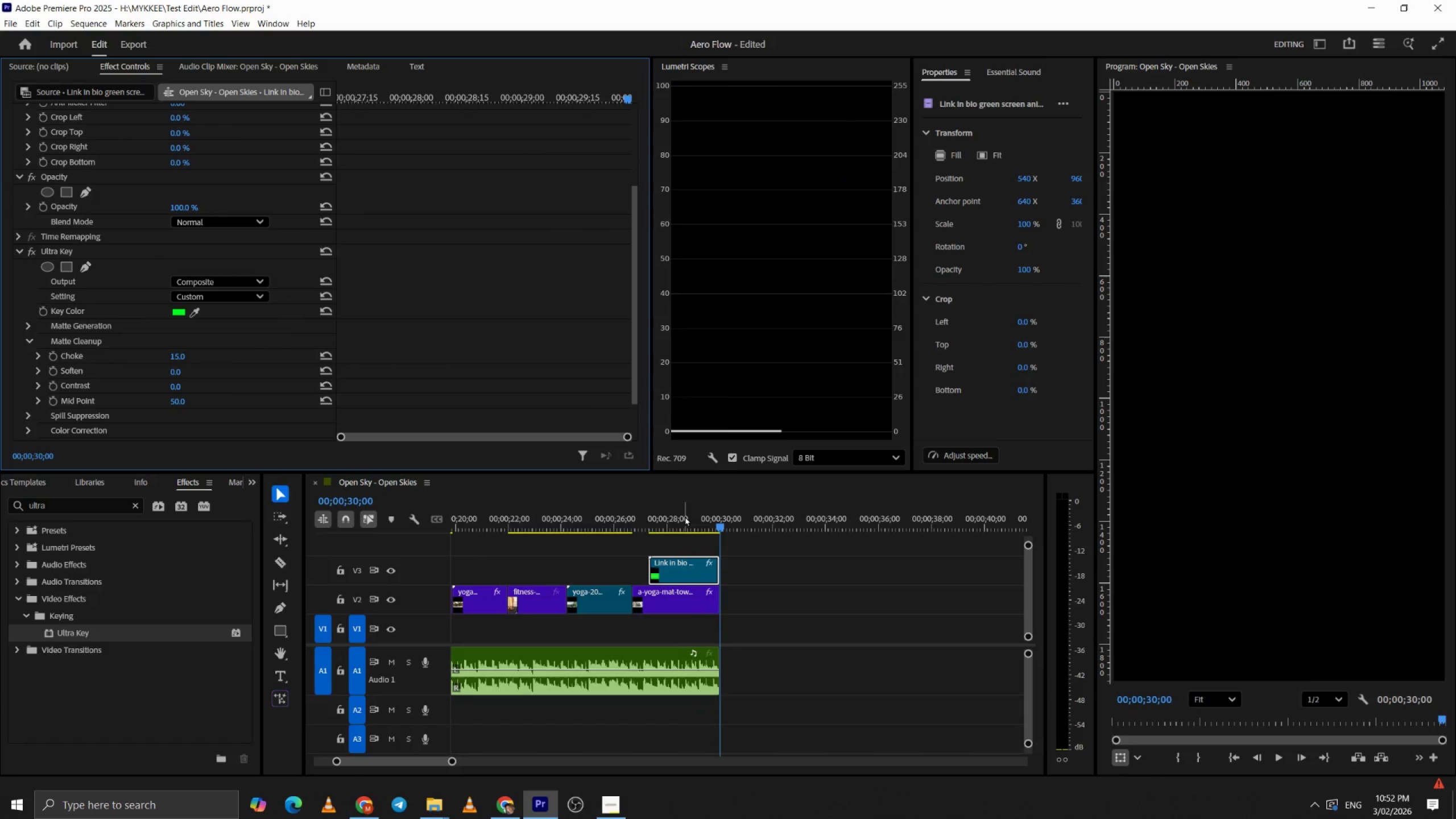 
key(Space)
 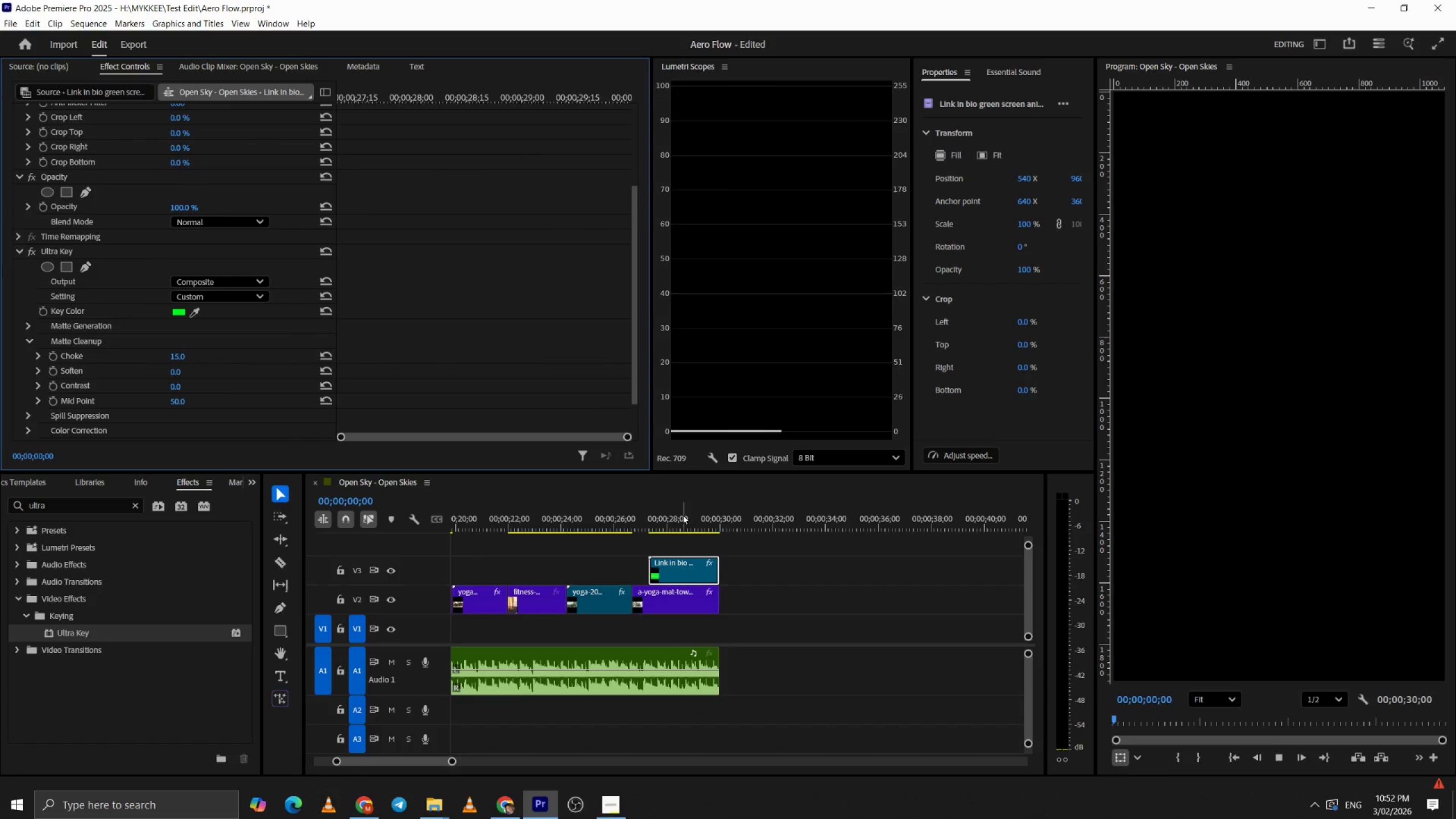 
left_click([670, 511])
 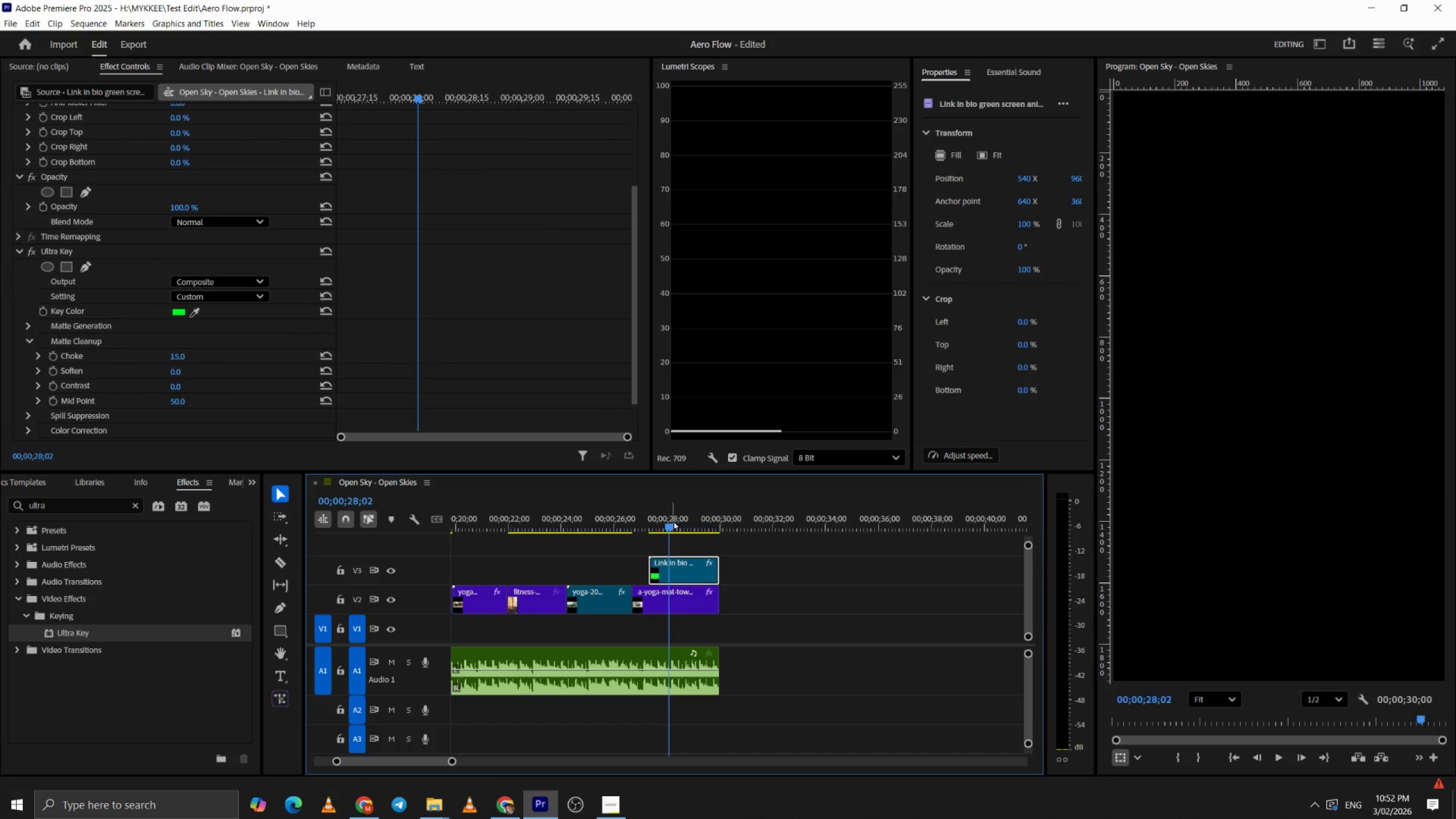 
key(Space)
 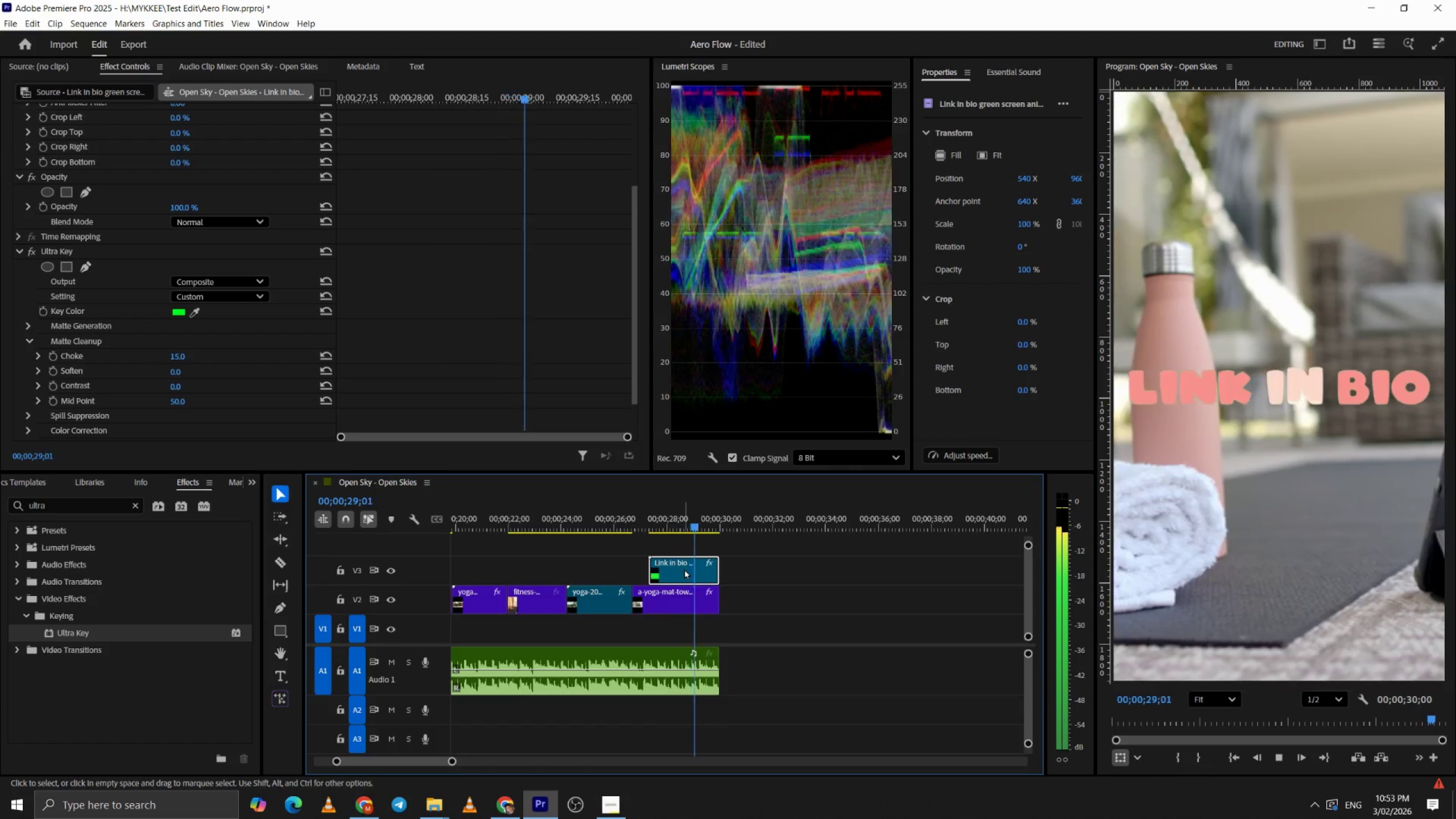 
key(Space)
 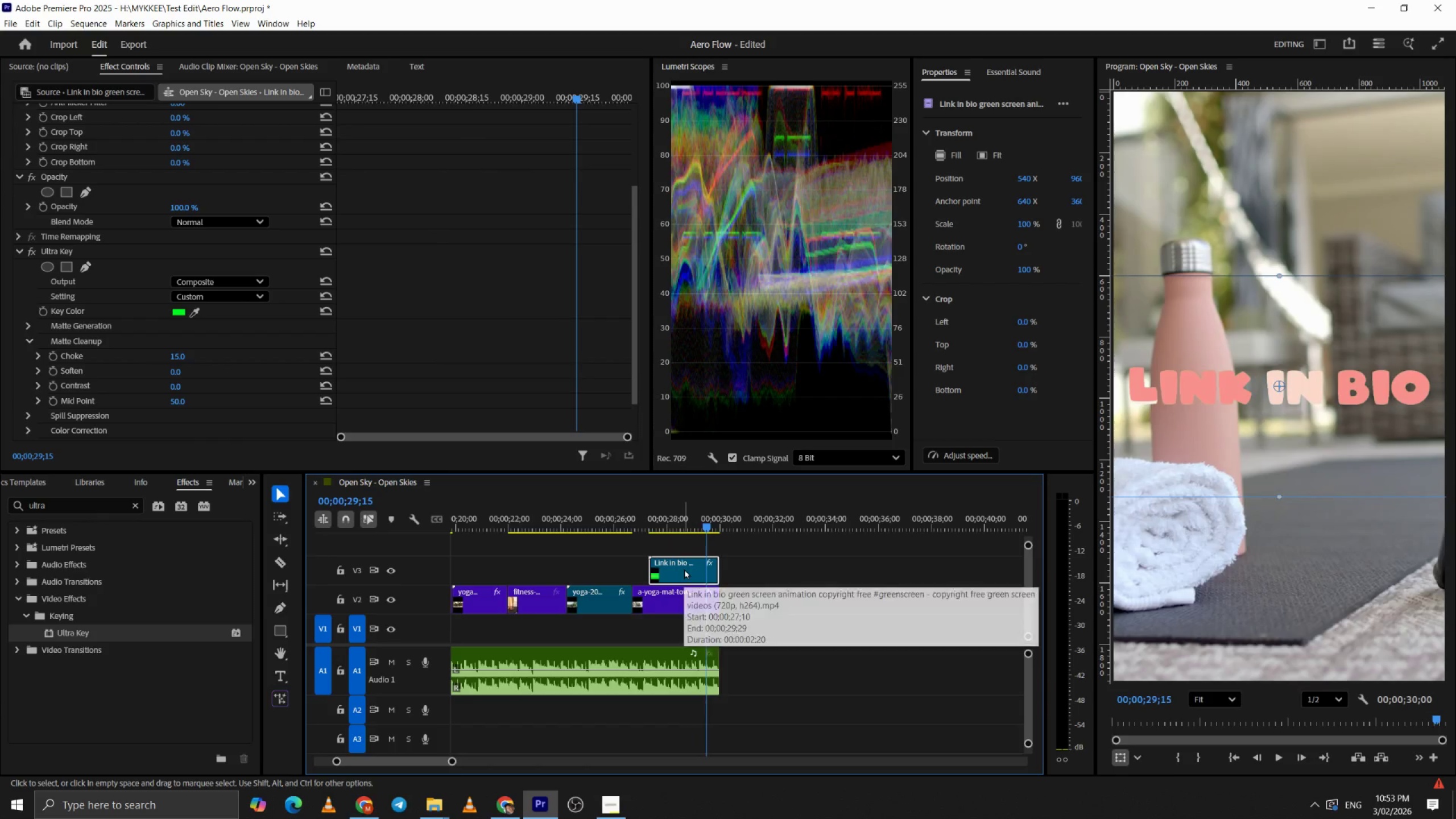 
left_click([684, 569])
 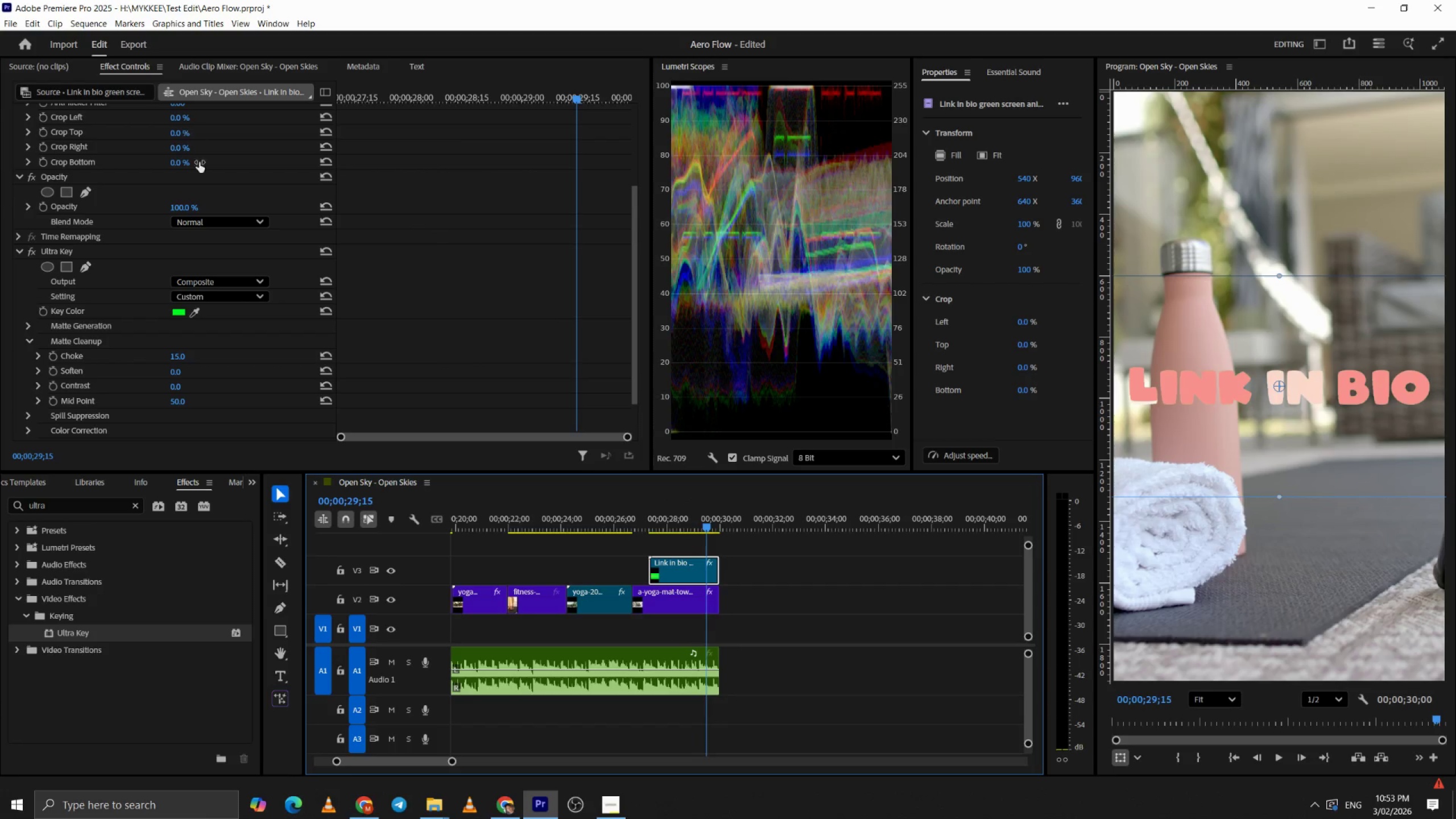 
scroll: coordinate [412, 317], scroll_direction: up, amount: 9.0
 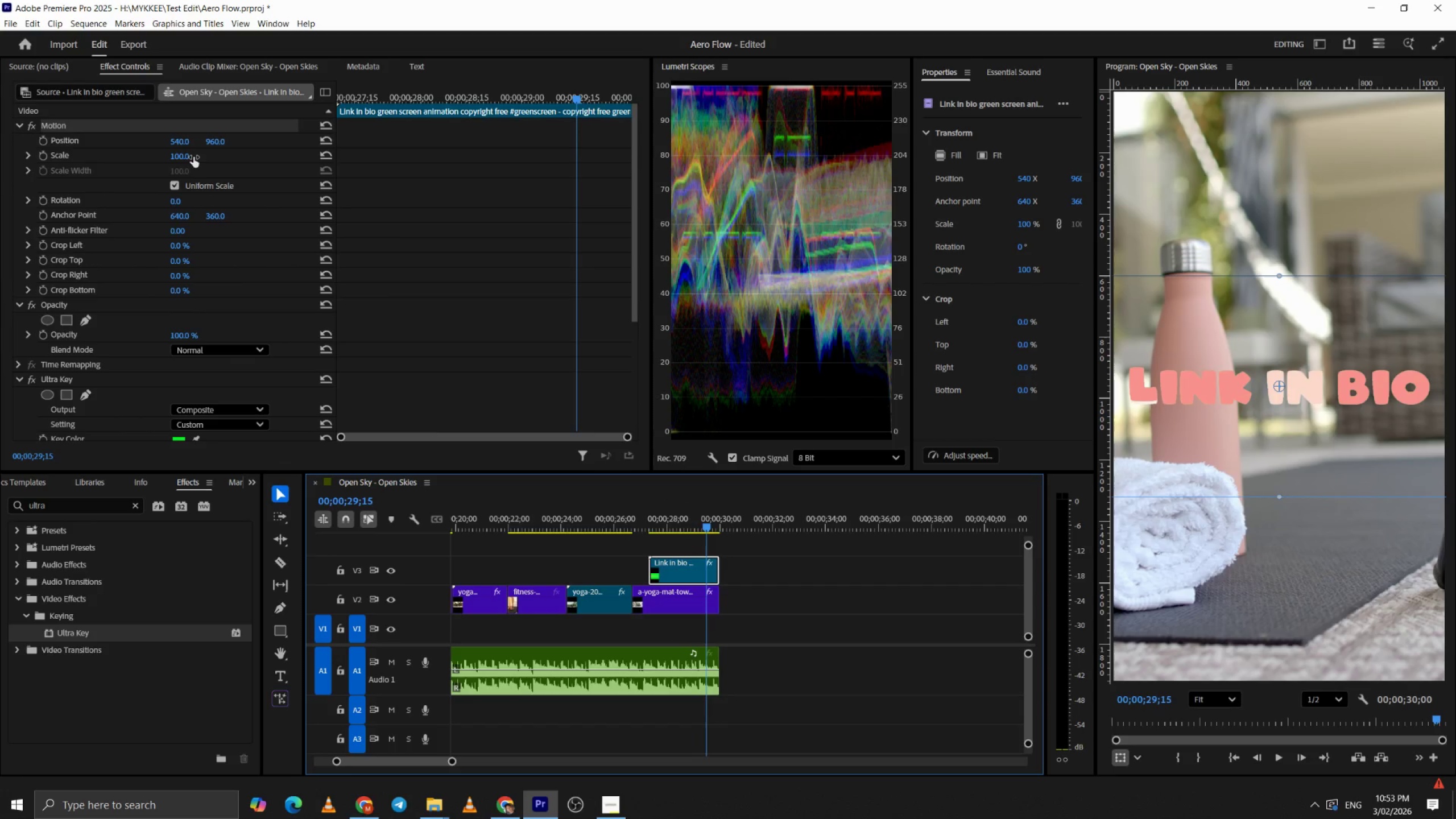 
left_click_drag(start_coordinate=[189, 156], to_coordinate=[177, 156])
 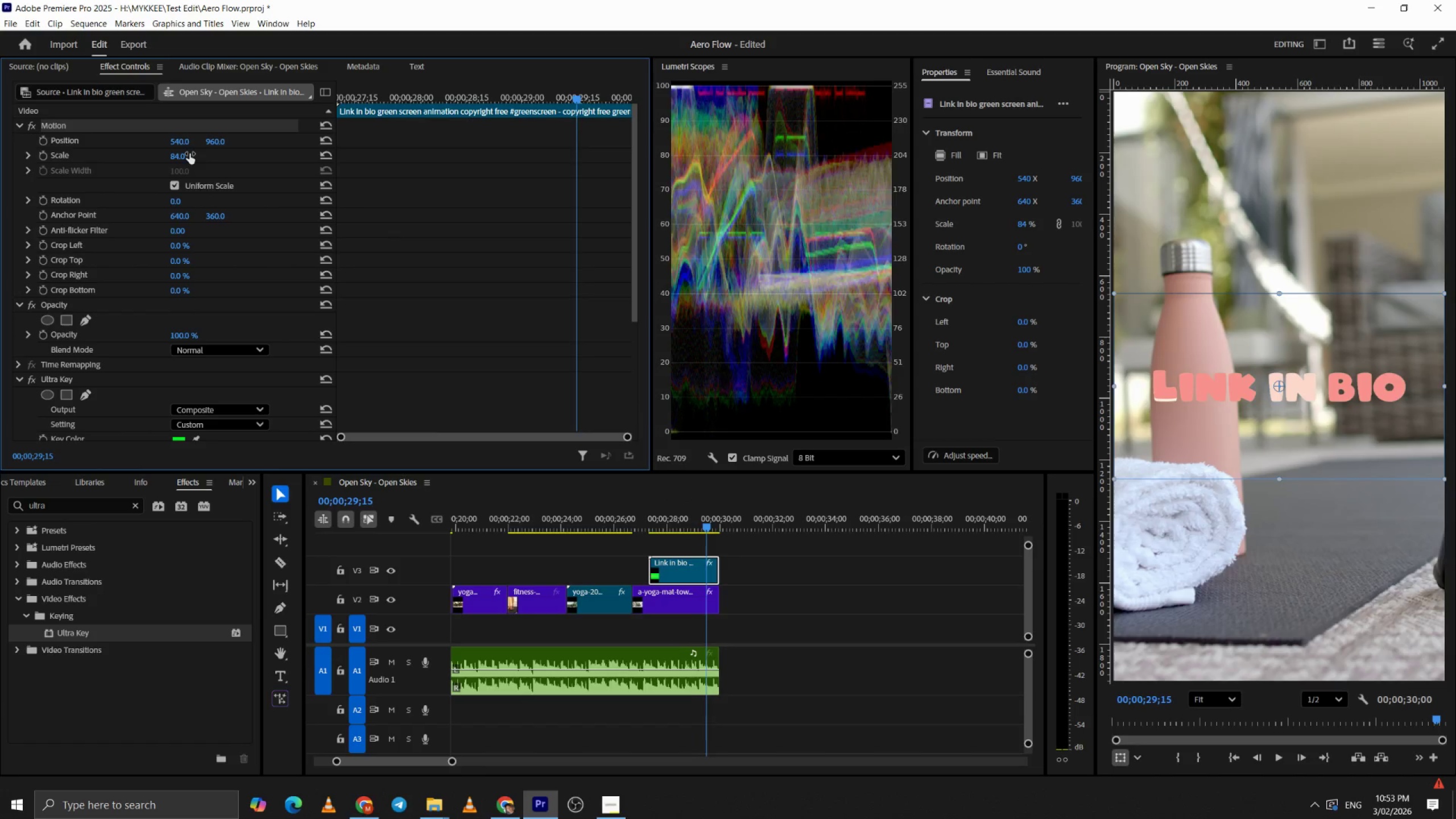 
key(Space)
 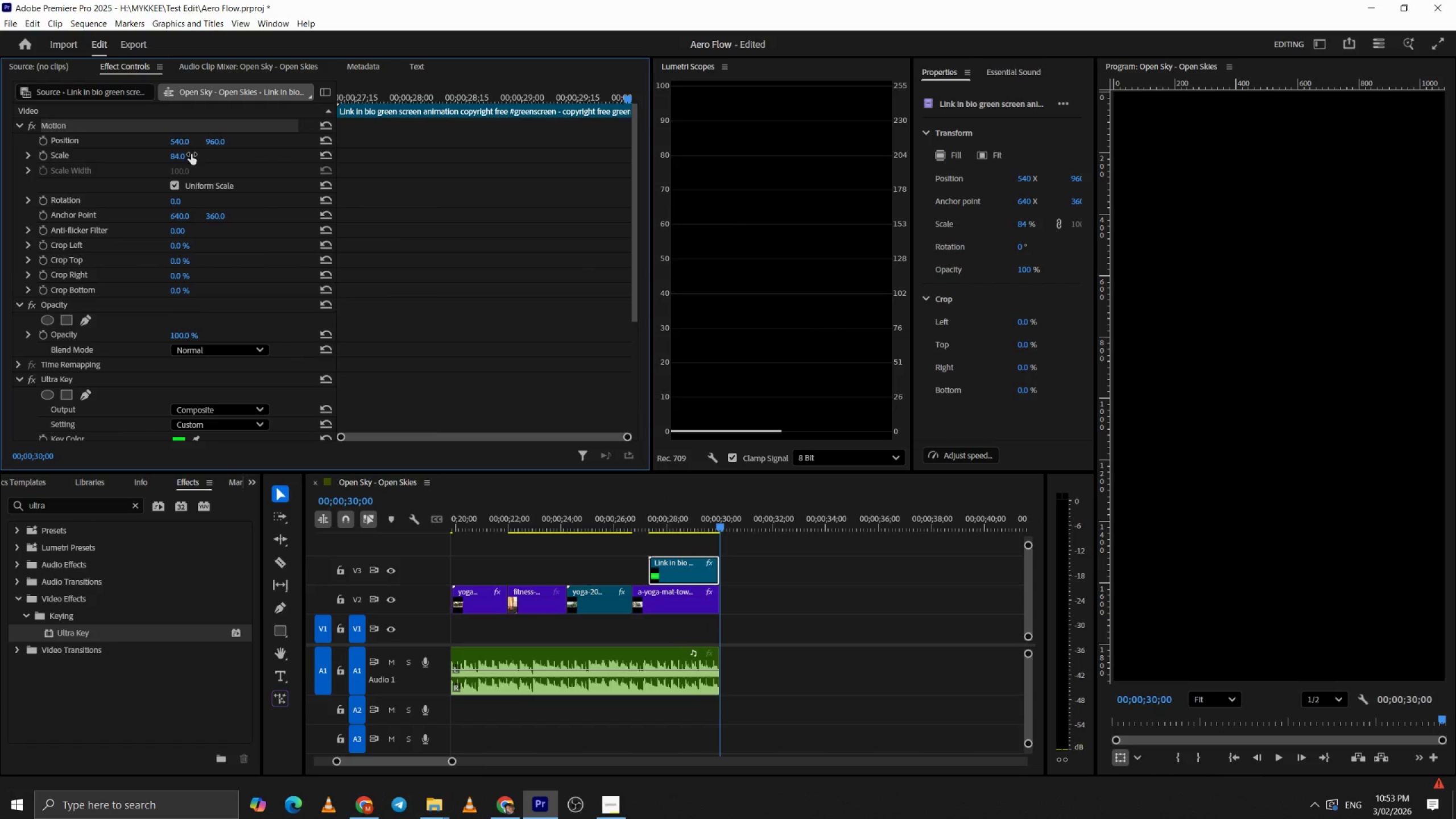 
key(Space)
 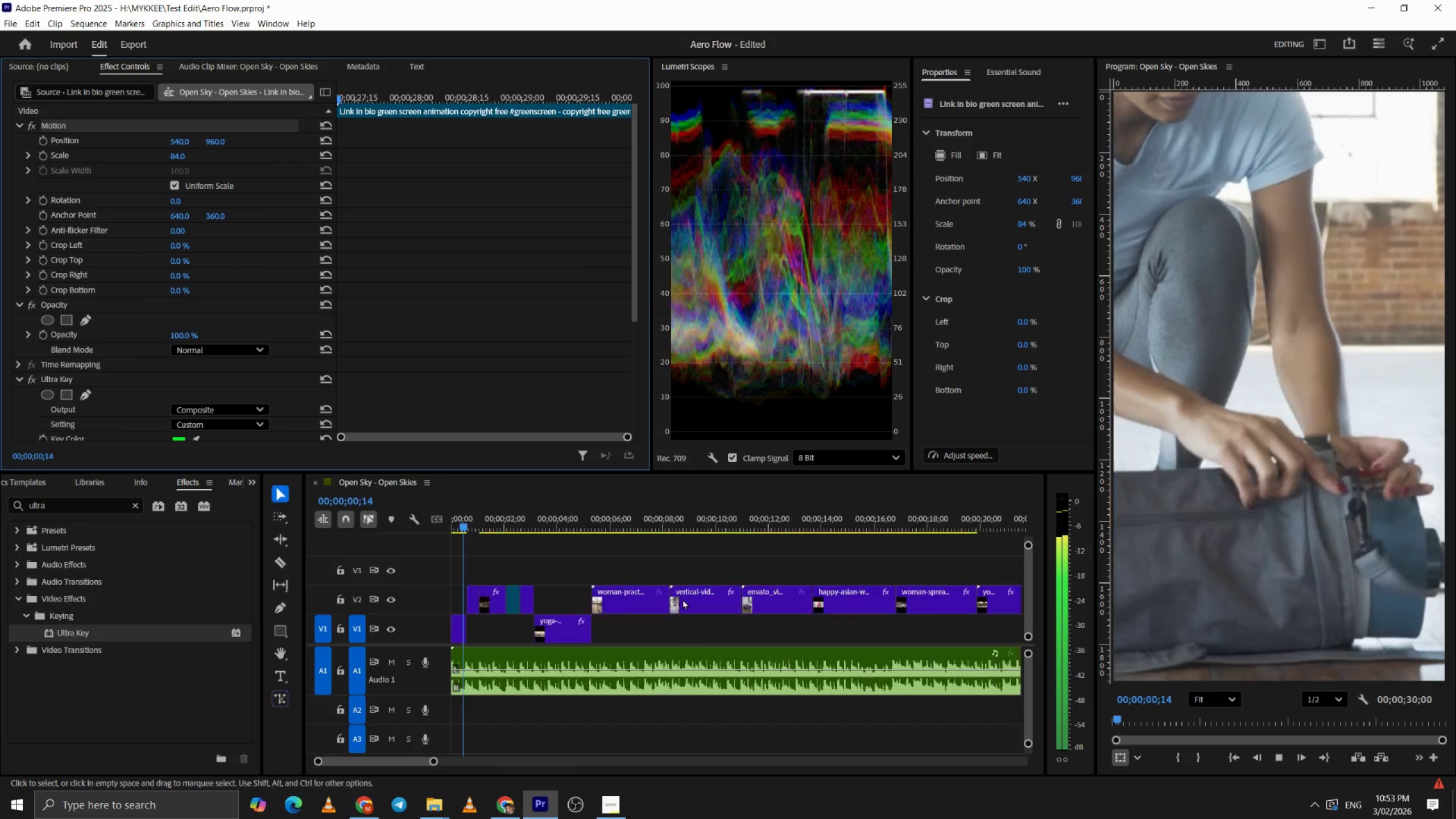 
hold_key(key=AltLeft, duration=0.38)
scroll: coordinate [705, 608], scroll_direction: down, amount: 4.0
 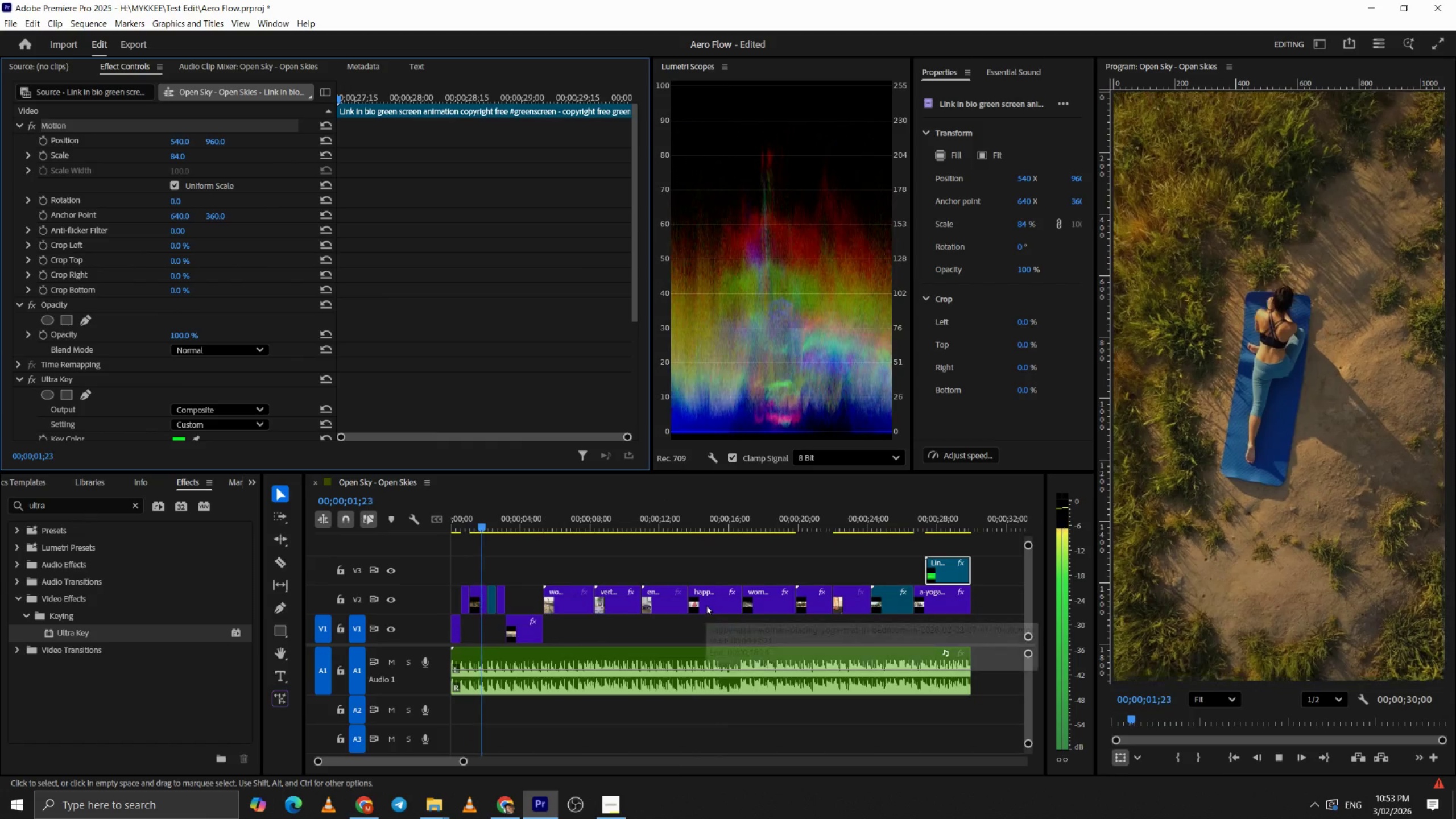 
key(Space)
 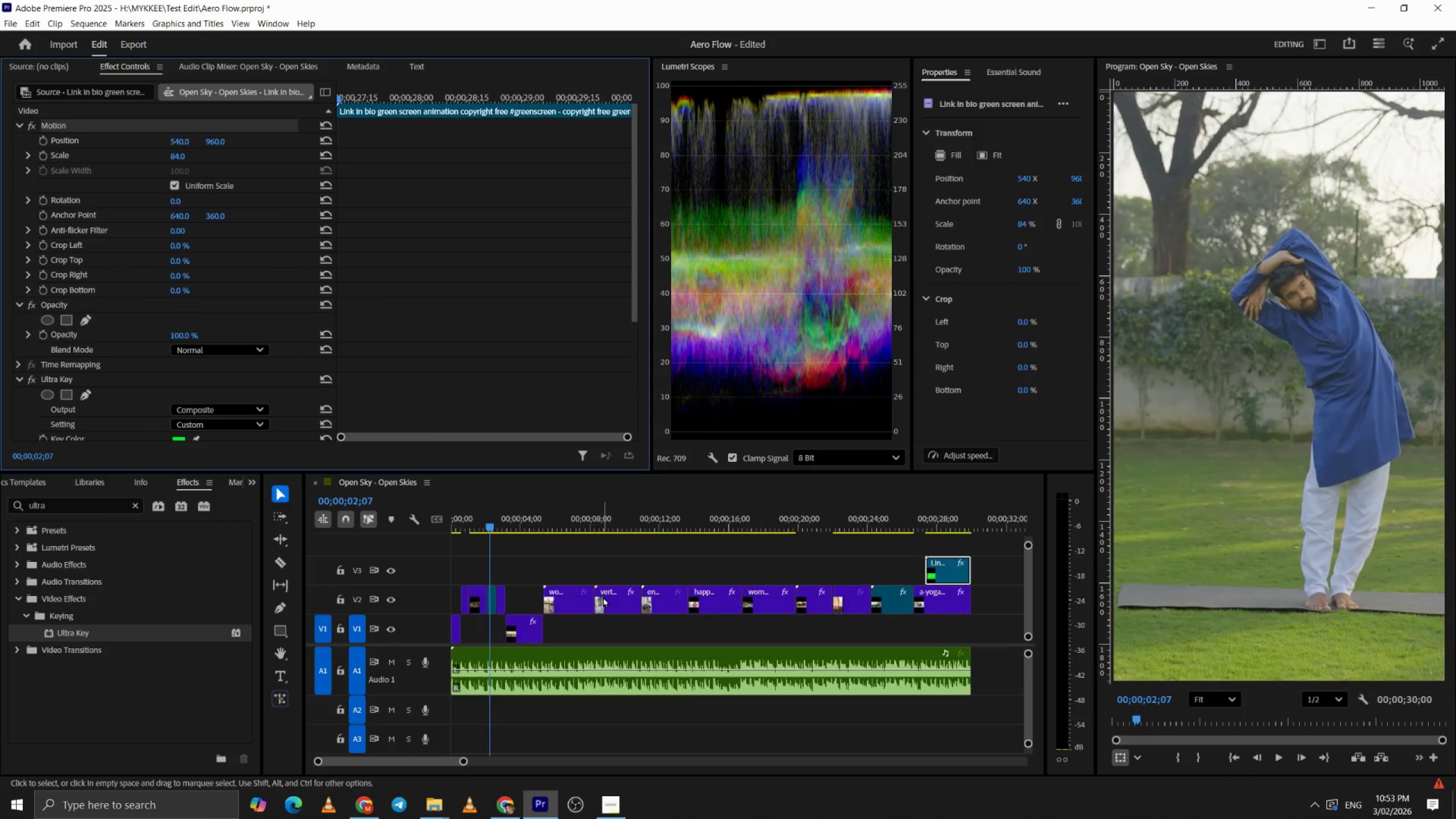 
key(Alt+AltLeft)
 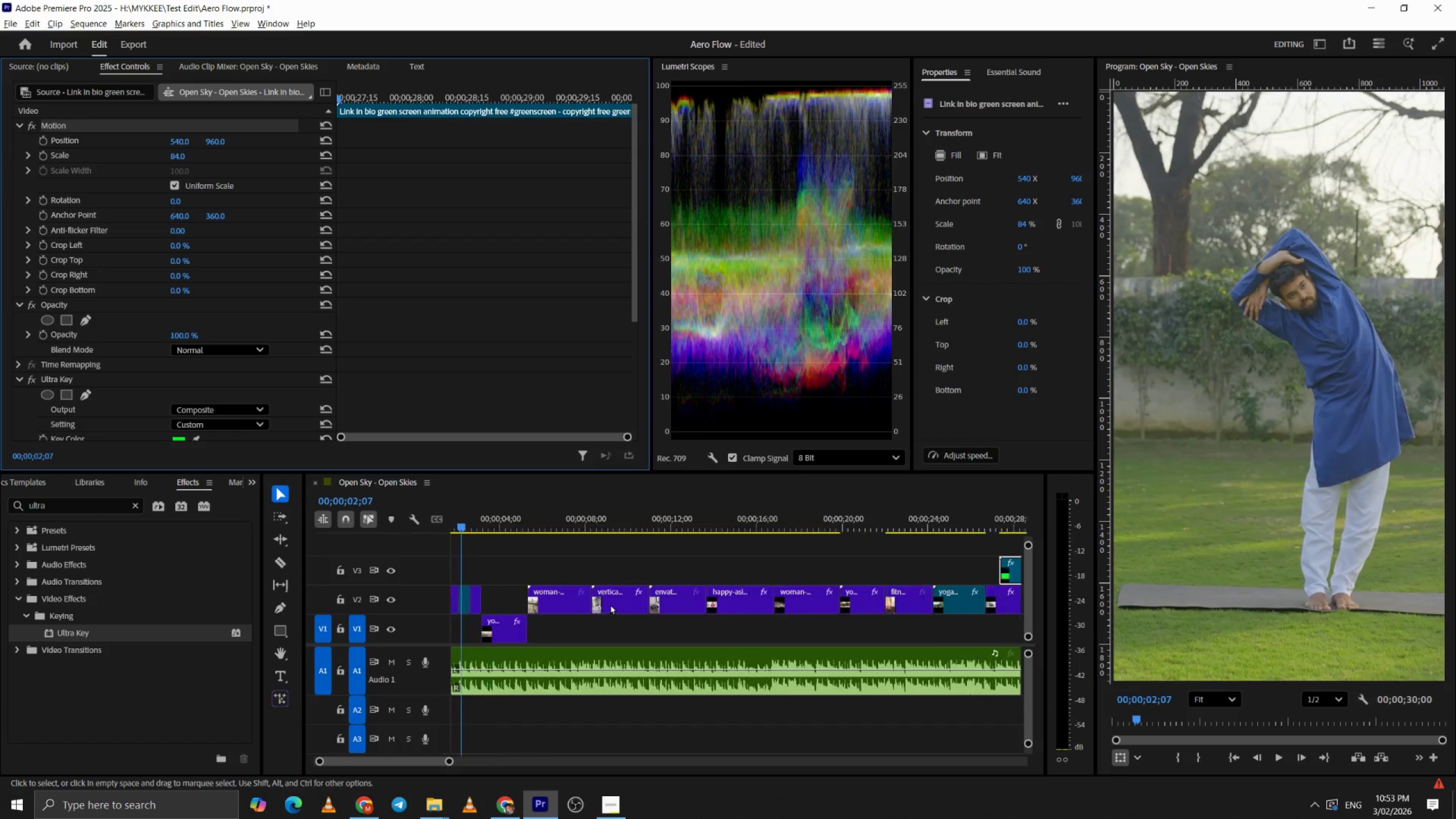 
scroll: coordinate [610, 604], scroll_direction: up, amount: 6.0
 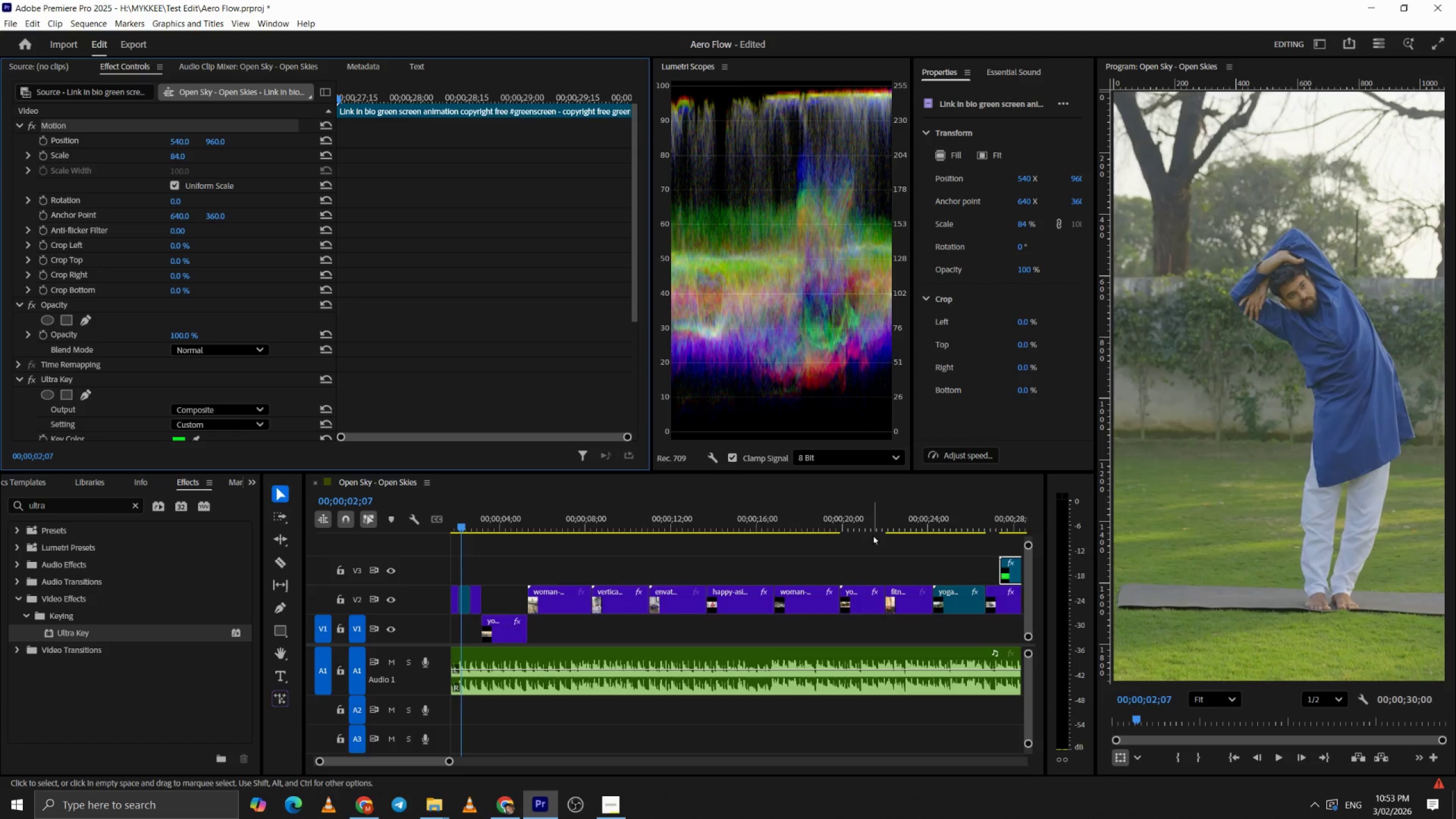 
hold_key(key=ControlLeft, duration=0.33)
scroll: coordinate [681, 584], scroll_direction: up, amount: 4.0
 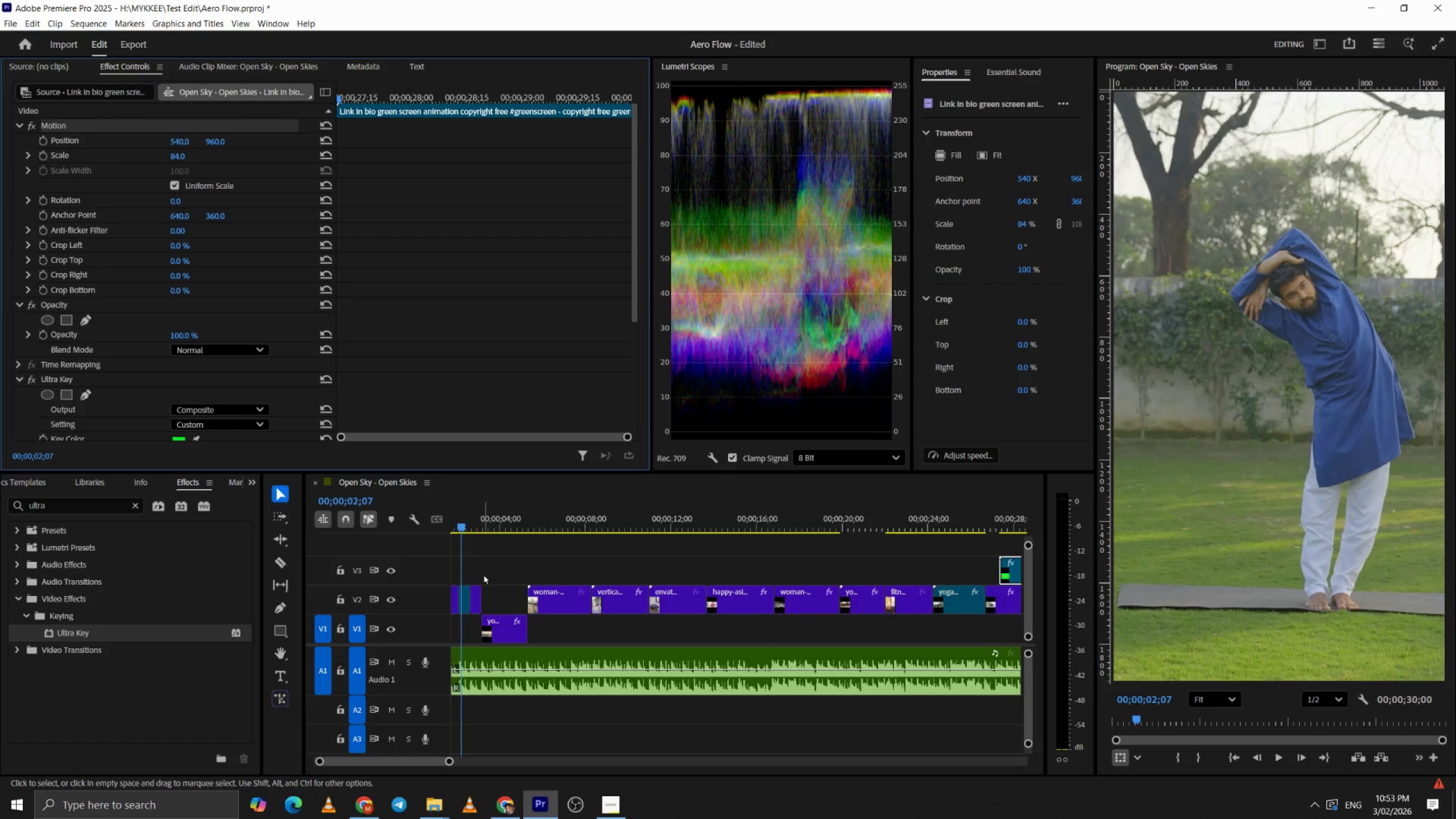 
left_click_drag(start_coordinate=[483, 574], to_coordinate=[421, 616])
 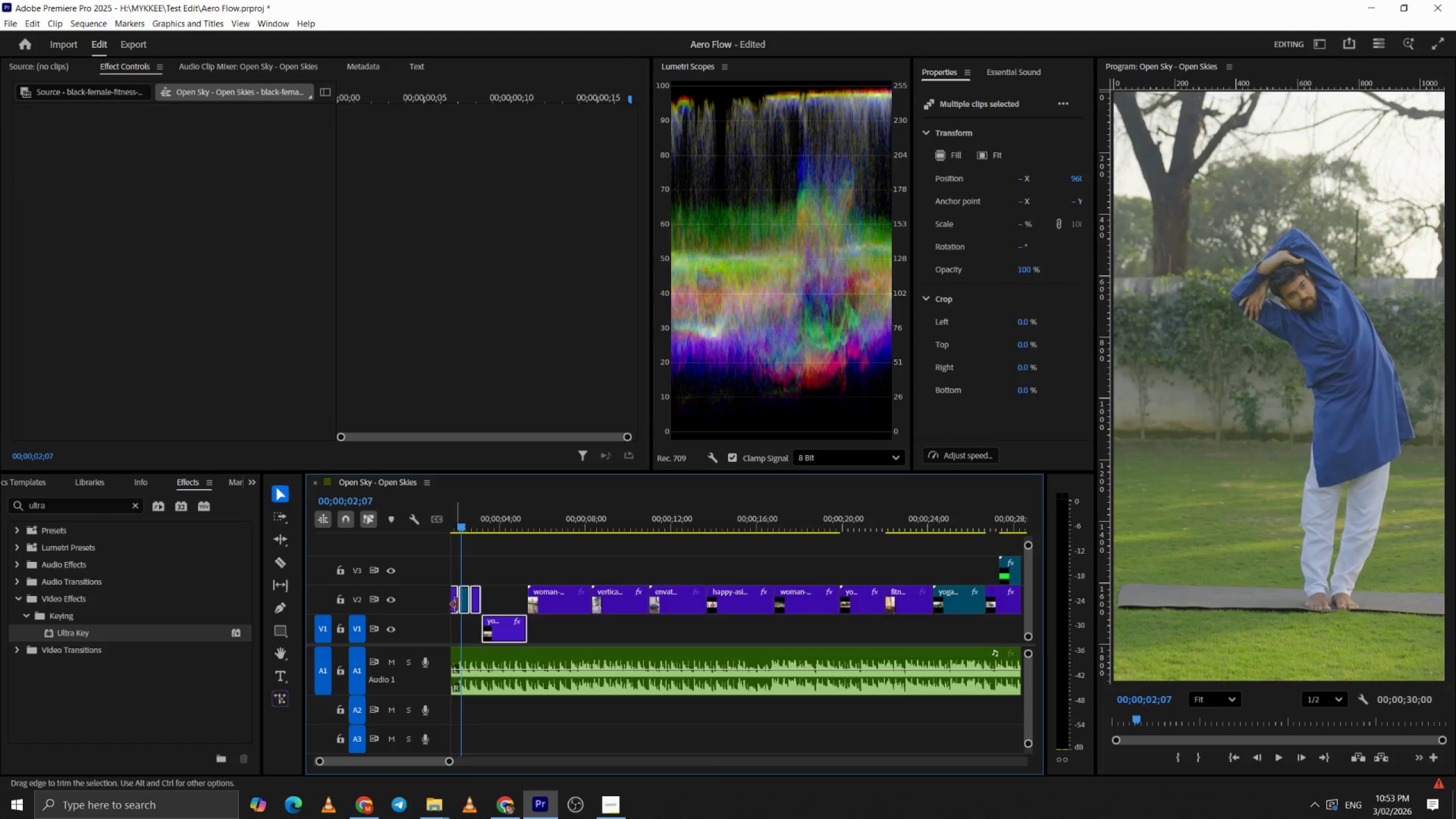 
key(Alt+AltLeft)
 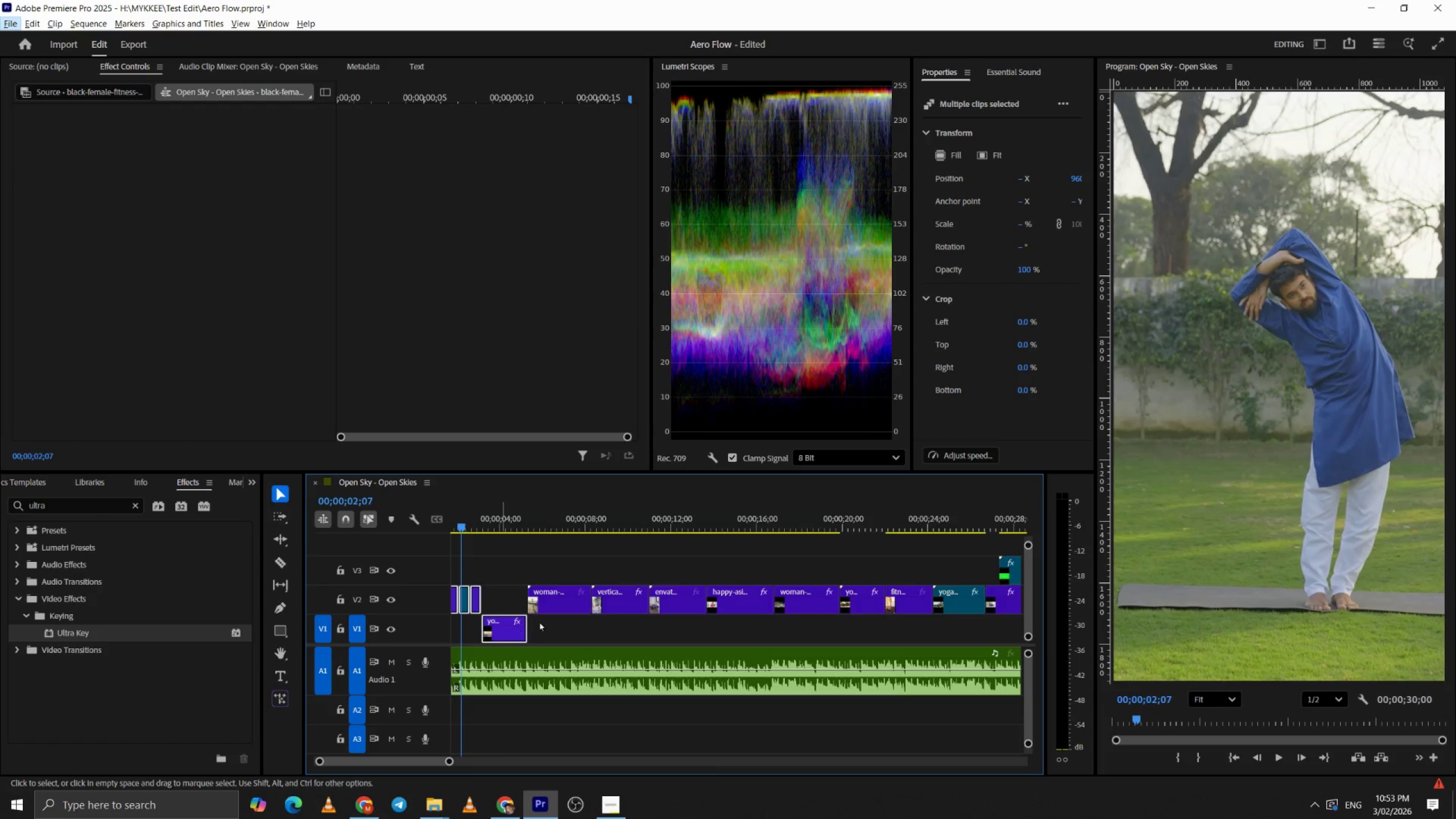 
left_click([547, 622])
 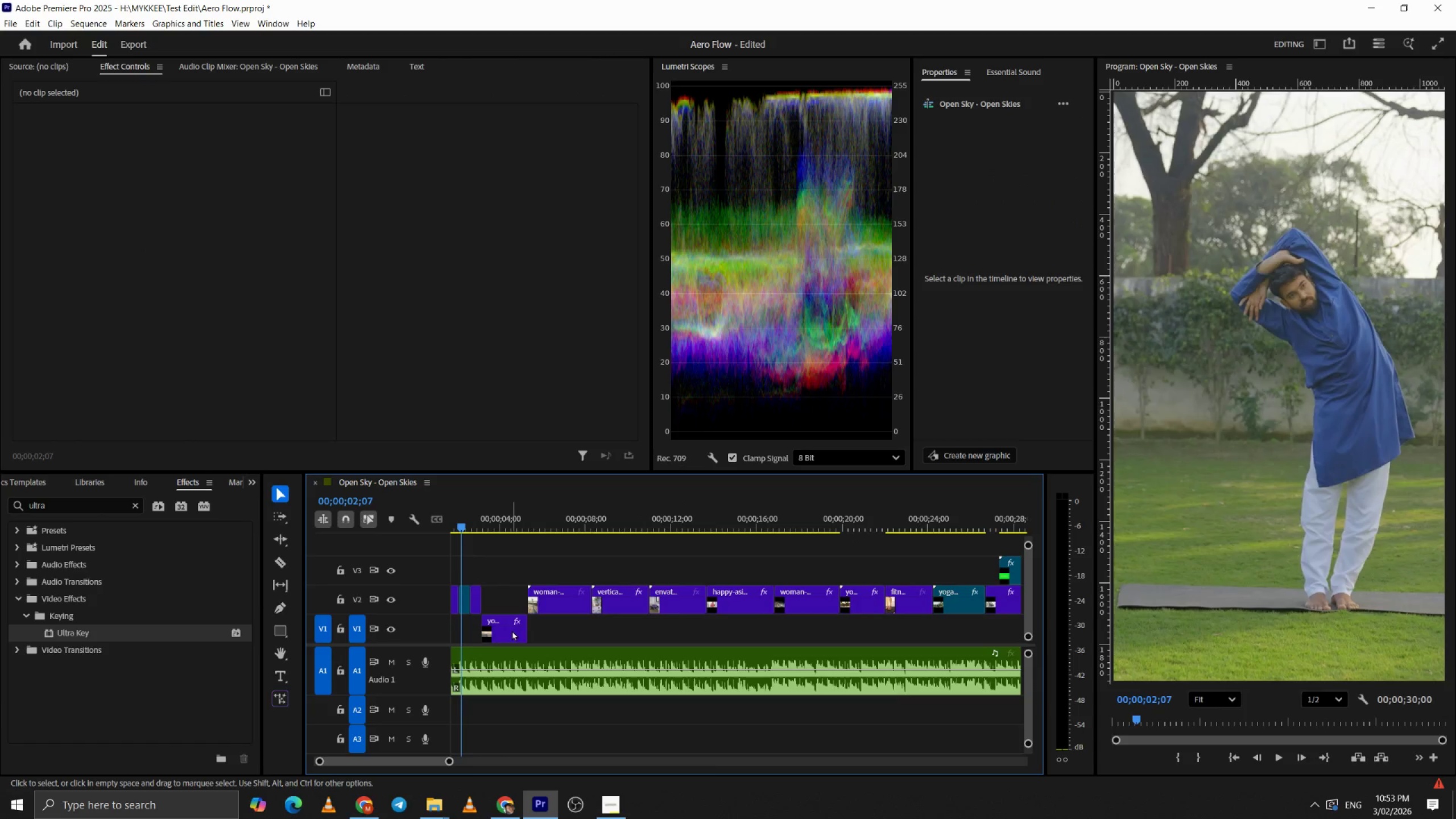 
left_click_drag(start_coordinate=[511, 630], to_coordinate=[512, 605])
 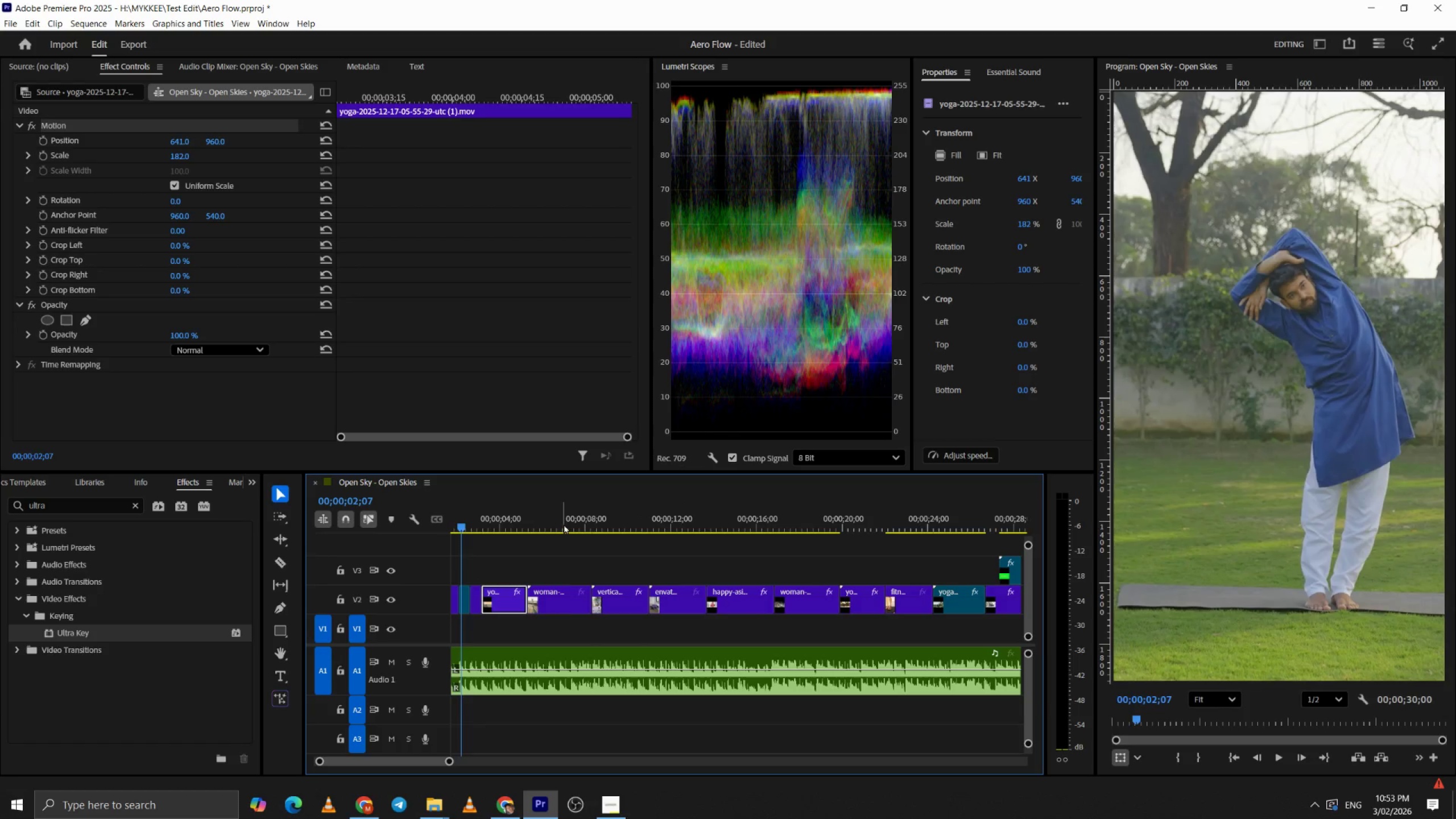 
left_click([563, 520])
 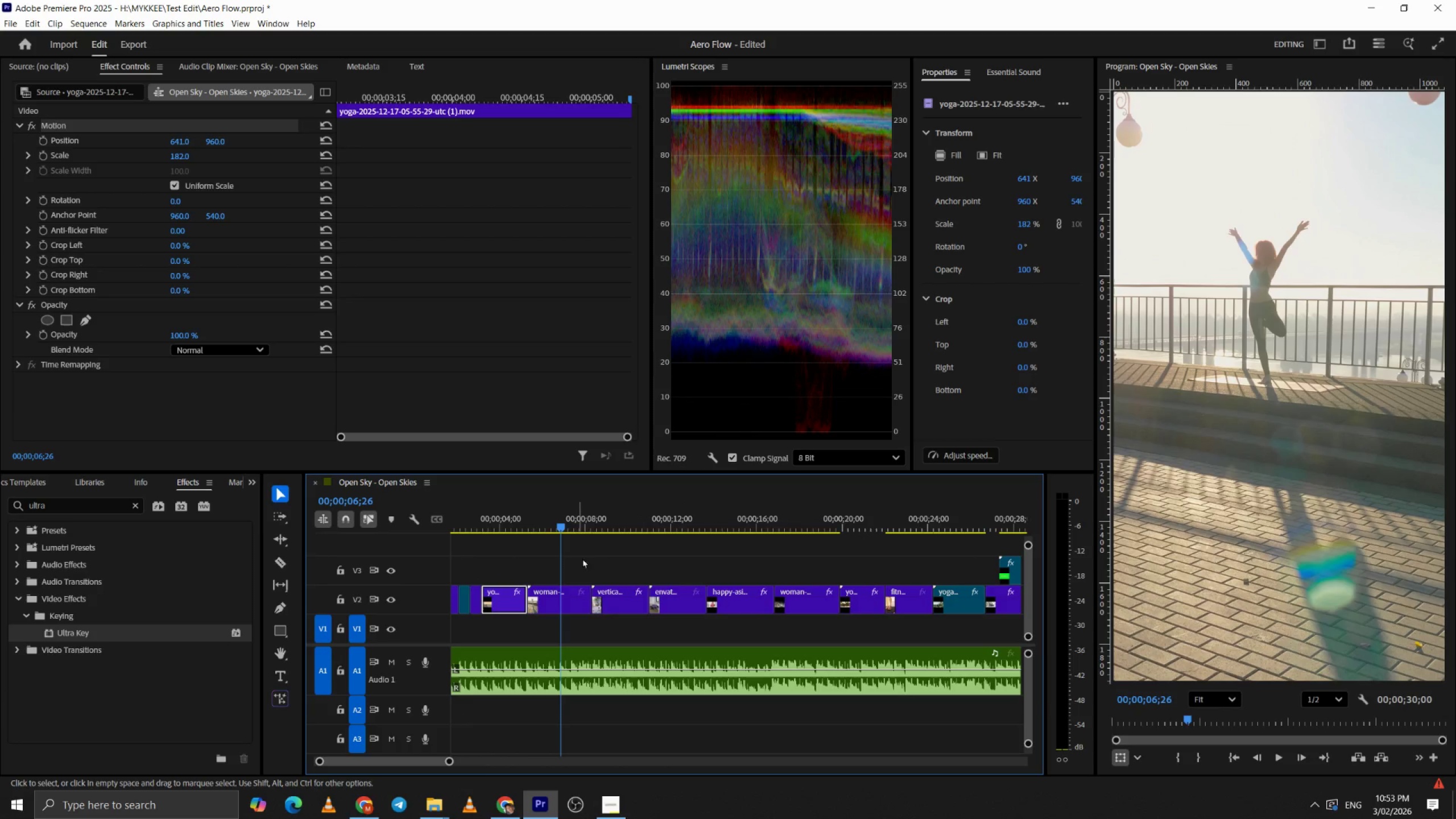 
hold_key(key=AltLeft, duration=0.39)
 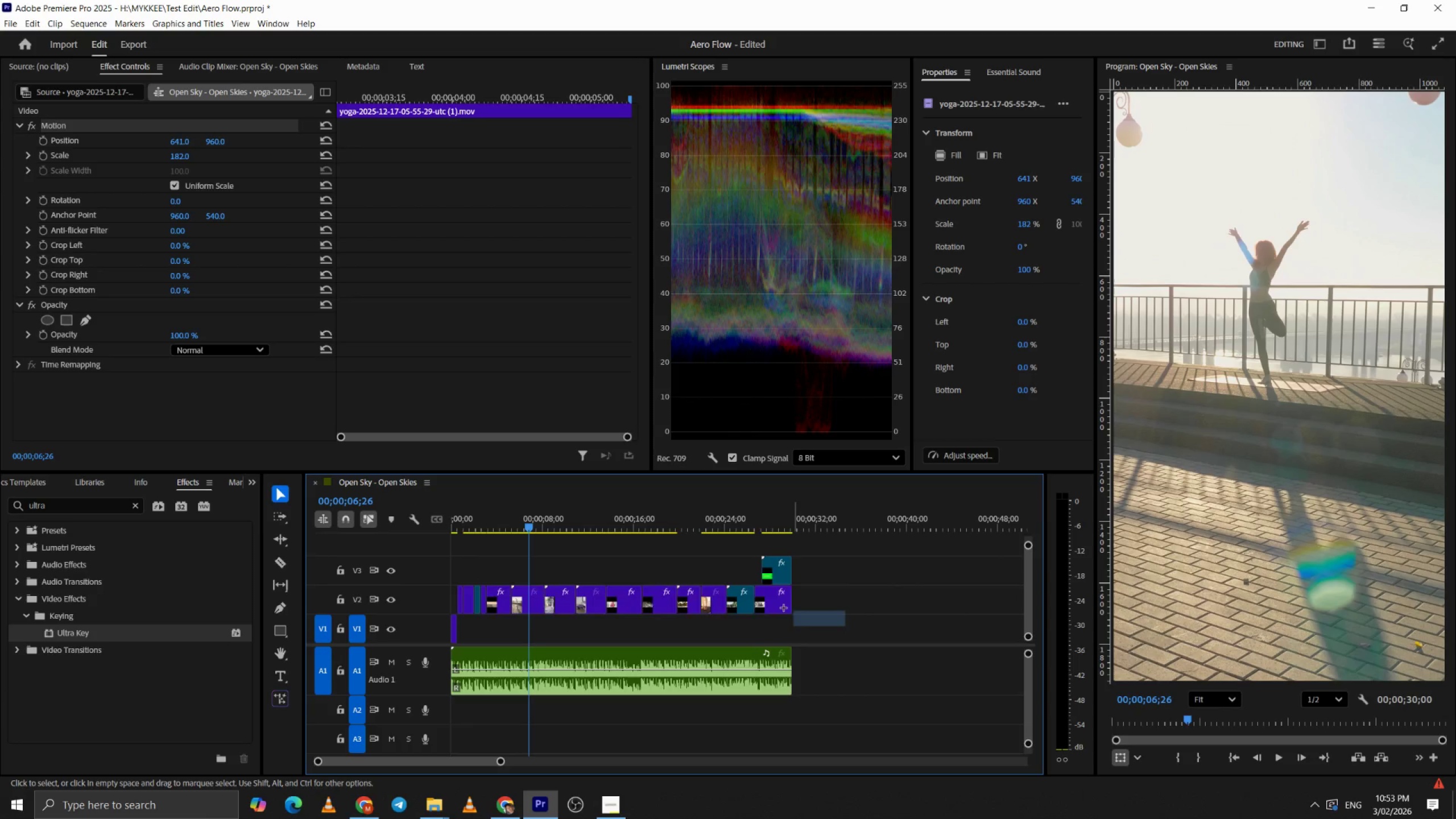 
left_click_drag(start_coordinate=[845, 626], to_coordinate=[458, 565])
 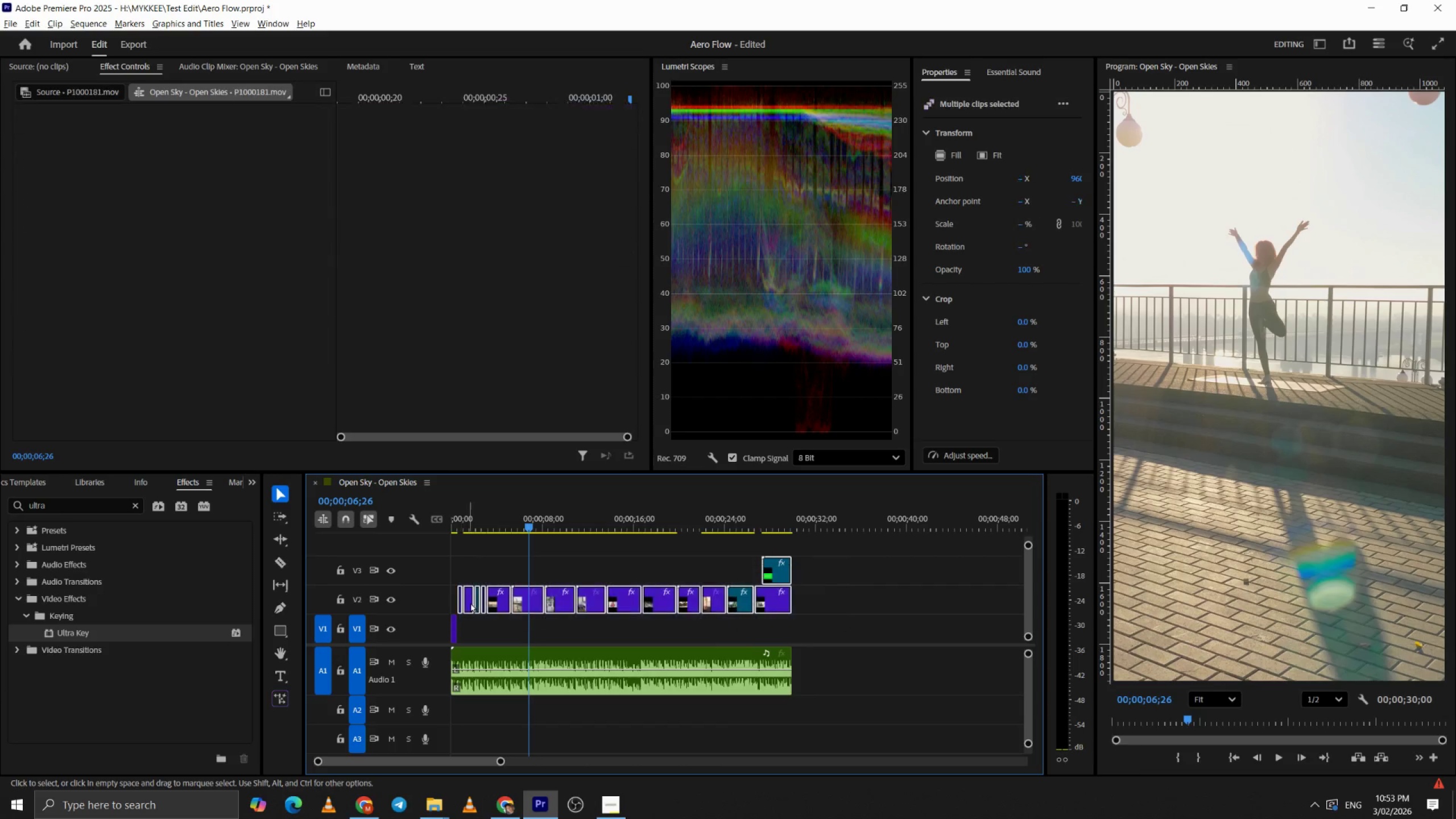 
scroll: coordinate [598, 580], scroll_direction: down, amount: 6.0
 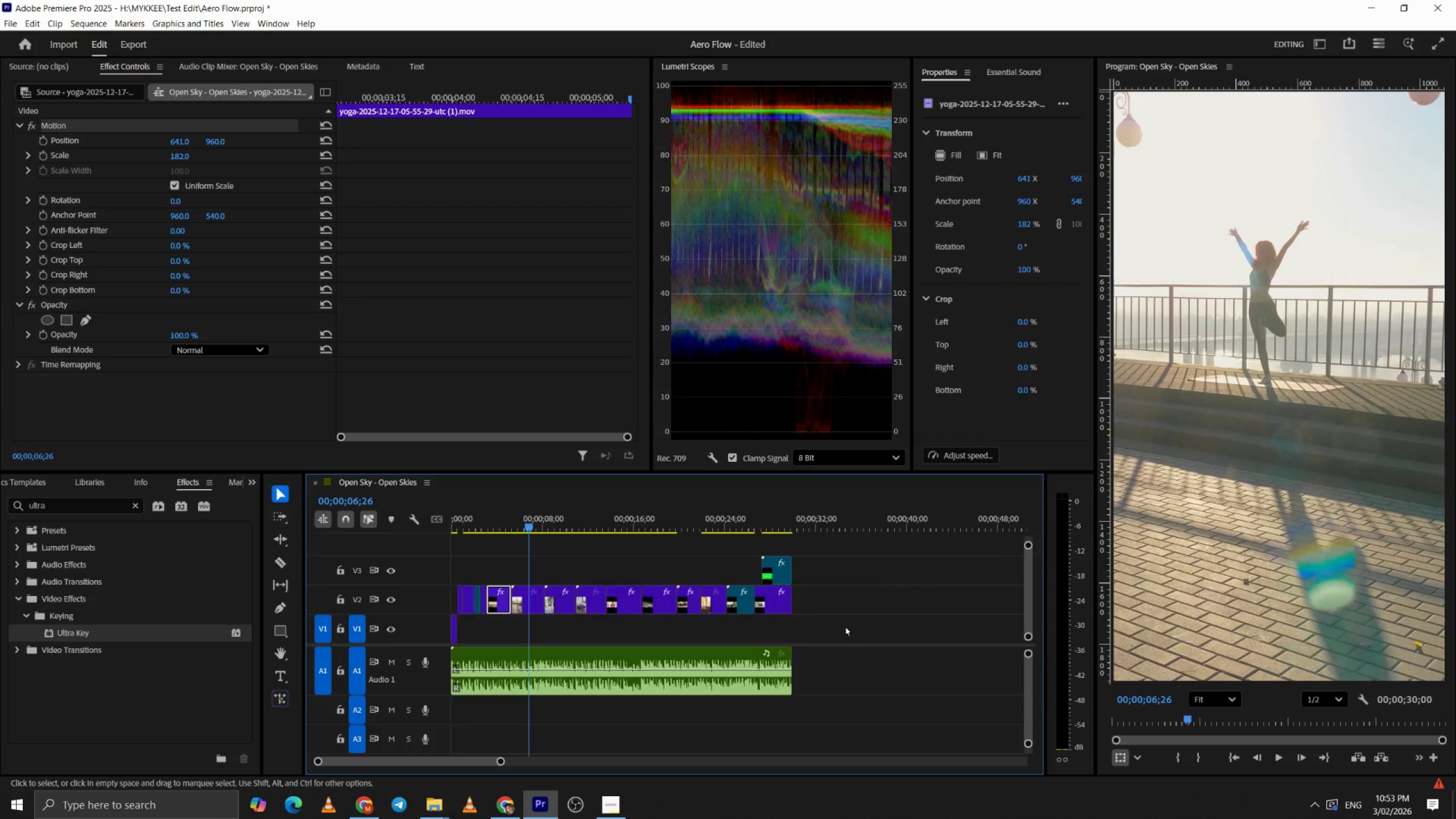 
hold_key(key=AltLeft, duration=0.53)
 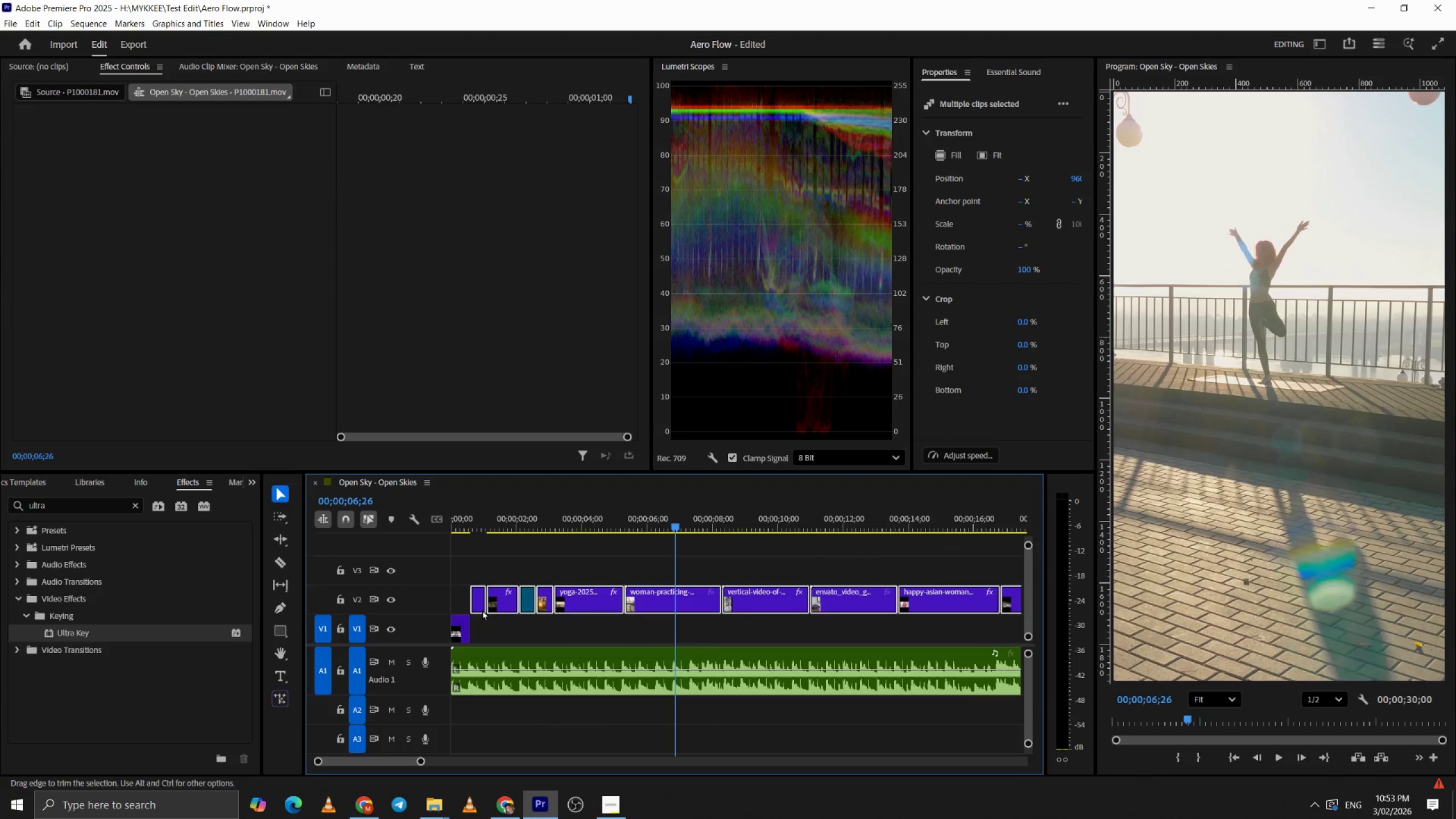 
left_click_drag(start_coordinate=[479, 607], to_coordinate=[479, 620])
 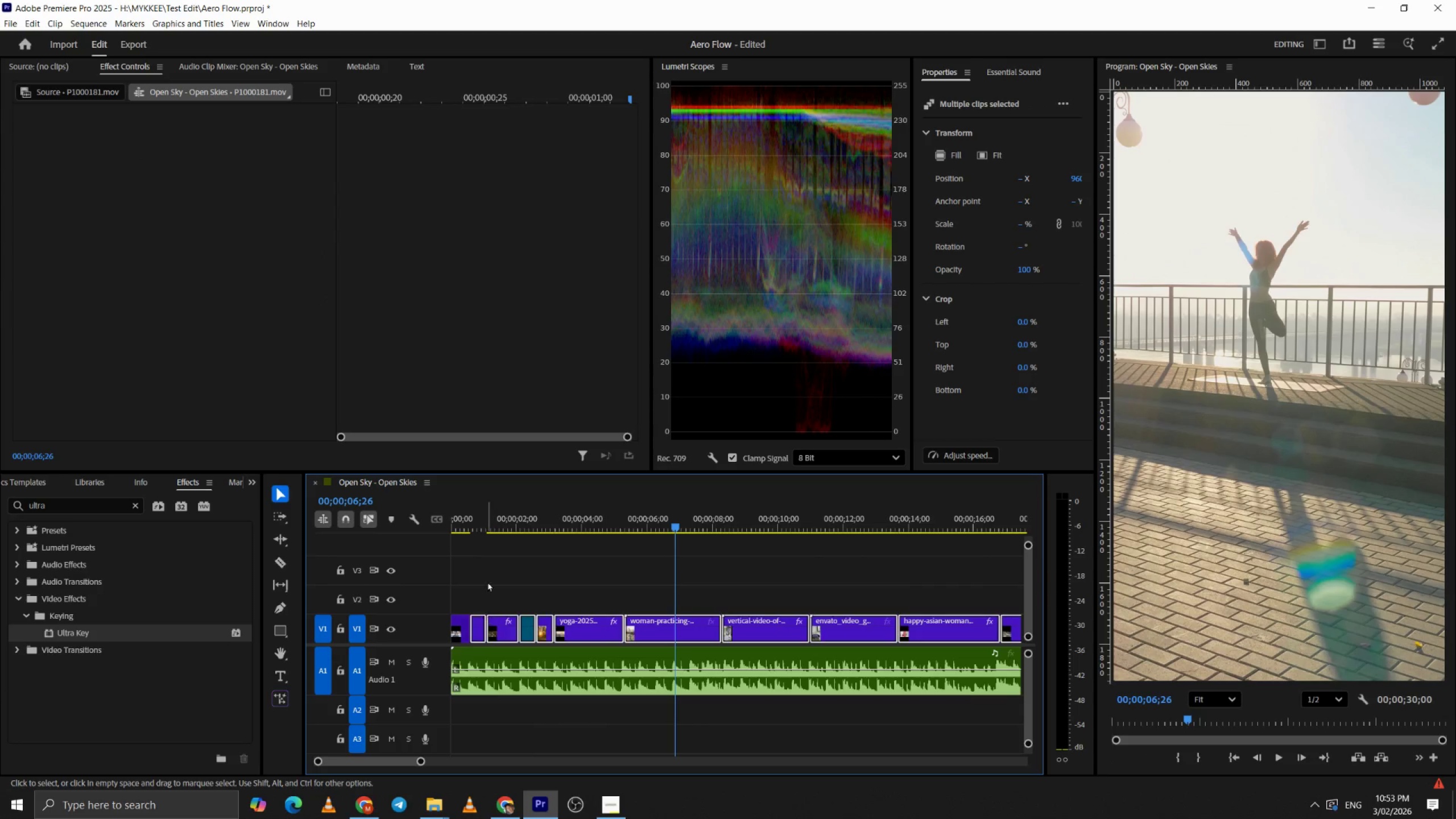 
scroll: coordinate [515, 622], scroll_direction: up, amount: 18.0
 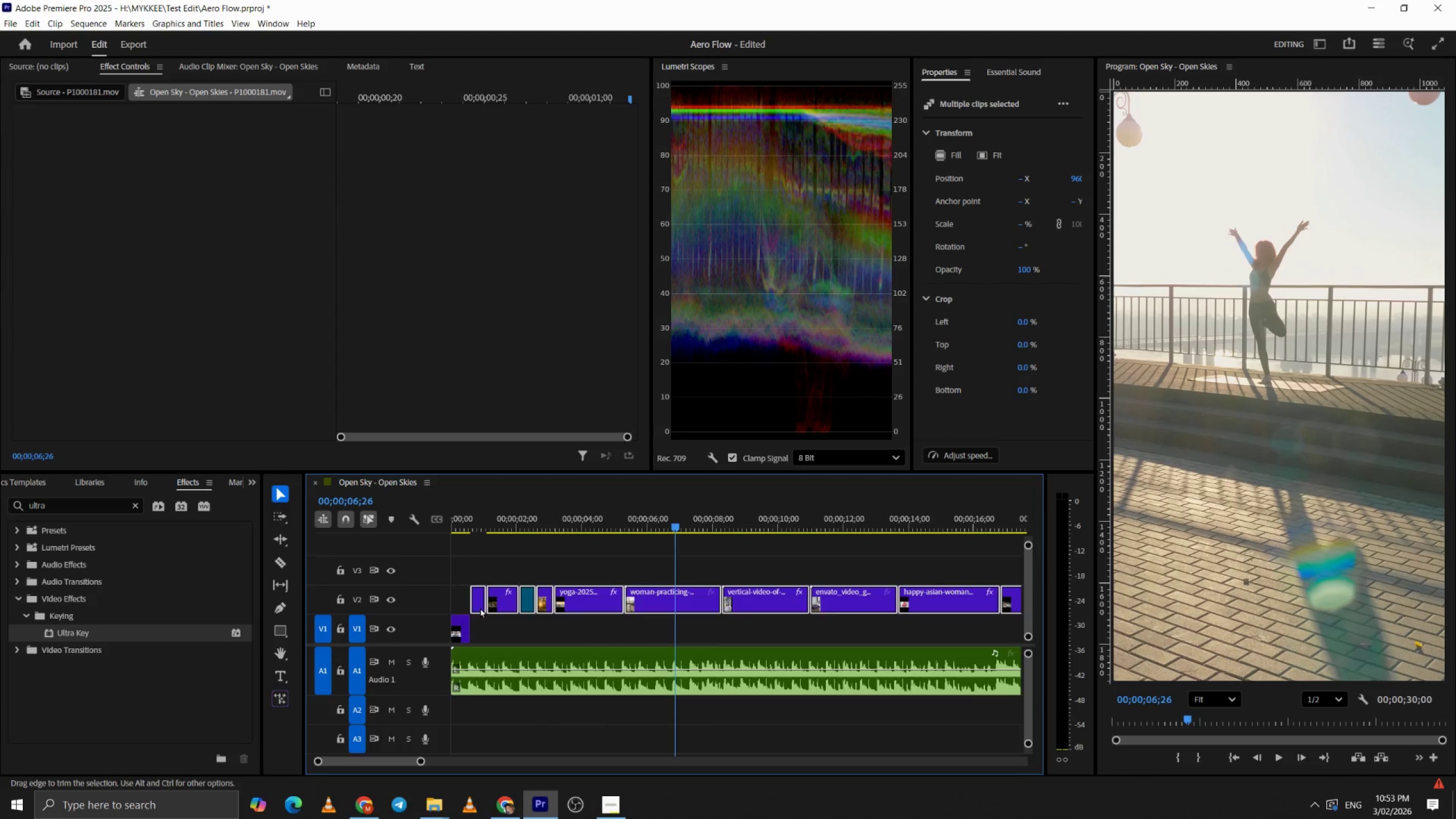 
left_click([491, 553])
 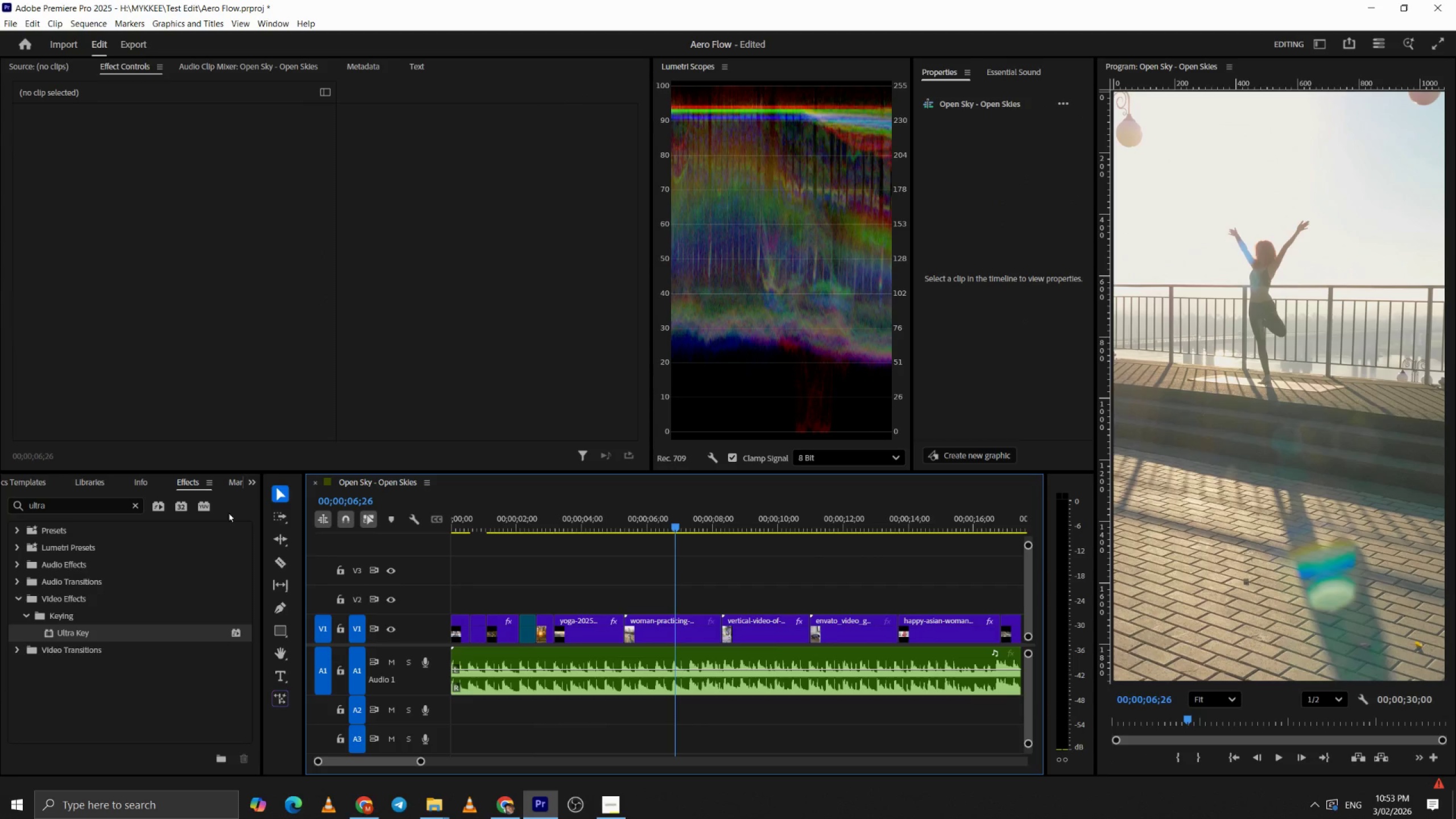 
left_click([258, 479])
 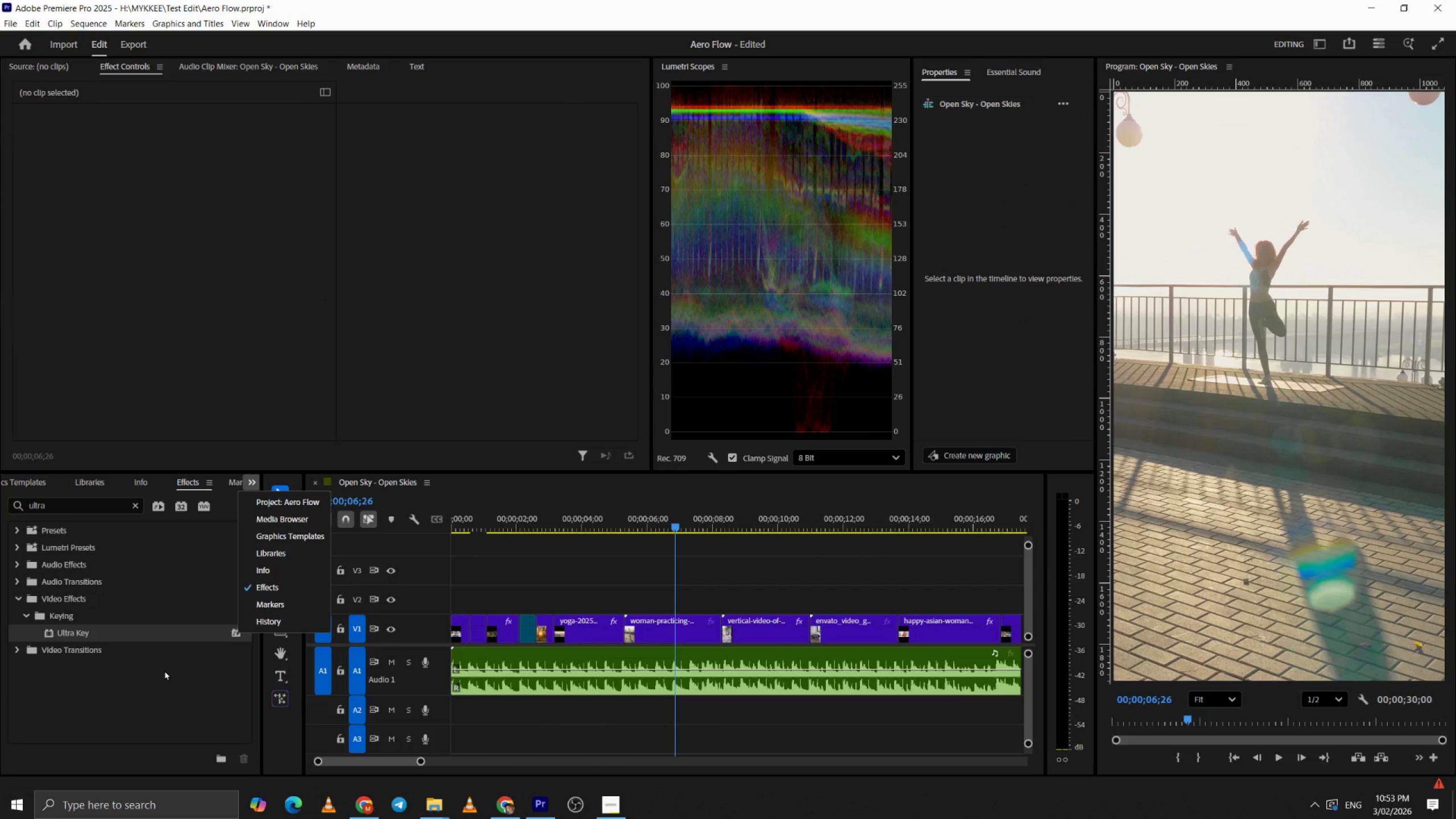 
left_click([192, 705])
 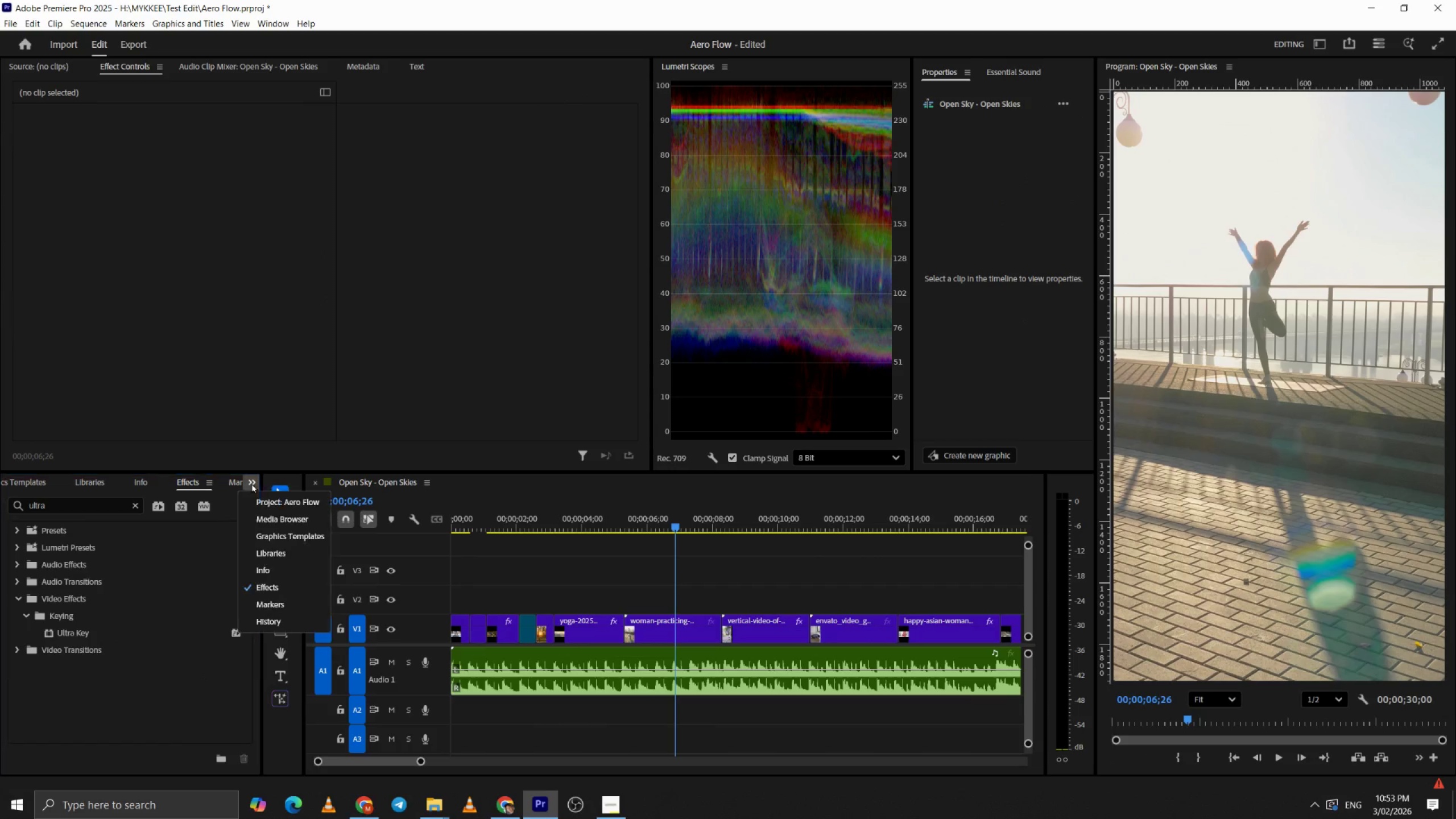 
double_click([267, 499])
 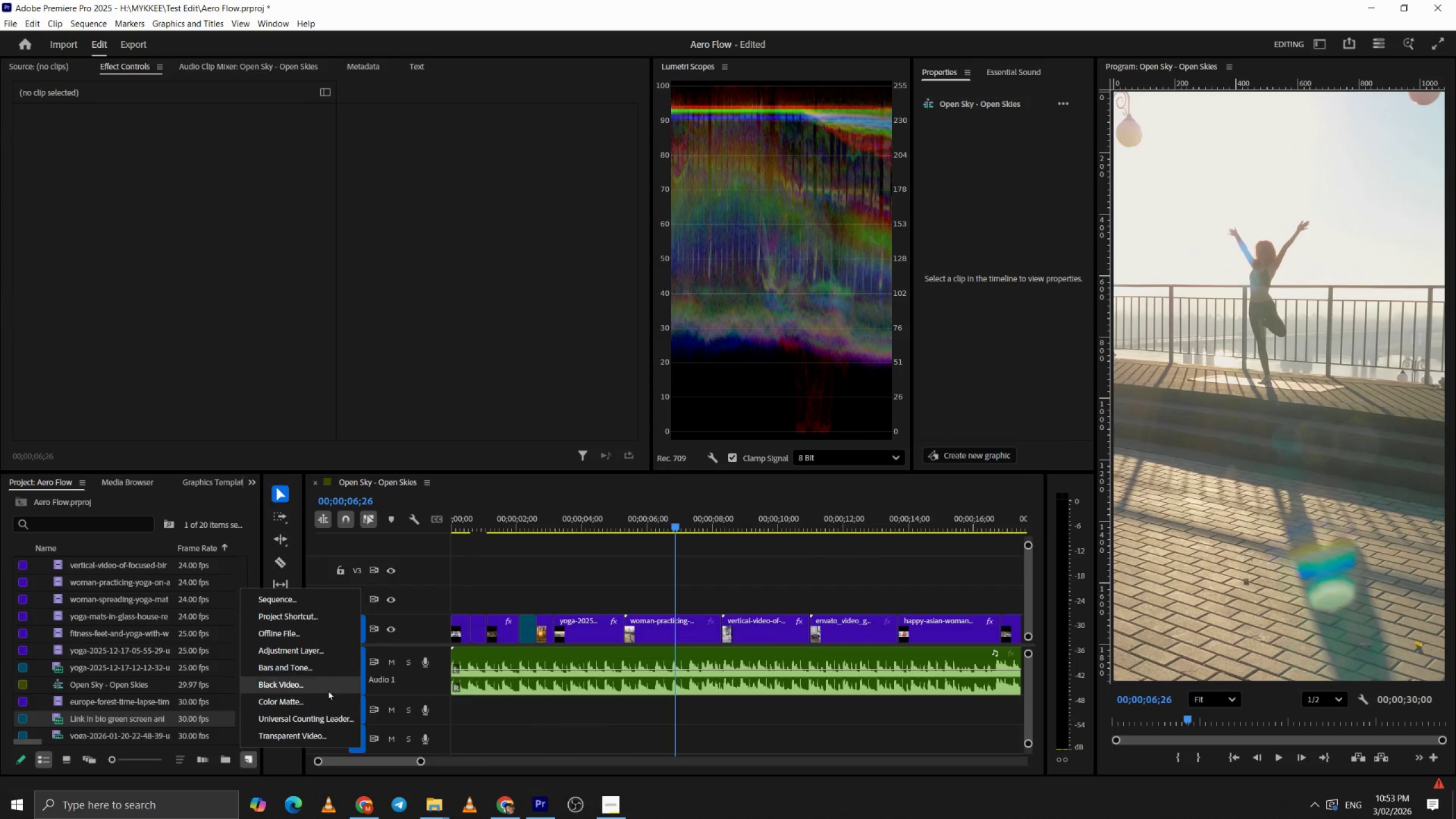 
left_click([325, 646])
 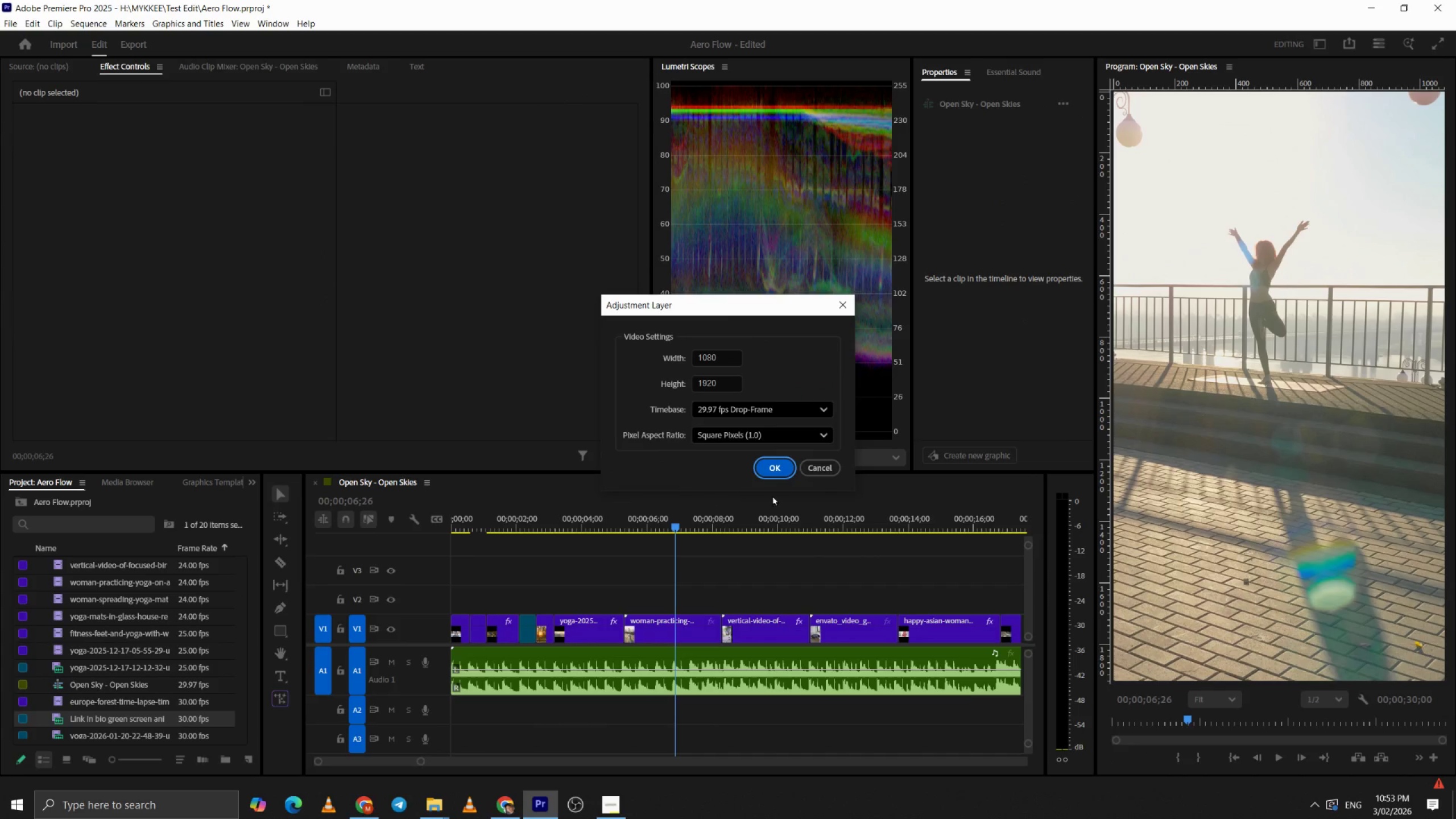 
left_click([773, 465])
 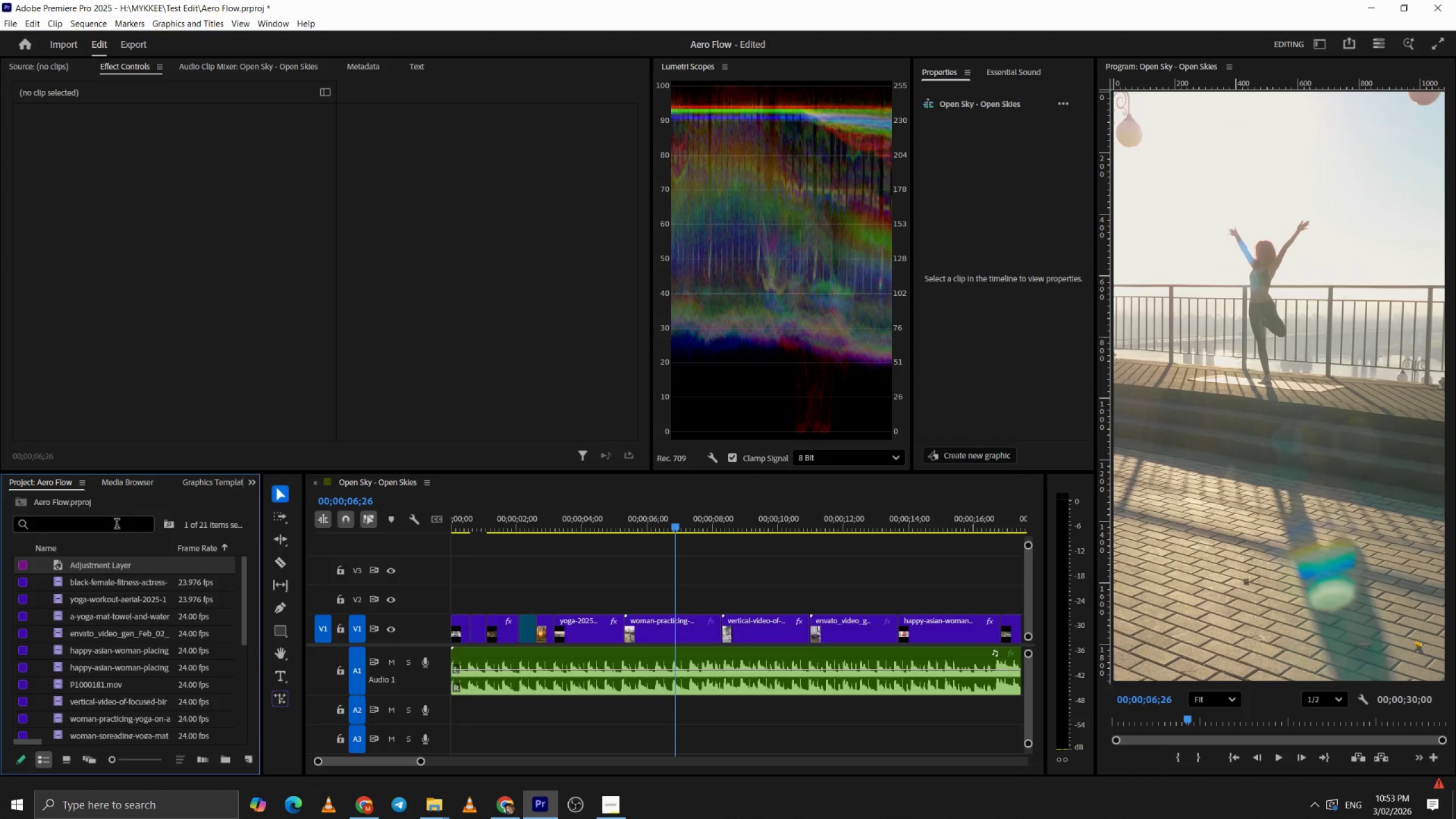 
left_click_drag(start_coordinate=[117, 562], to_coordinate=[432, 563])
 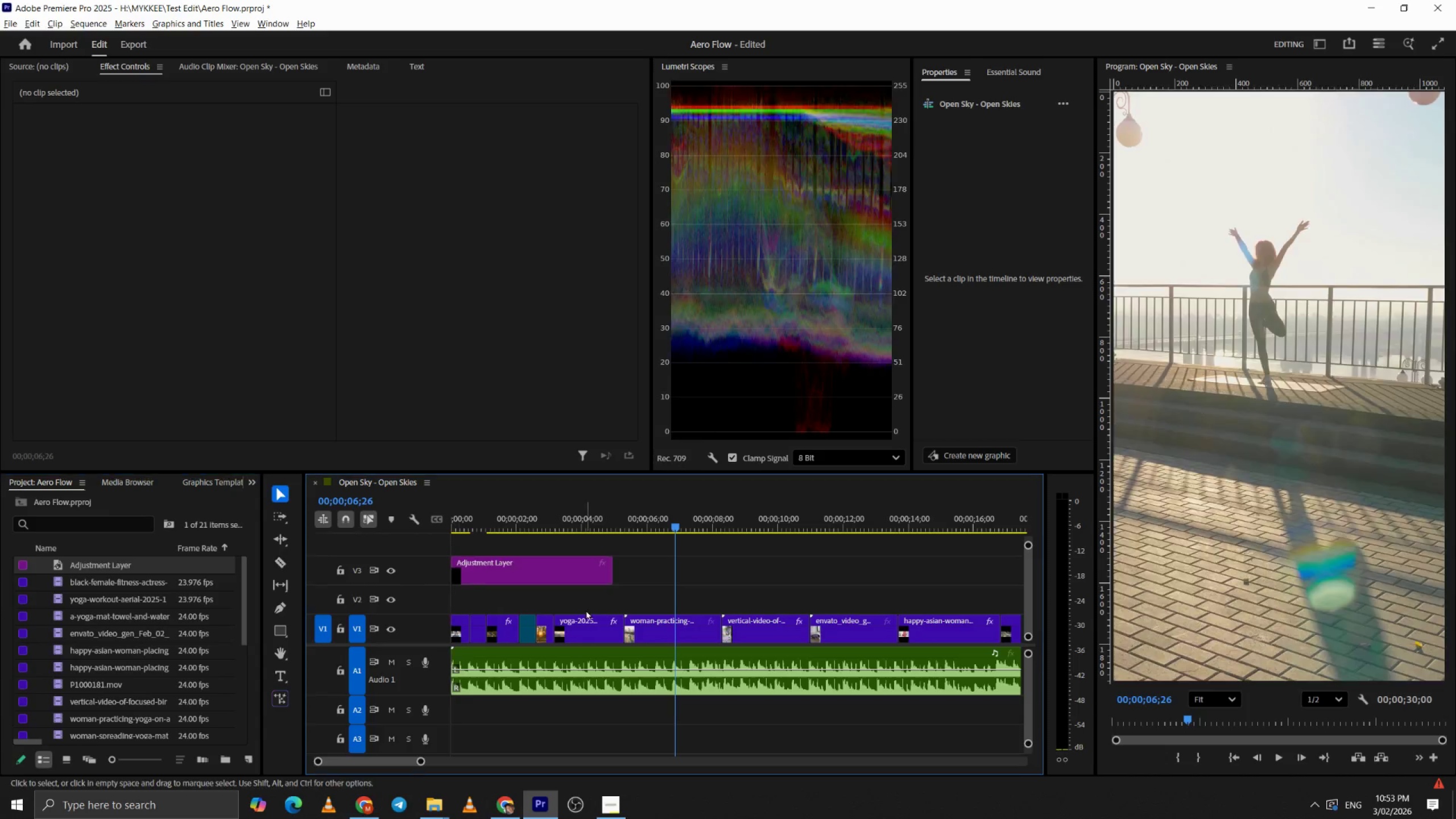 
hold_key(key=AltLeft, duration=0.77)
scroll: coordinate [553, 586], scroll_direction: down, amount: 12.0
 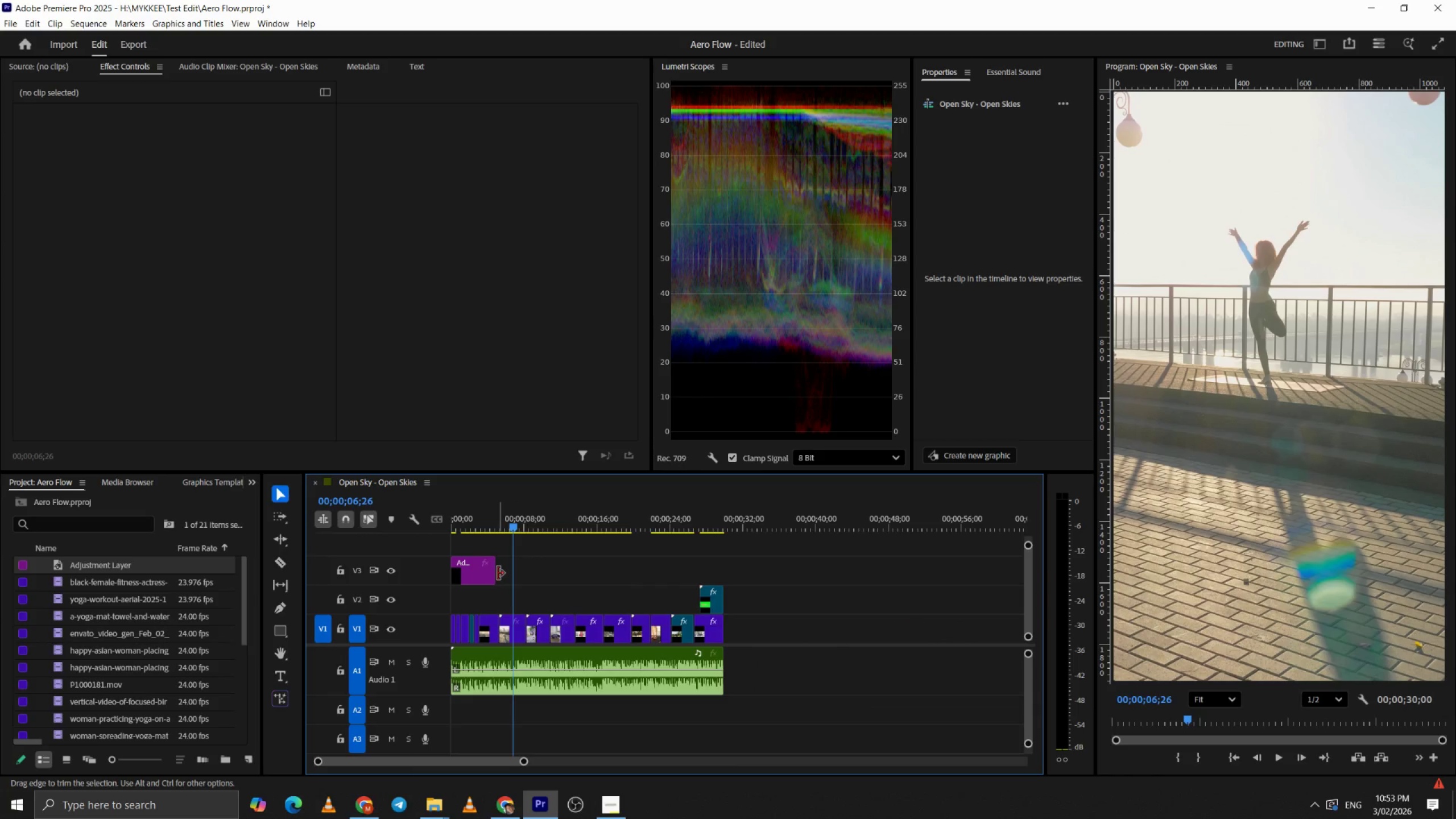 
left_click_drag(start_coordinate=[497, 573], to_coordinate=[730, 576])
 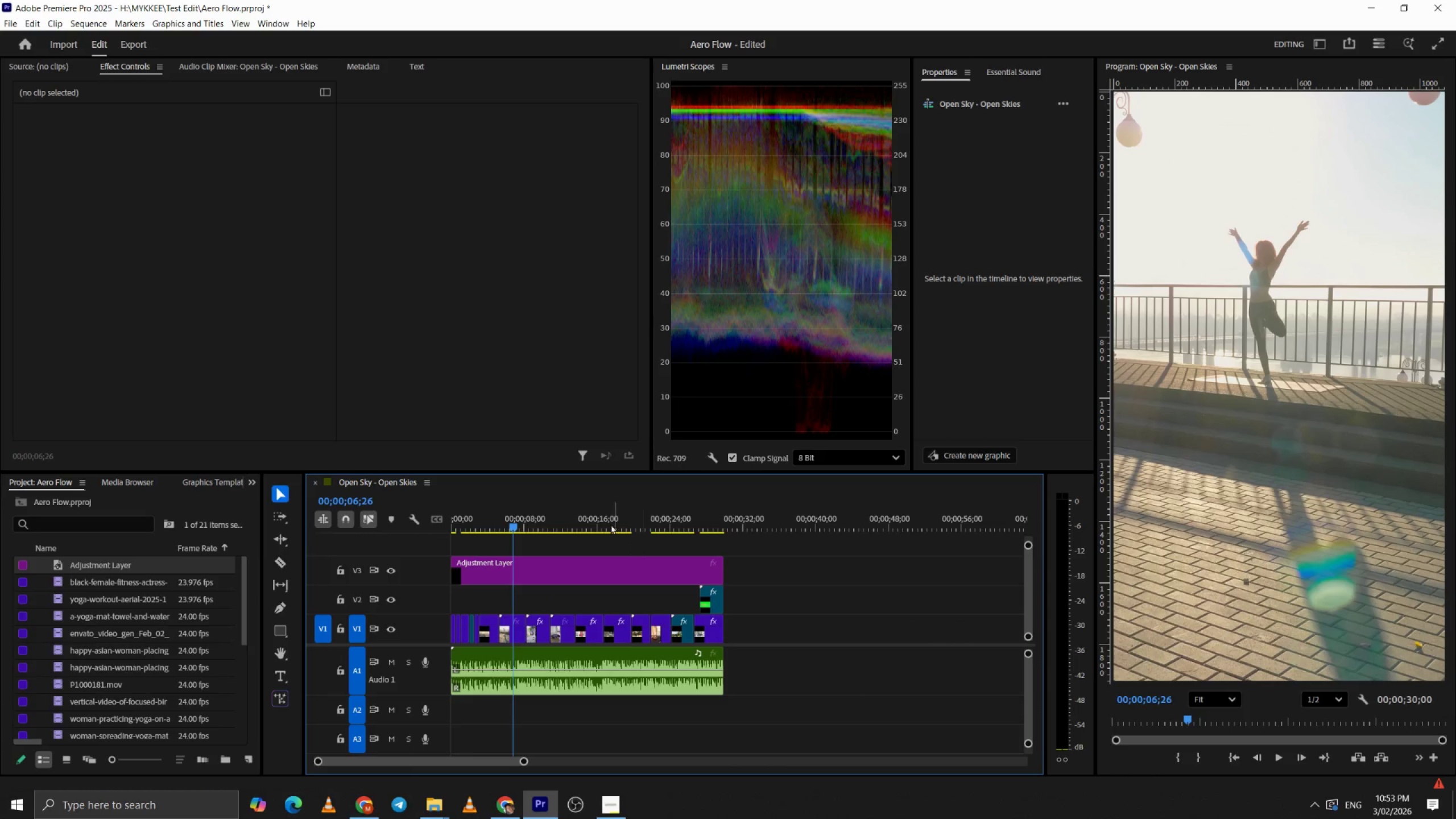 
left_click([606, 520])
 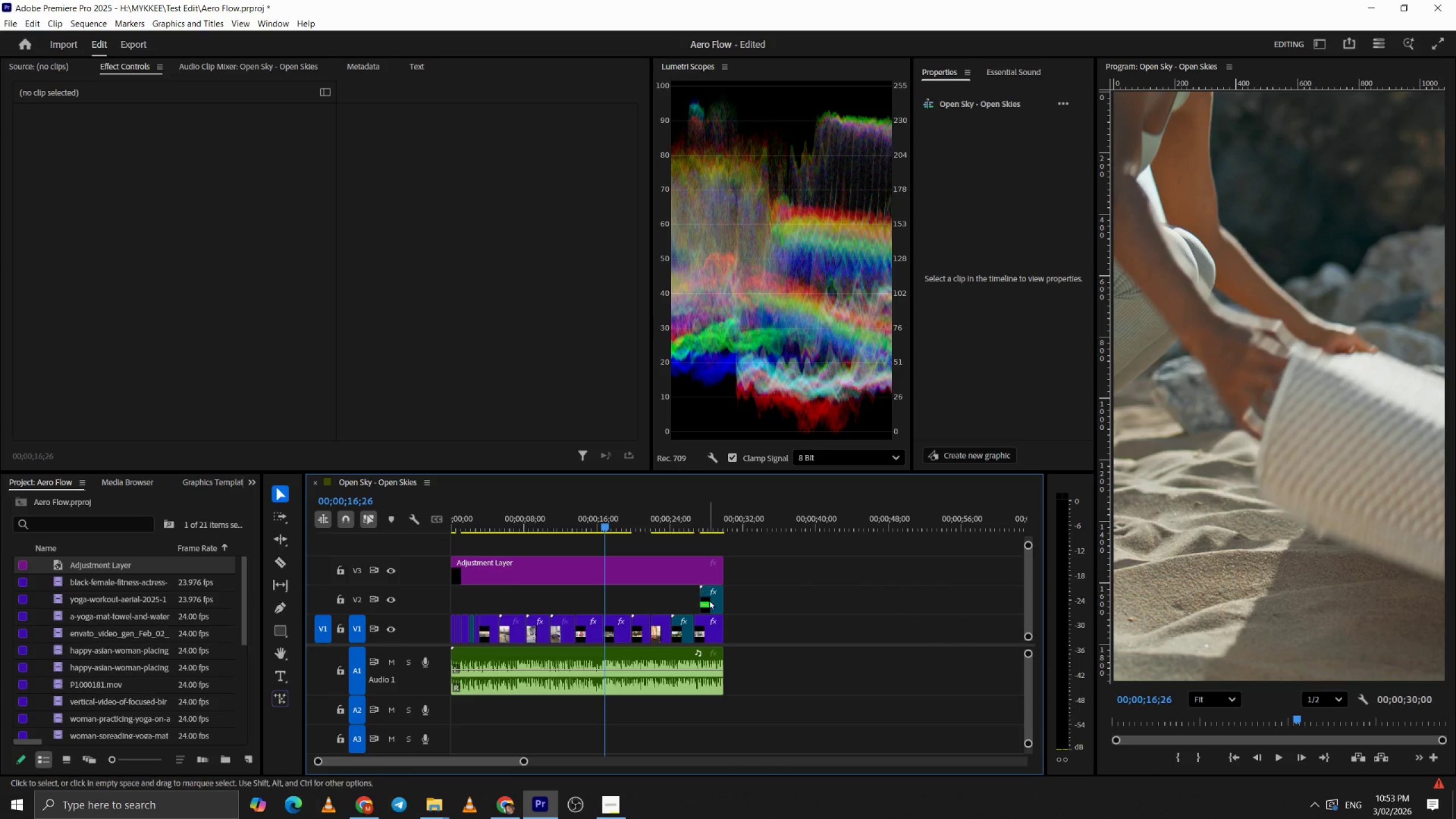 
left_click_drag(start_coordinate=[710, 601], to_coordinate=[707, 553])
 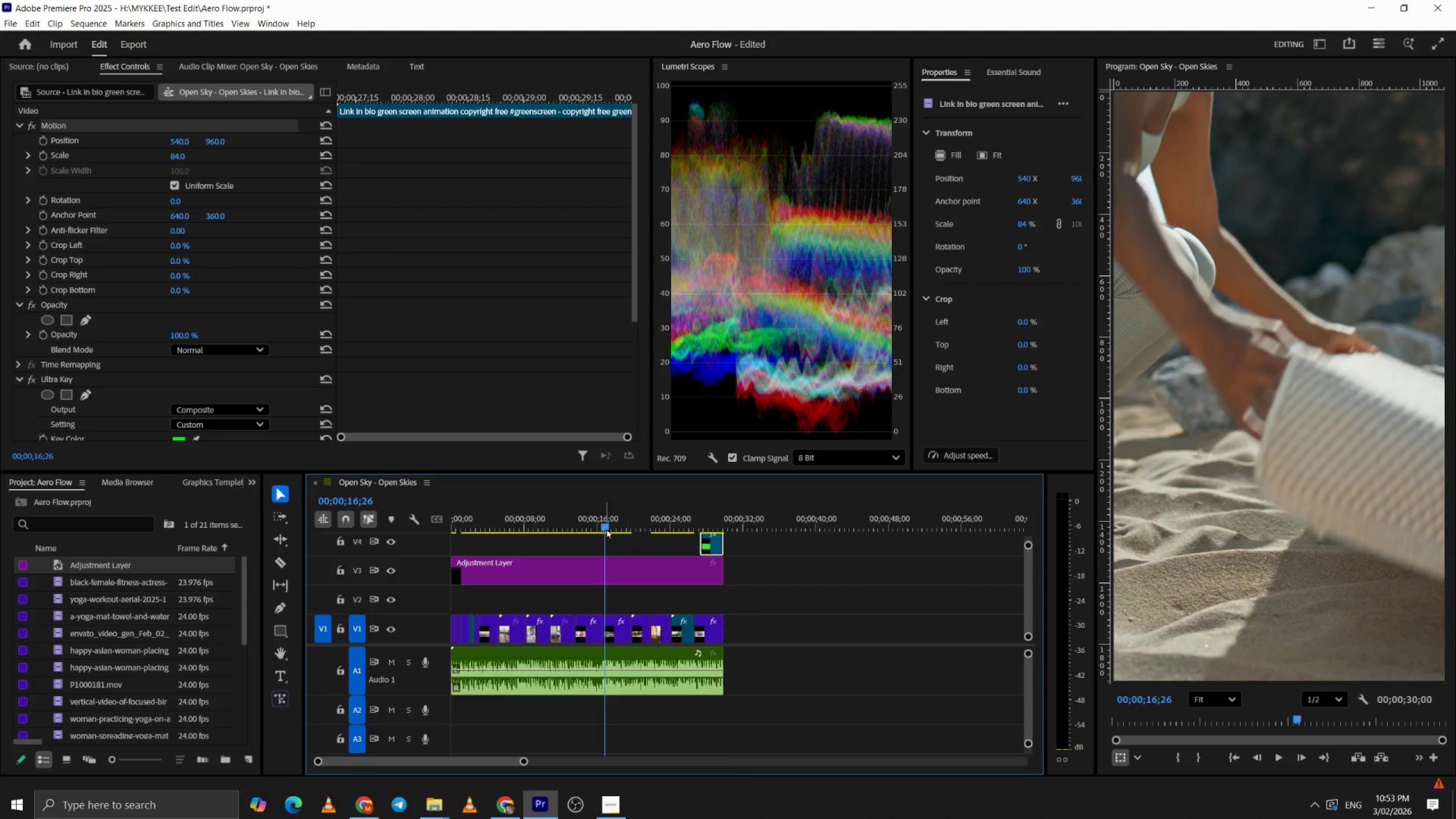 
left_click([600, 522])
 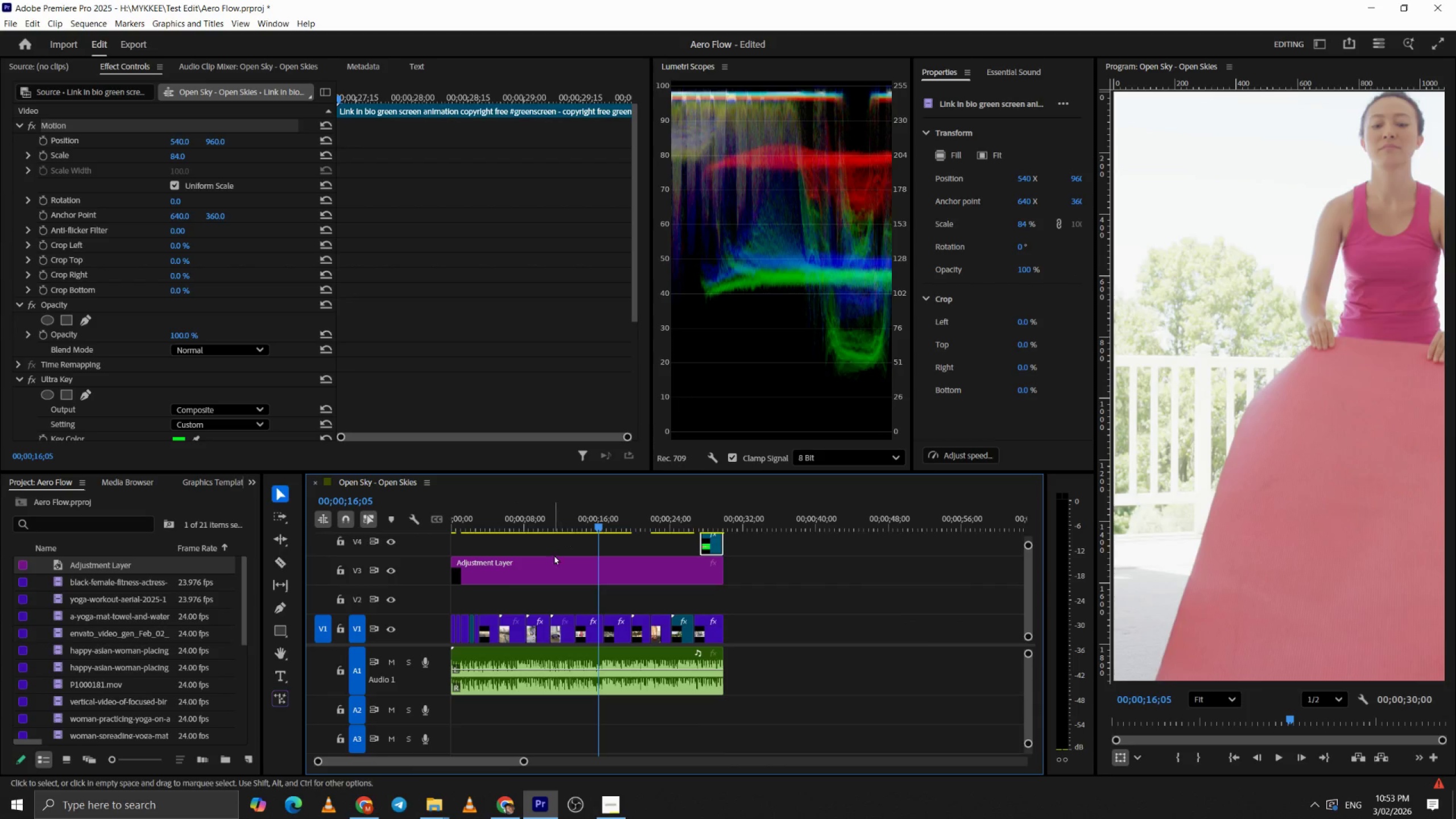 
left_click([553, 565])
 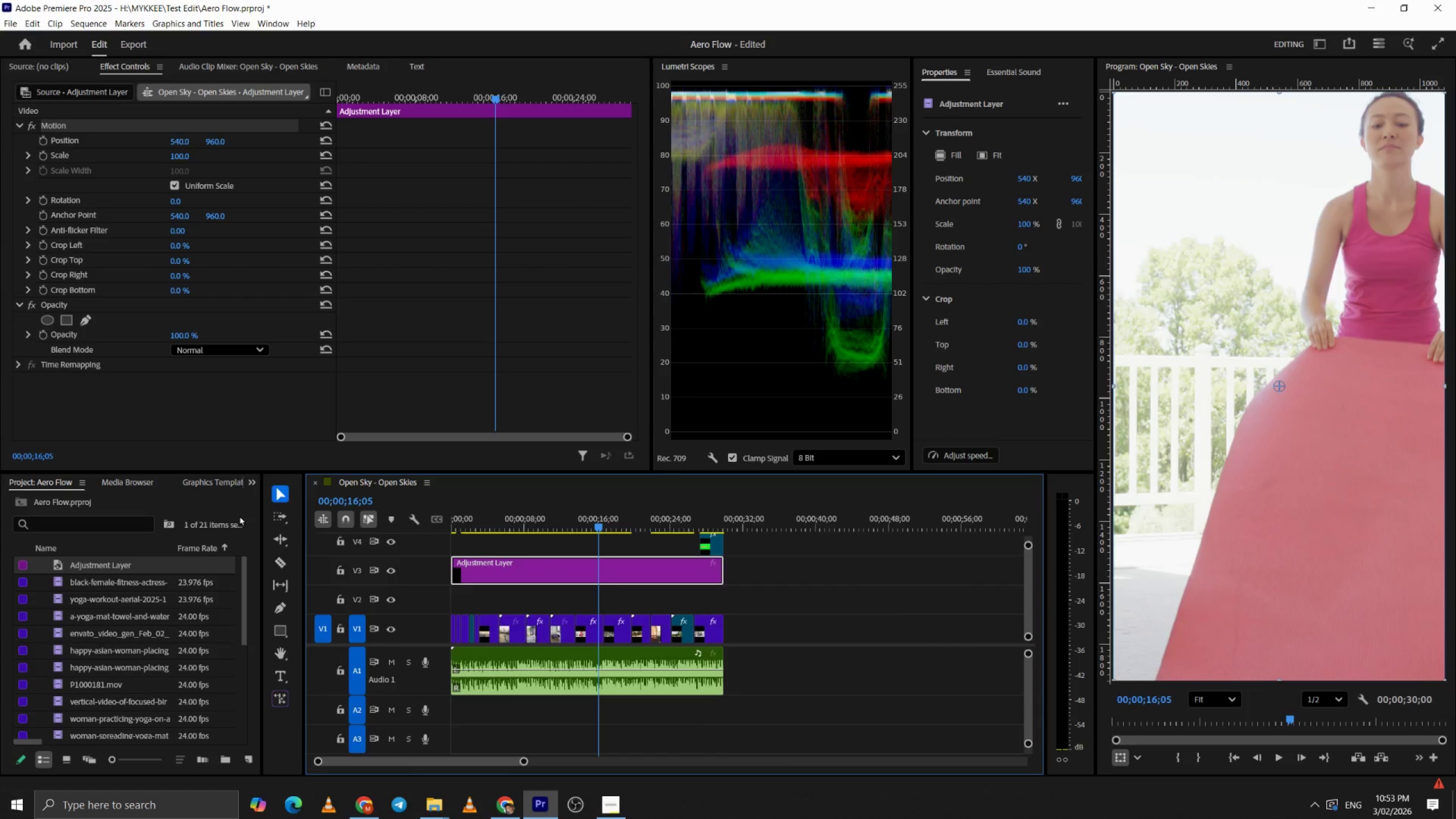 
left_click([247, 482])
 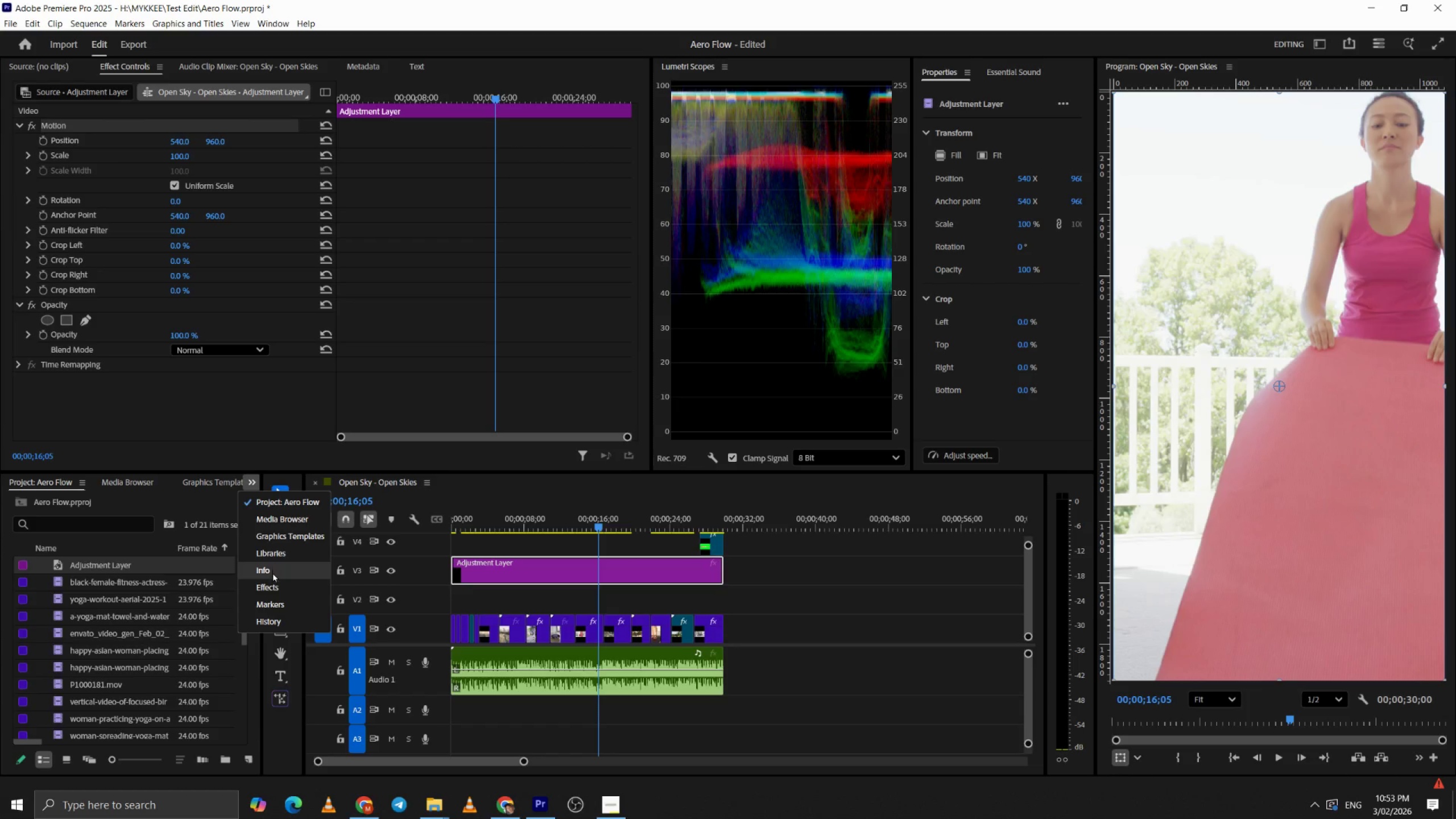 
double_click([83, 504])
 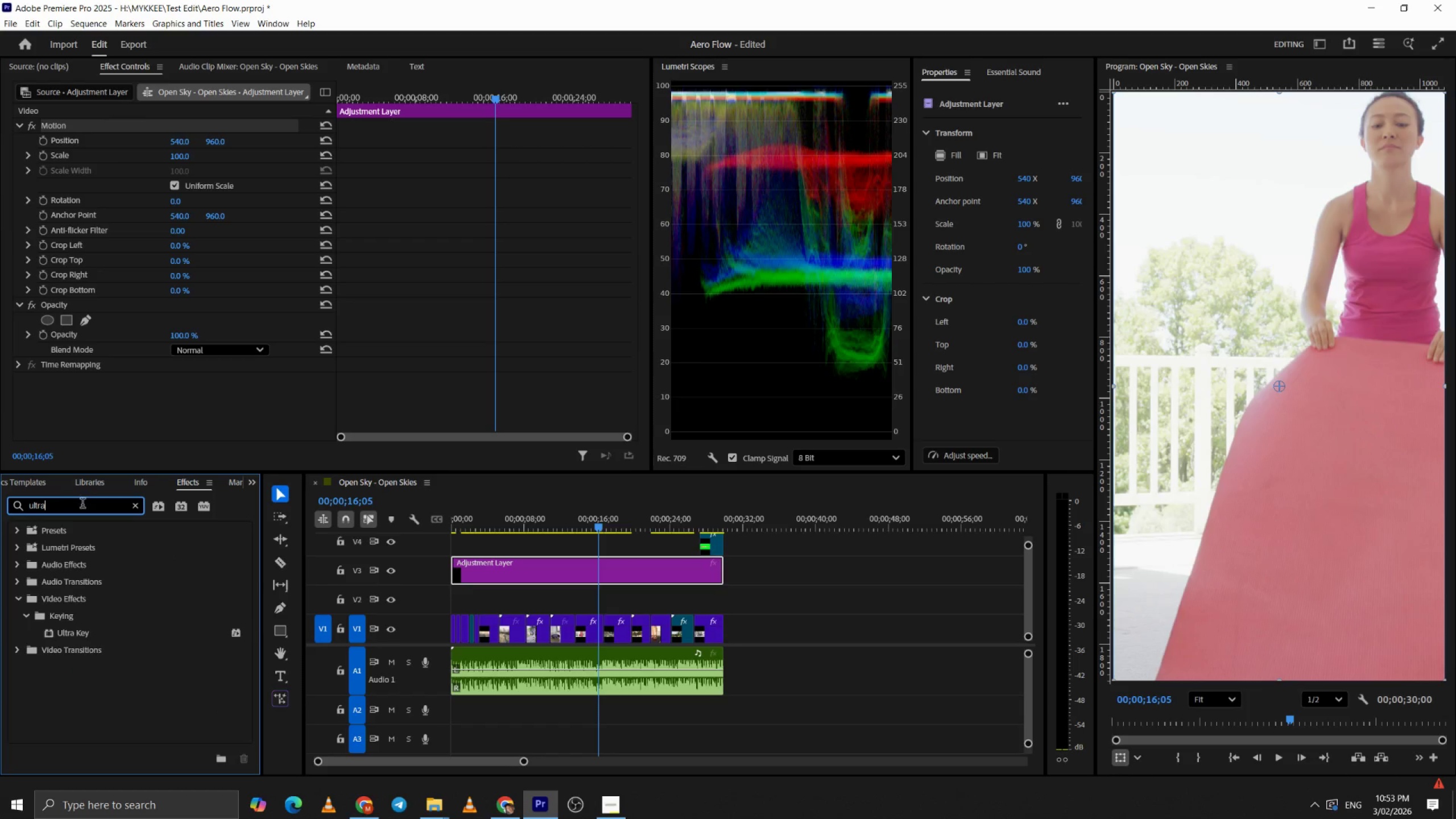 
left_click_drag(start_coordinate=[80, 504], to_coordinate=[0, 498])
 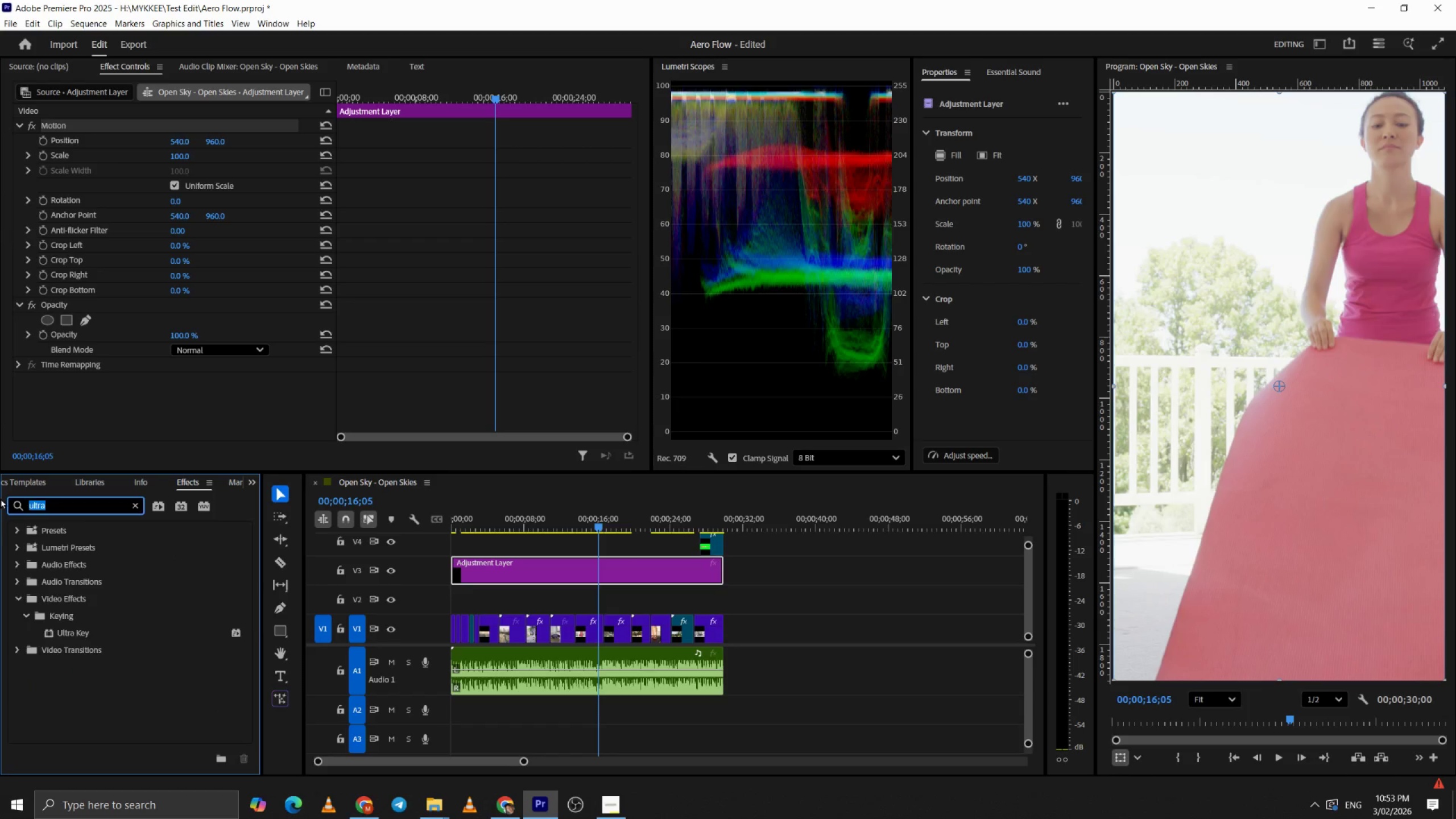 
type(lumetri)
 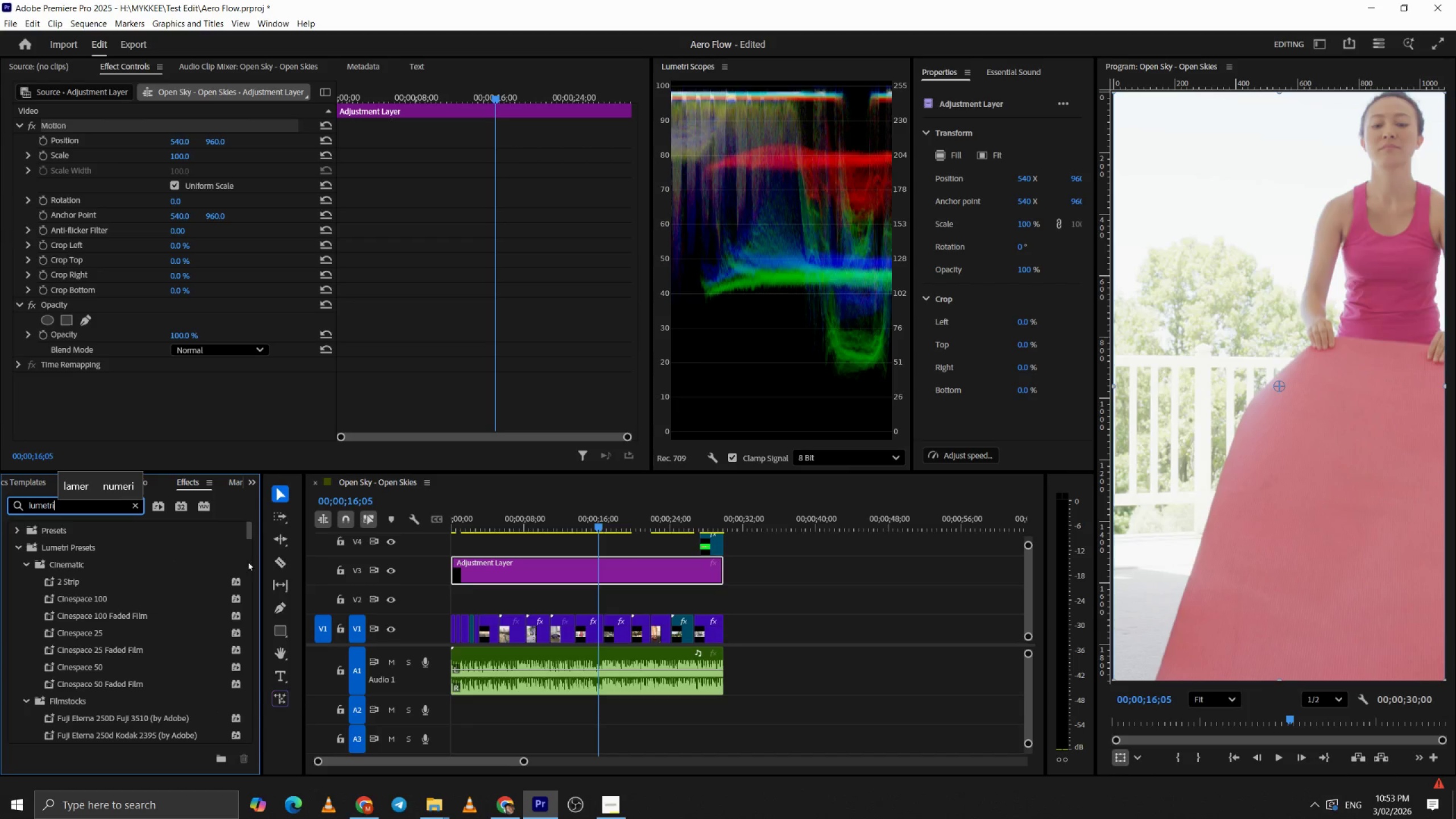 
left_click_drag(start_coordinate=[247, 532], to_coordinate=[245, 746])
 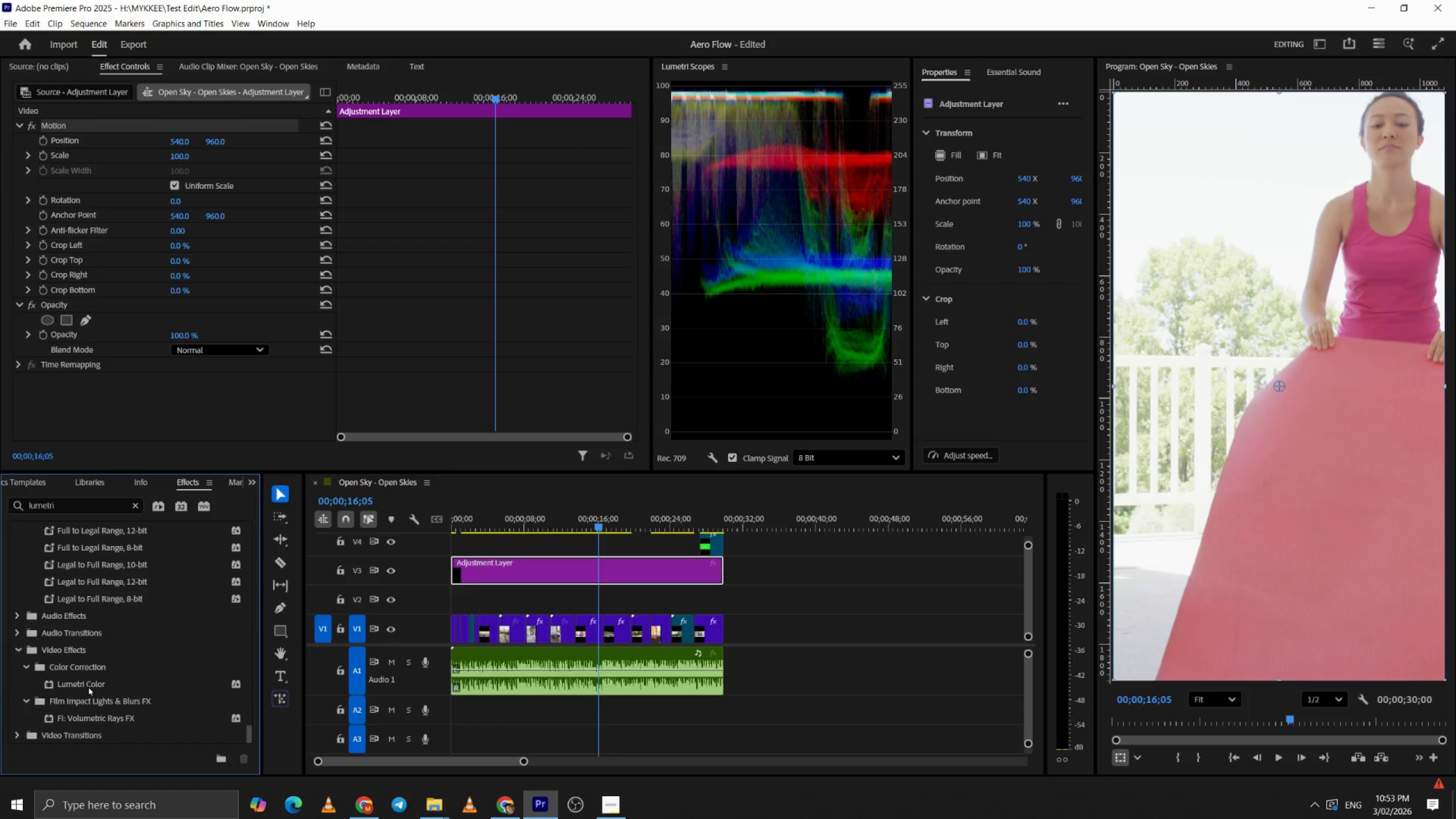 
left_click_drag(start_coordinate=[86, 685], to_coordinate=[643, 579])
 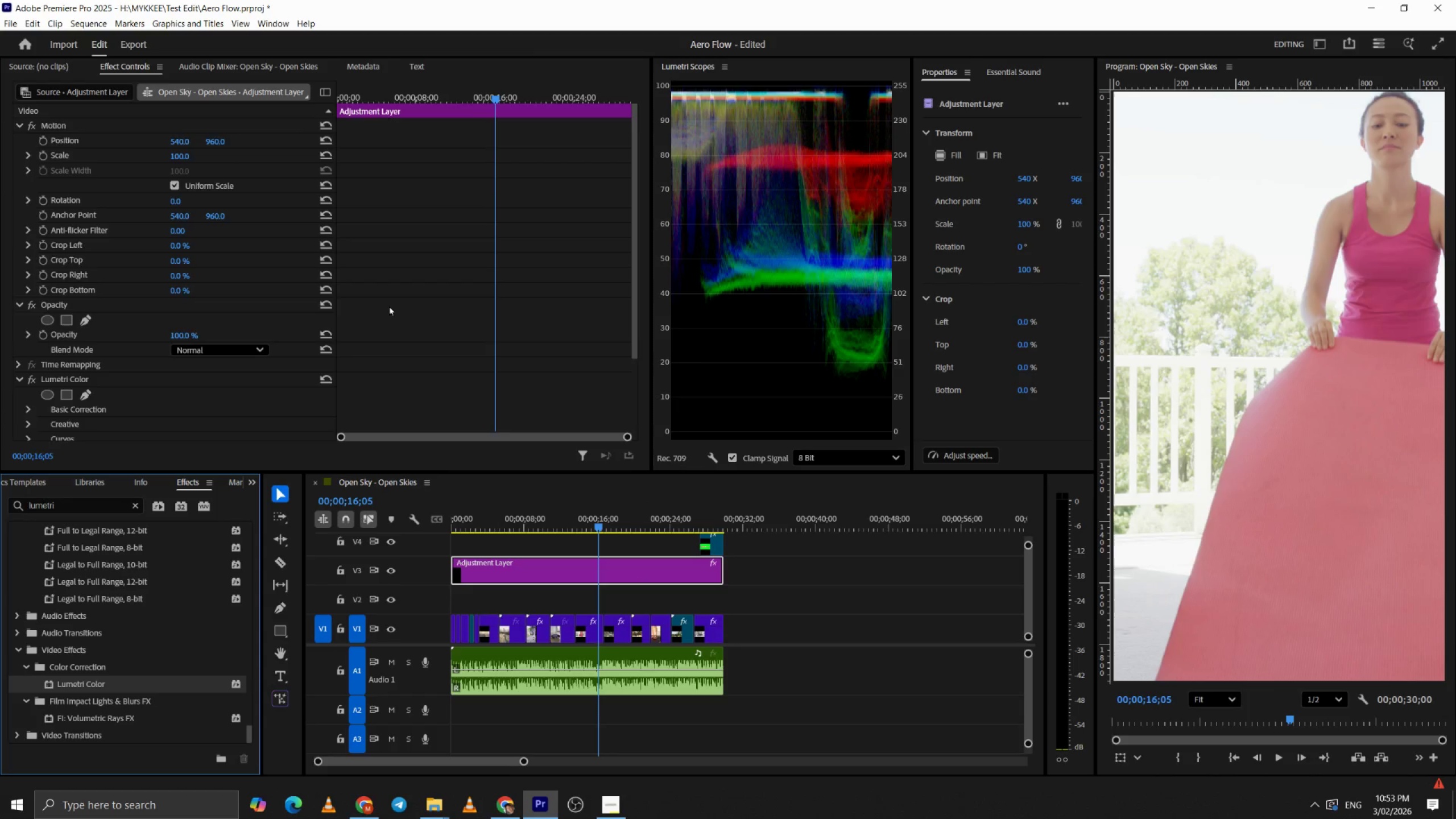 
scroll: coordinate [409, 316], scroll_direction: down, amount: 6.0
 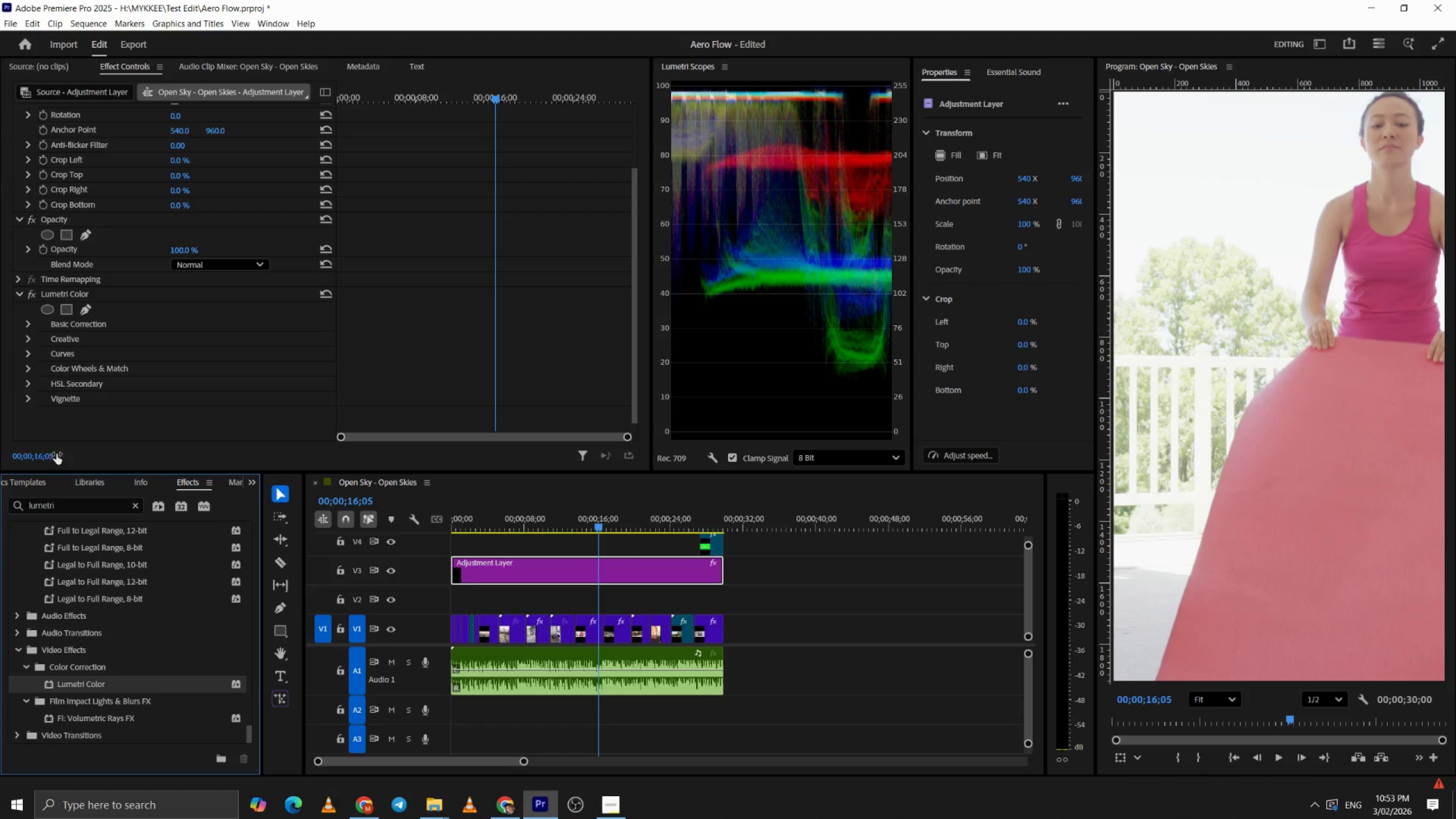 
scroll: coordinate [168, 653], scroll_direction: up, amount: 43.0
 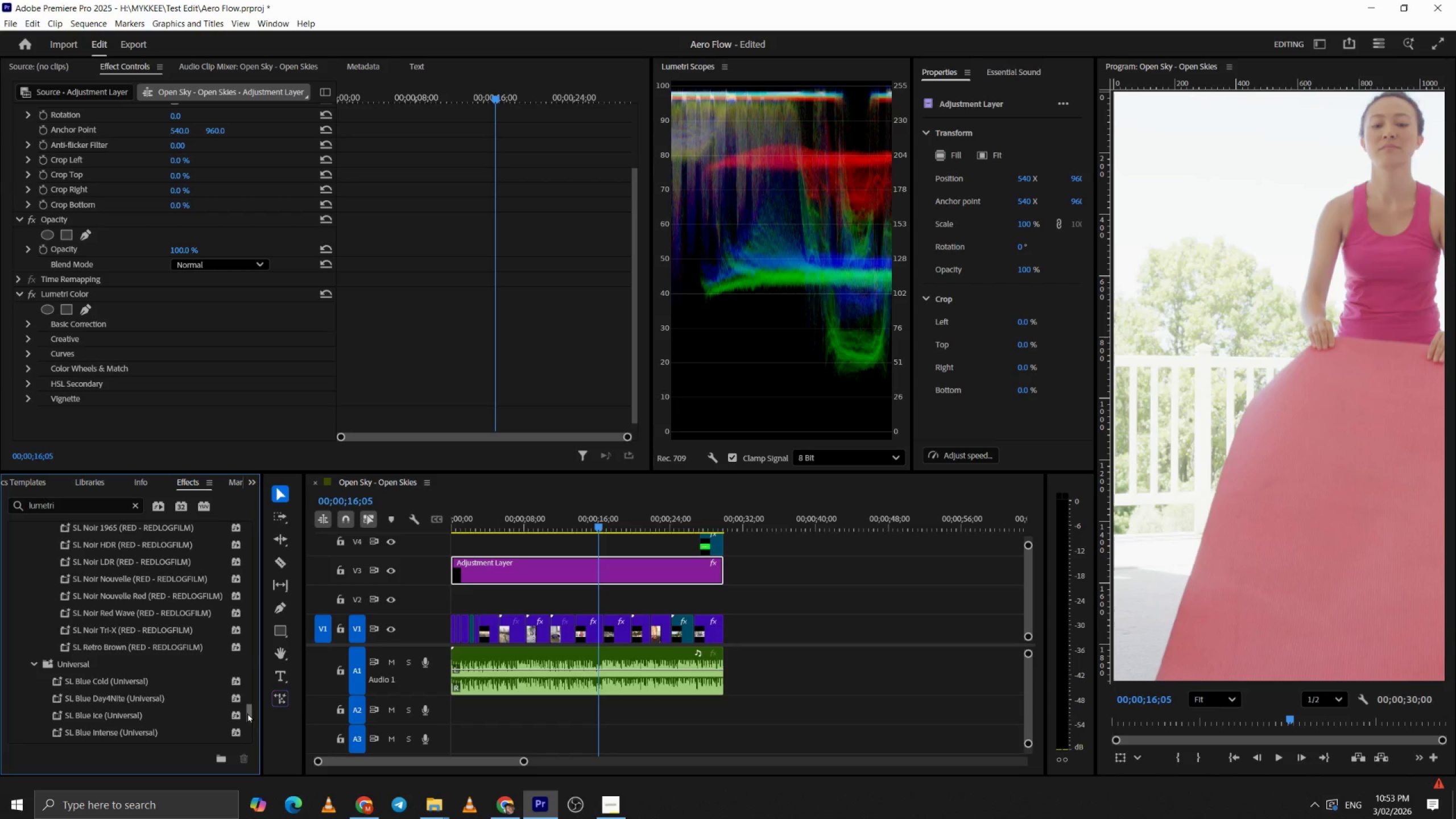 
left_click_drag(start_coordinate=[248, 713], to_coordinate=[253, 522])
 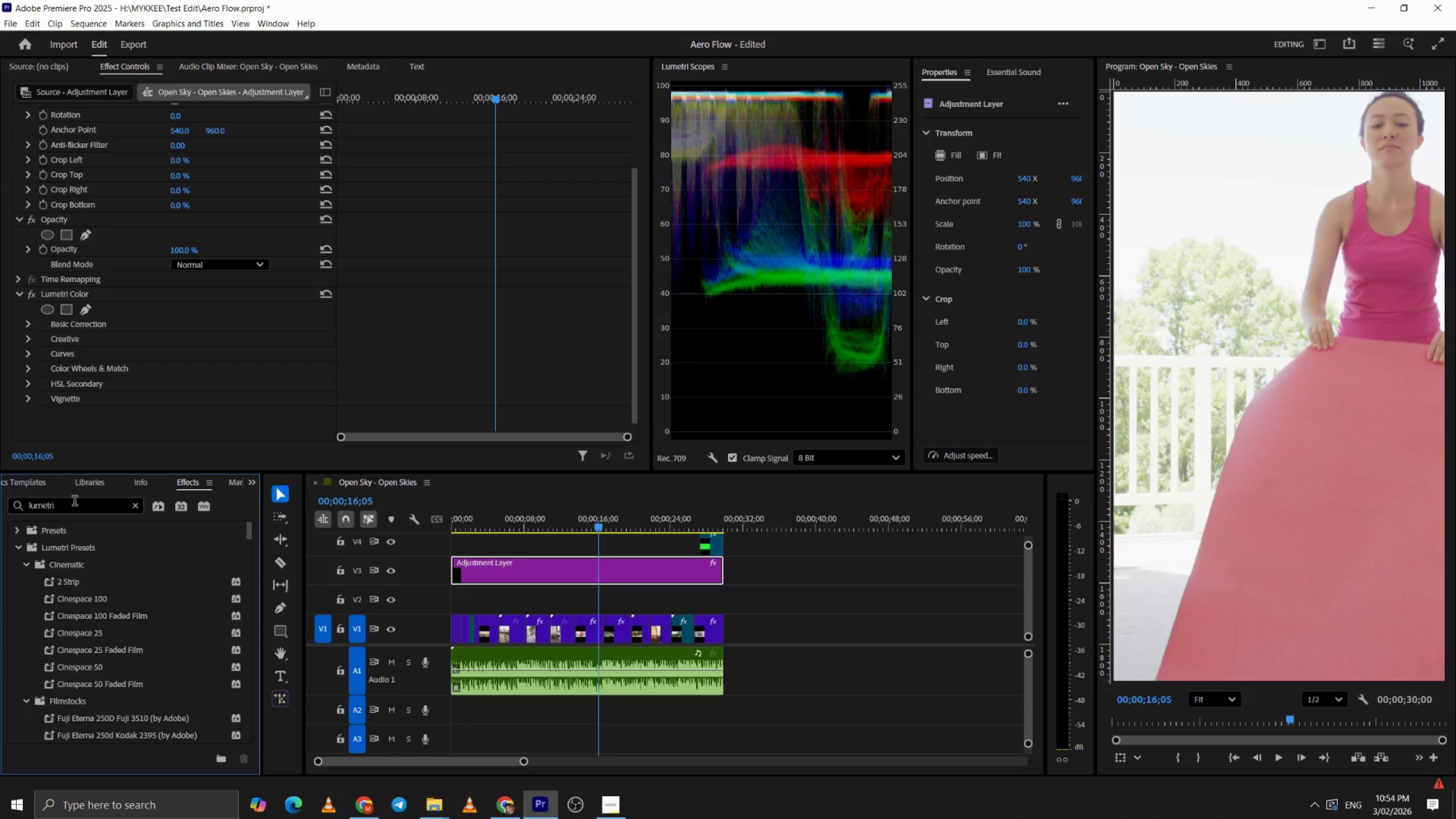 
left_click_drag(start_coordinate=[75, 503], to_coordinate=[0, 497])
 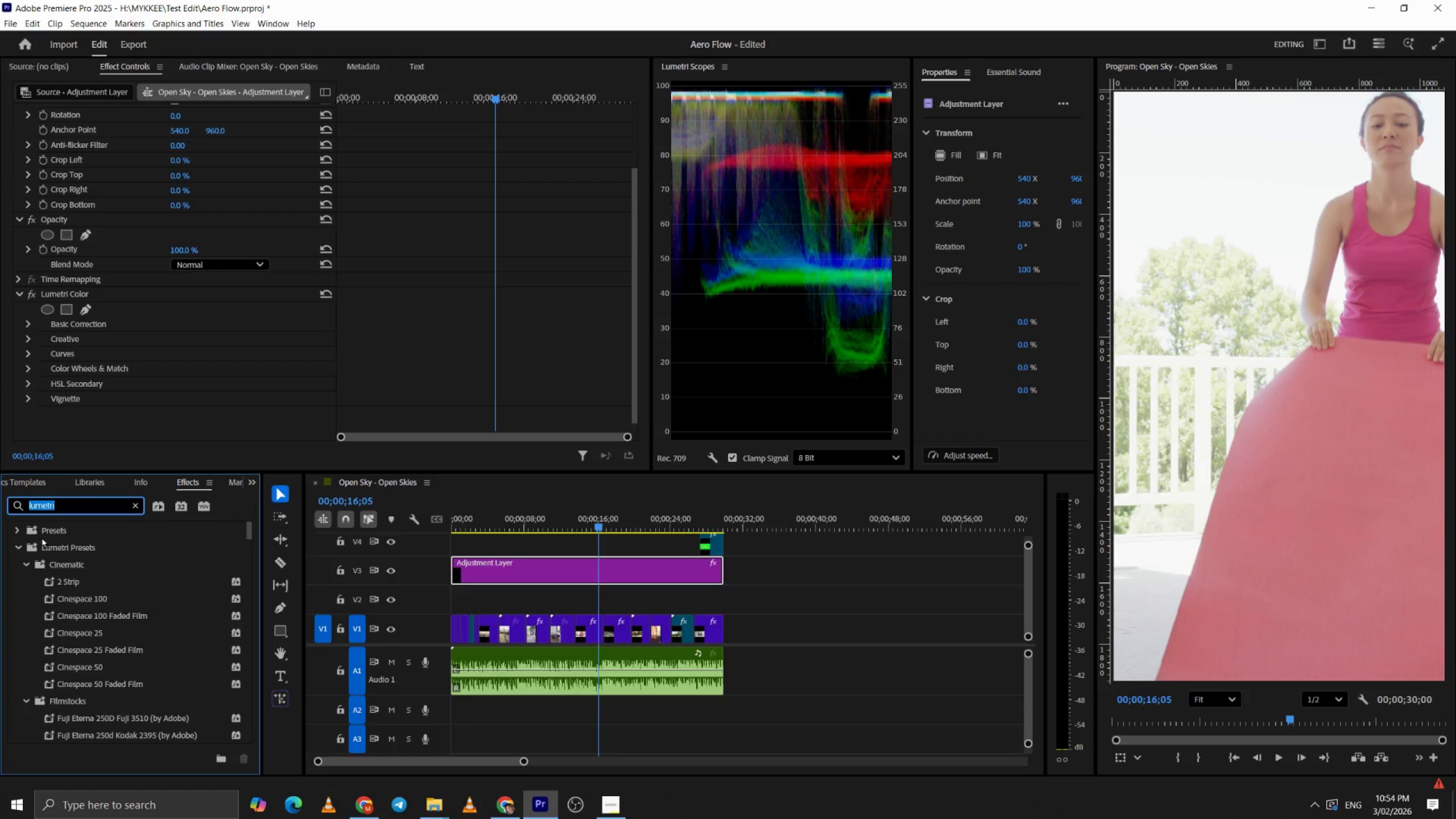 
key(Backspace)
 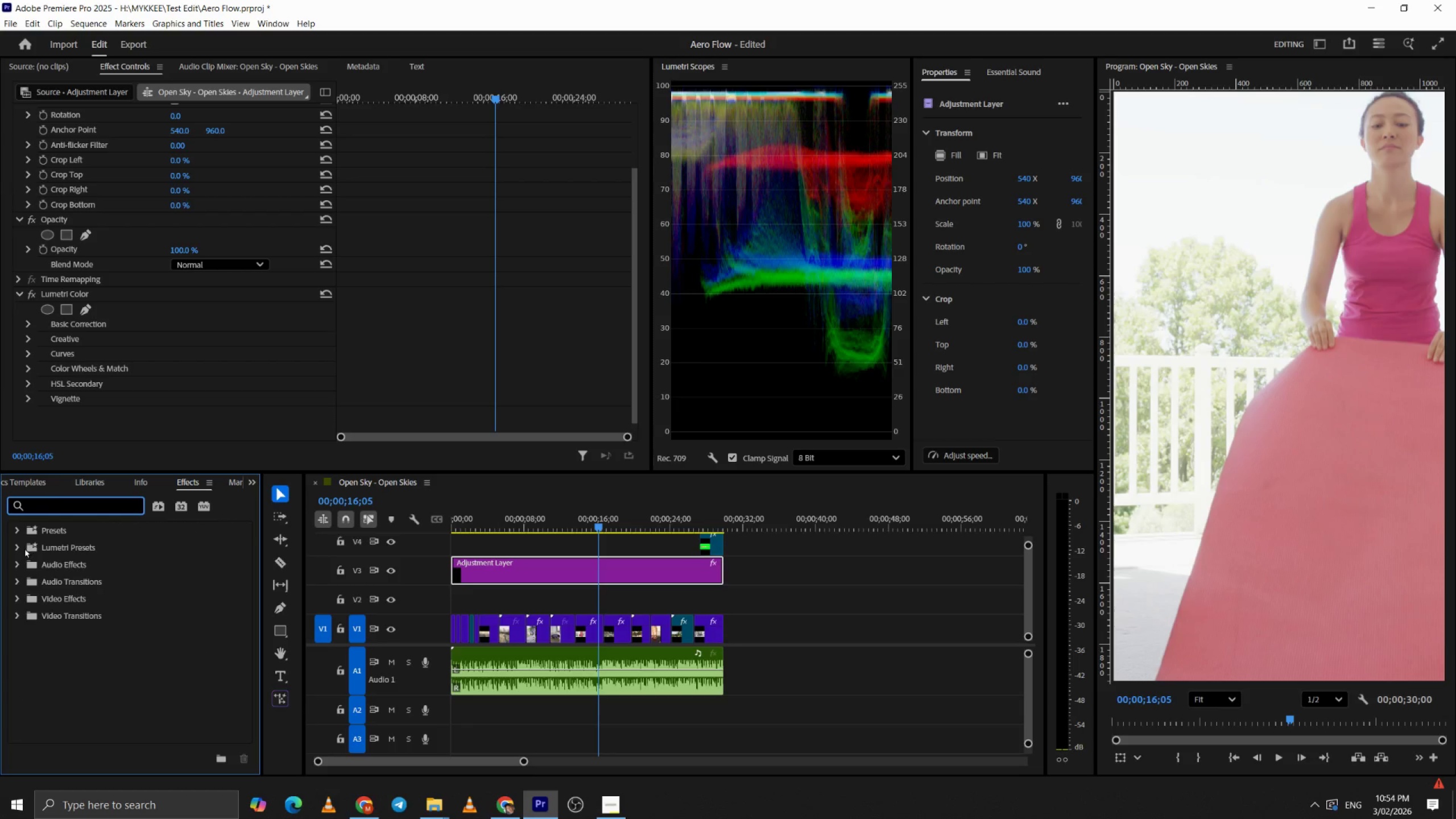 
left_click([15, 548])
 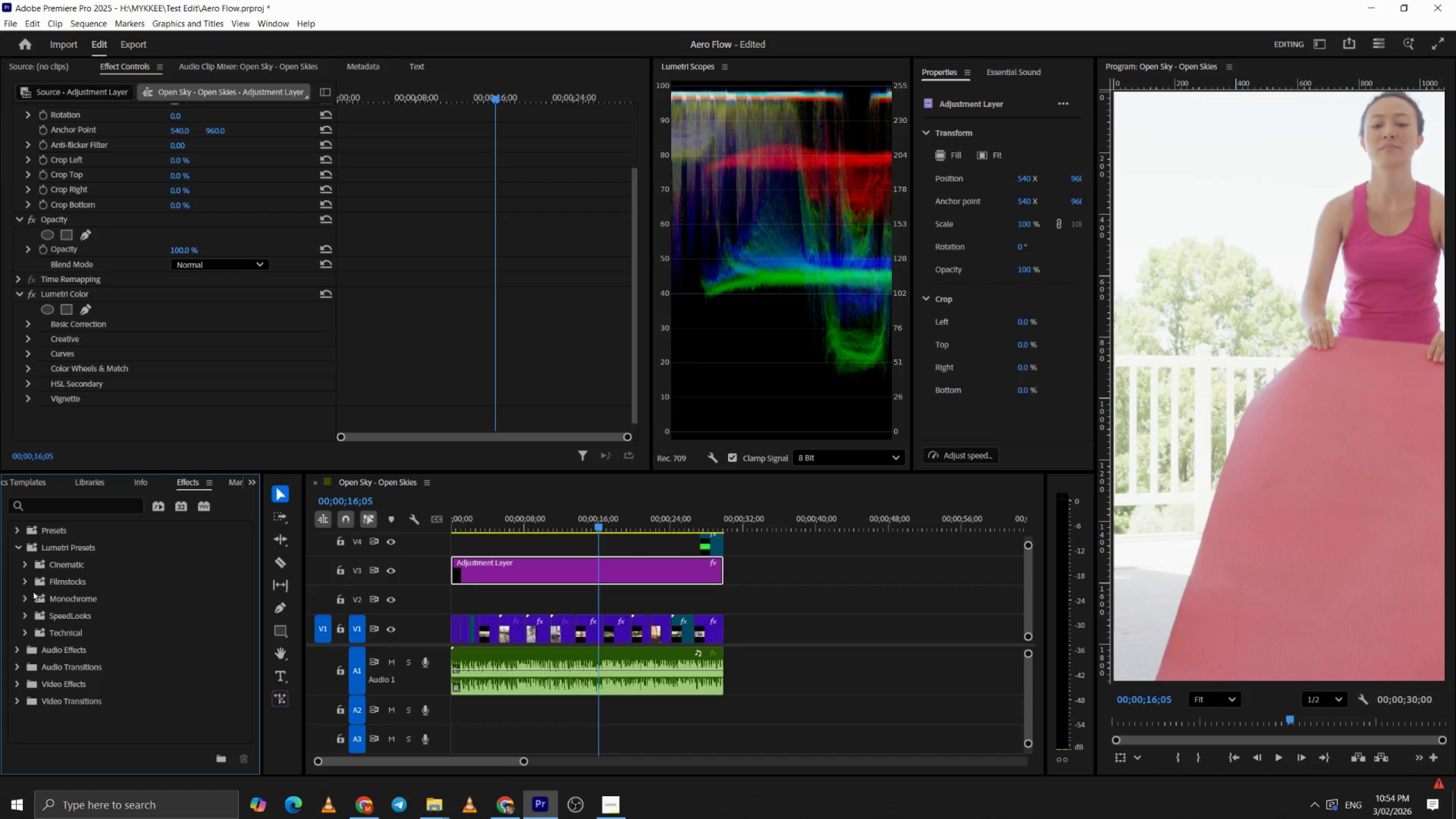 
left_click([26, 564])
 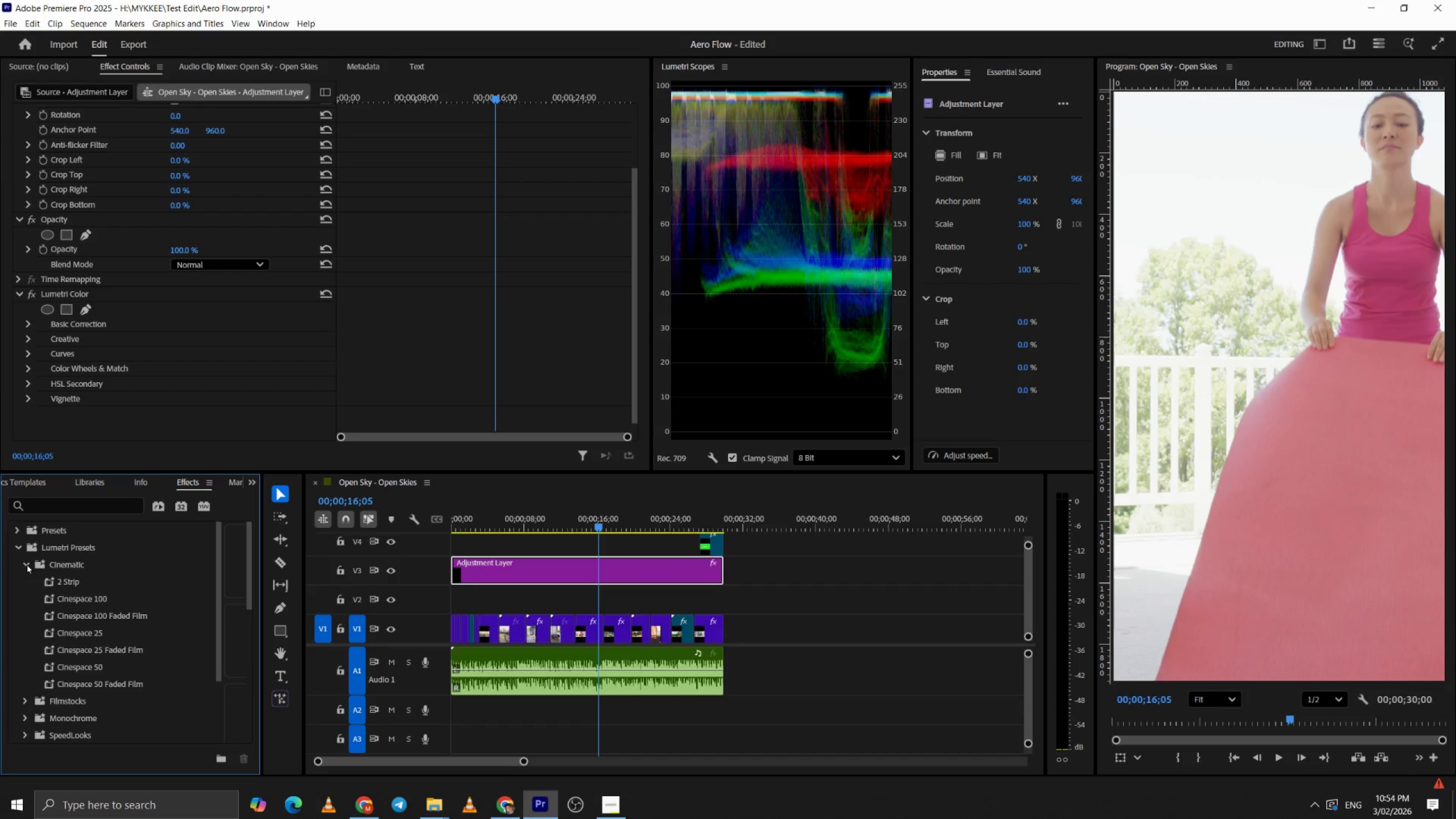 
left_click([26, 564])
 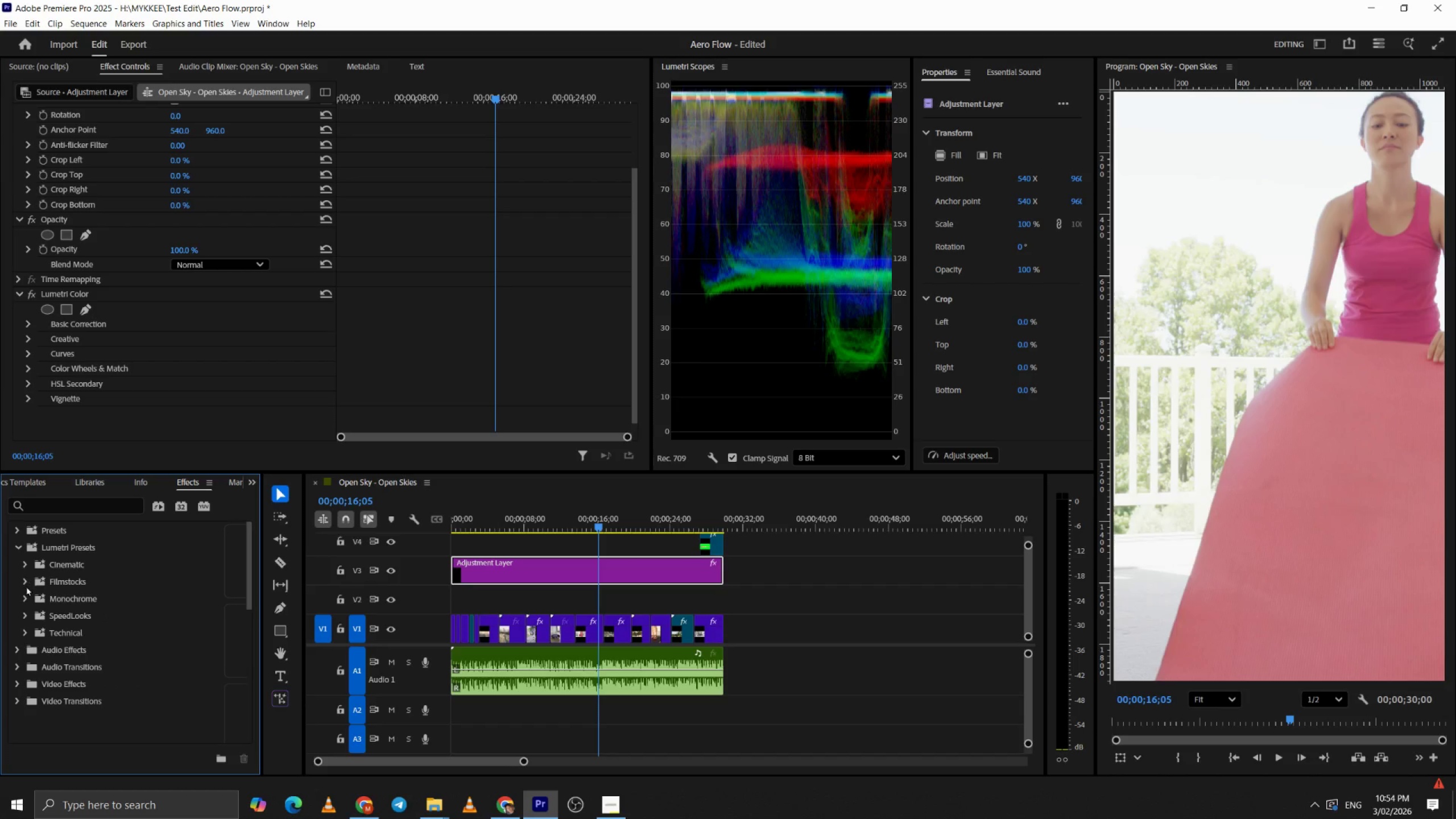 
left_click([26, 578])
 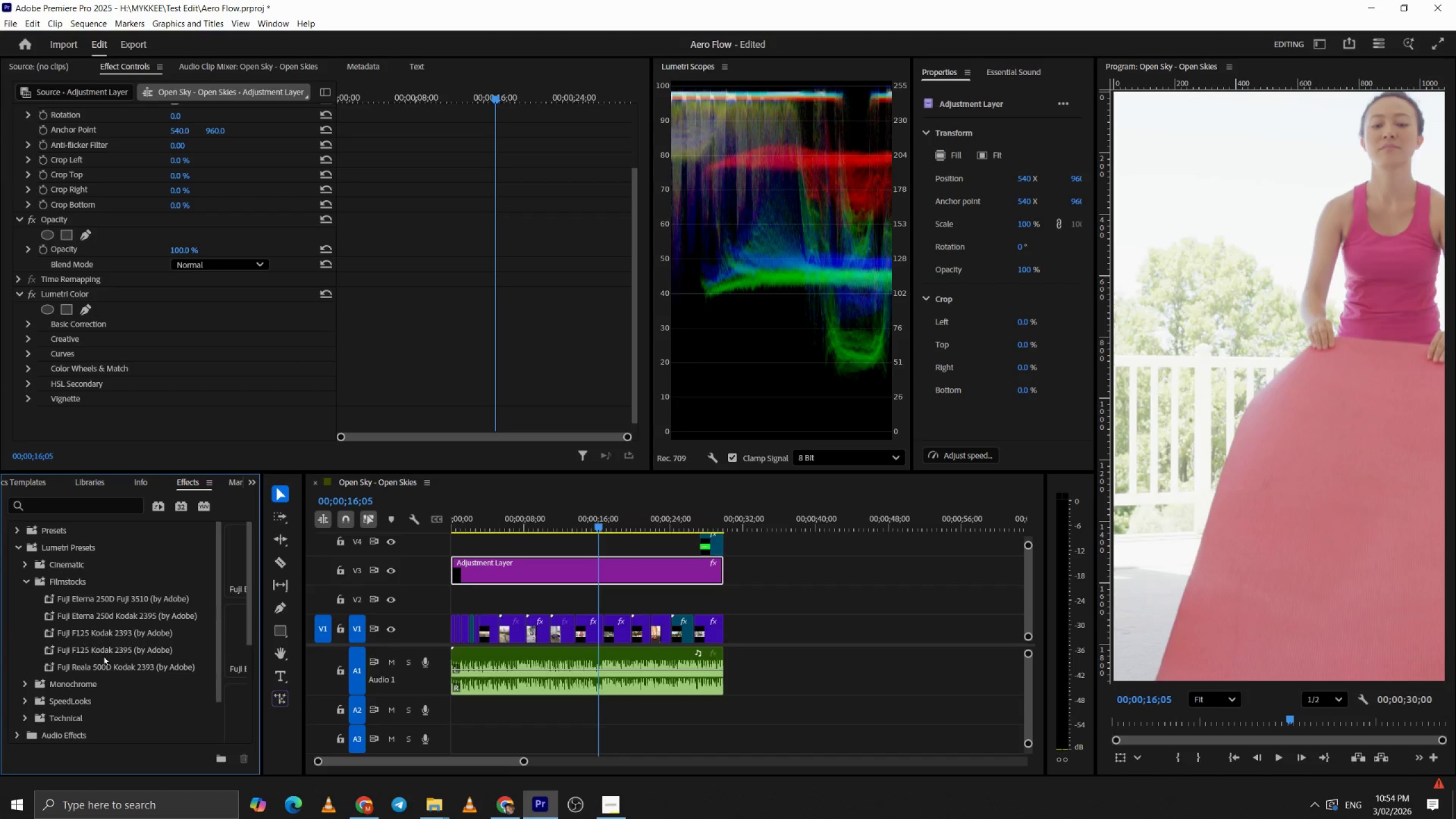 
left_click_drag(start_coordinate=[128, 668], to_coordinate=[547, 580])
 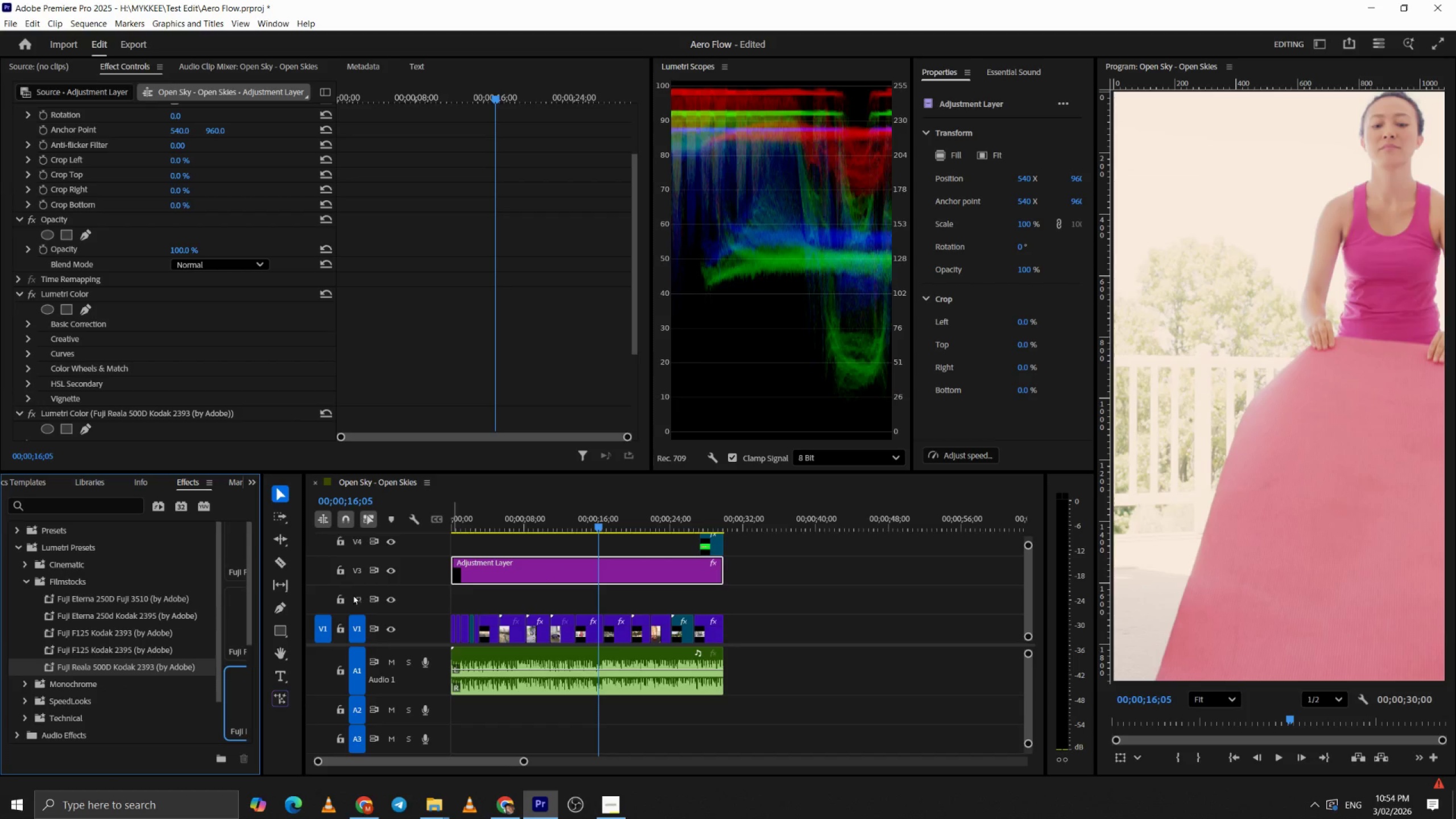 
key(Control+Z)
 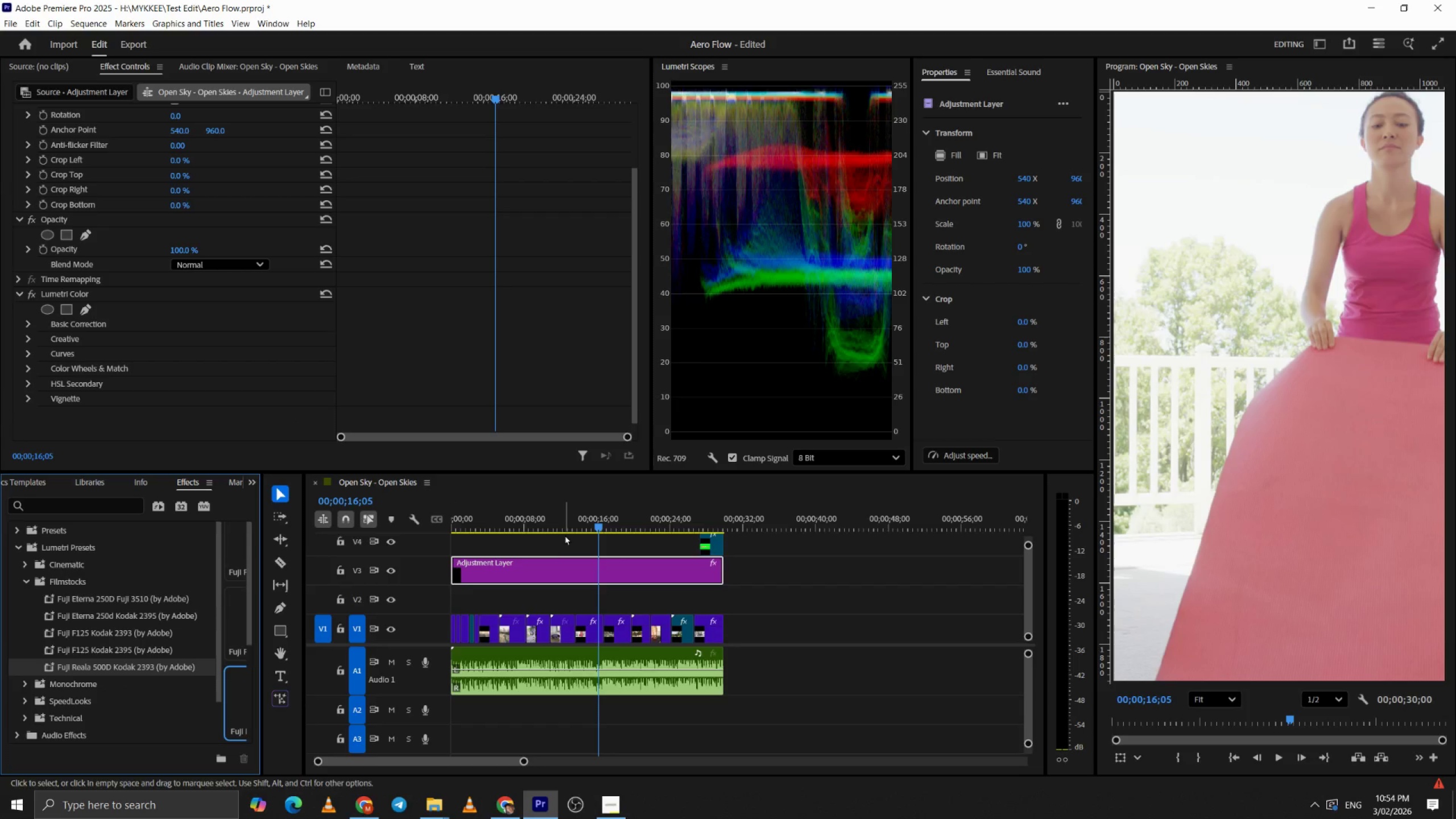 
left_click_drag(start_coordinate=[565, 520], to_coordinate=[494, 518])
 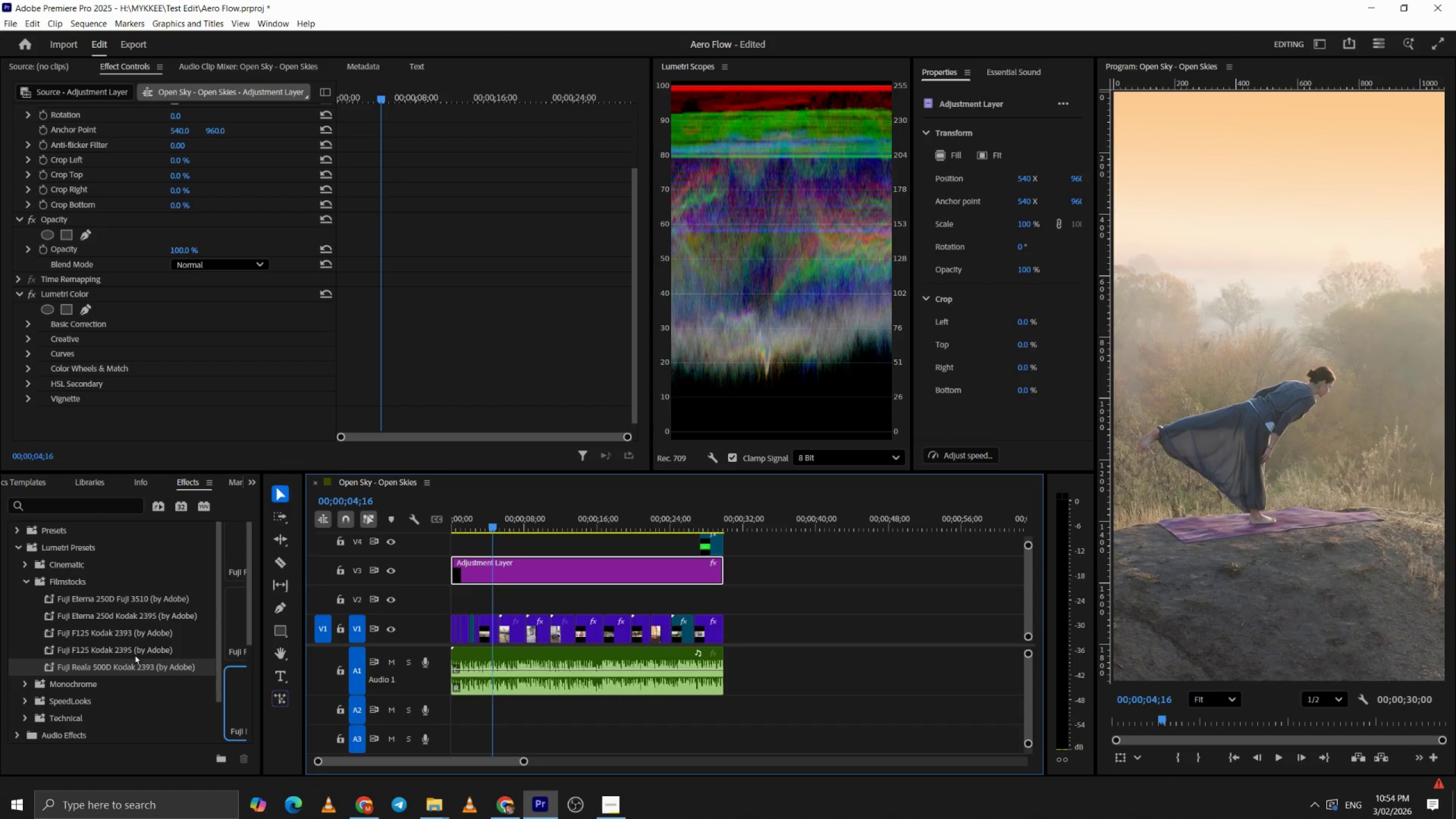 
left_click_drag(start_coordinate=[134, 653], to_coordinate=[526, 579])
 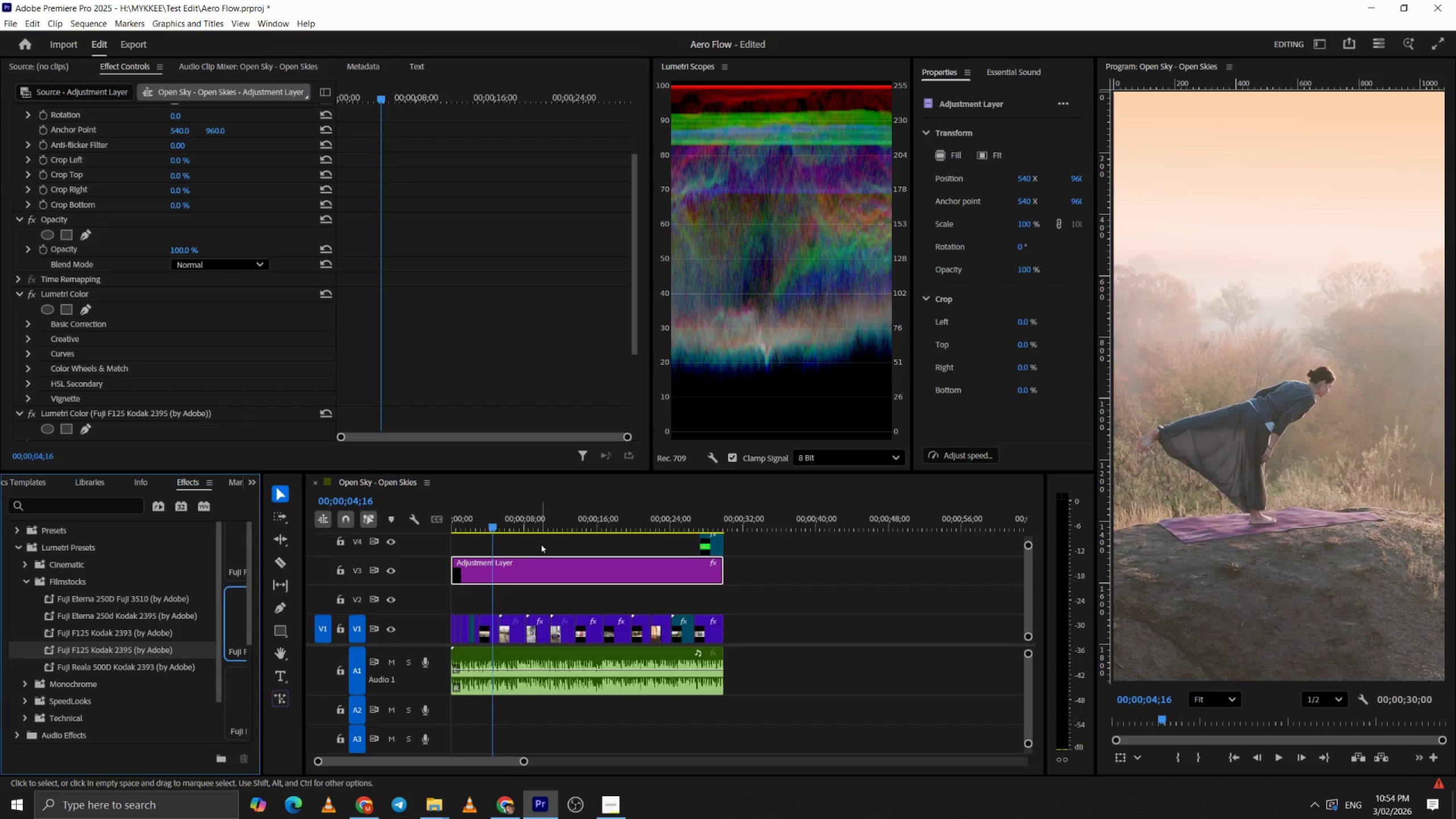 
left_click_drag(start_coordinate=[494, 524], to_coordinate=[624, 530])
 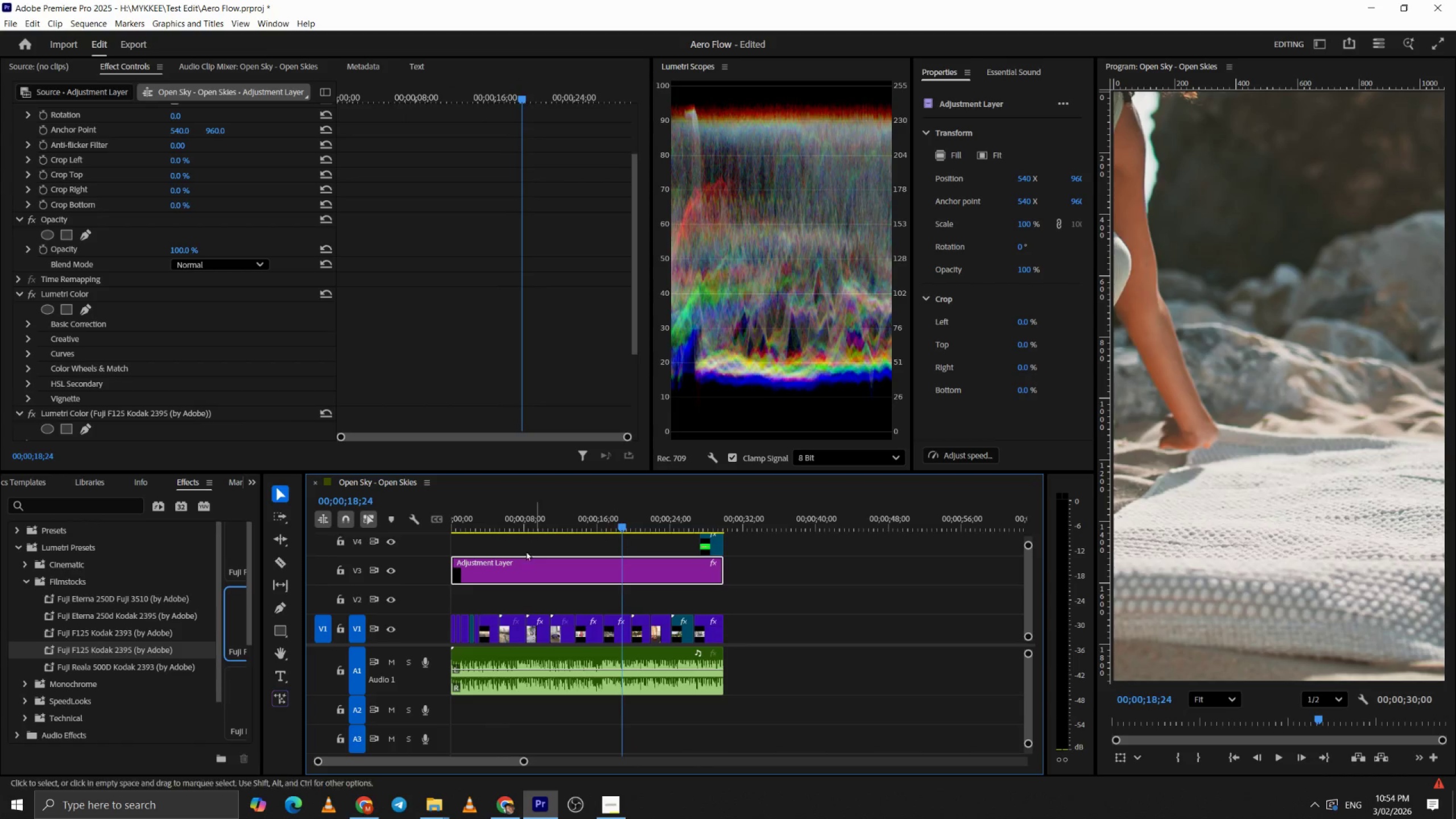 
hold_key(key=ControlLeft, duration=0.55)
 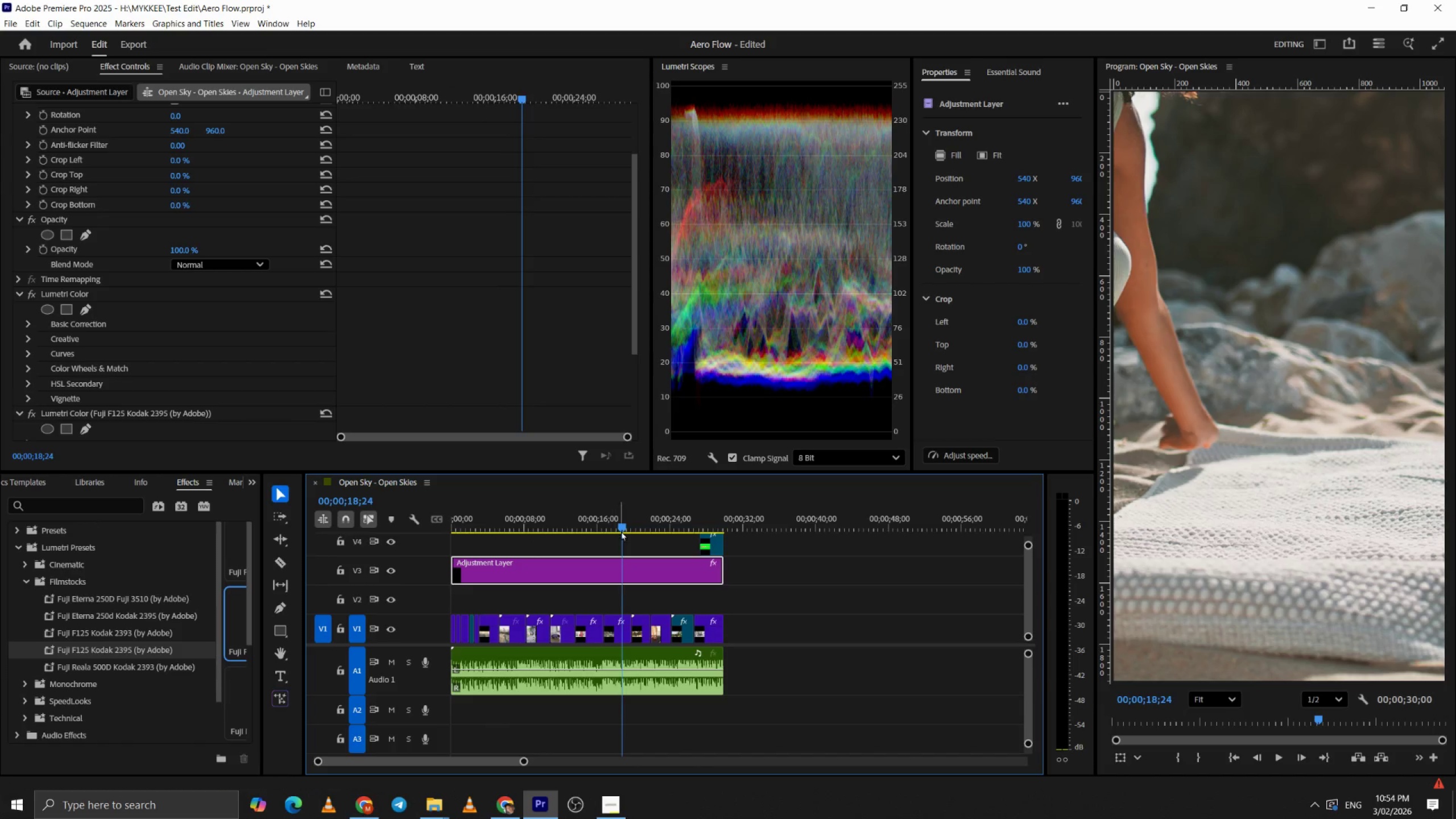 
left_click_drag(start_coordinate=[622, 530], to_coordinate=[411, 548])
 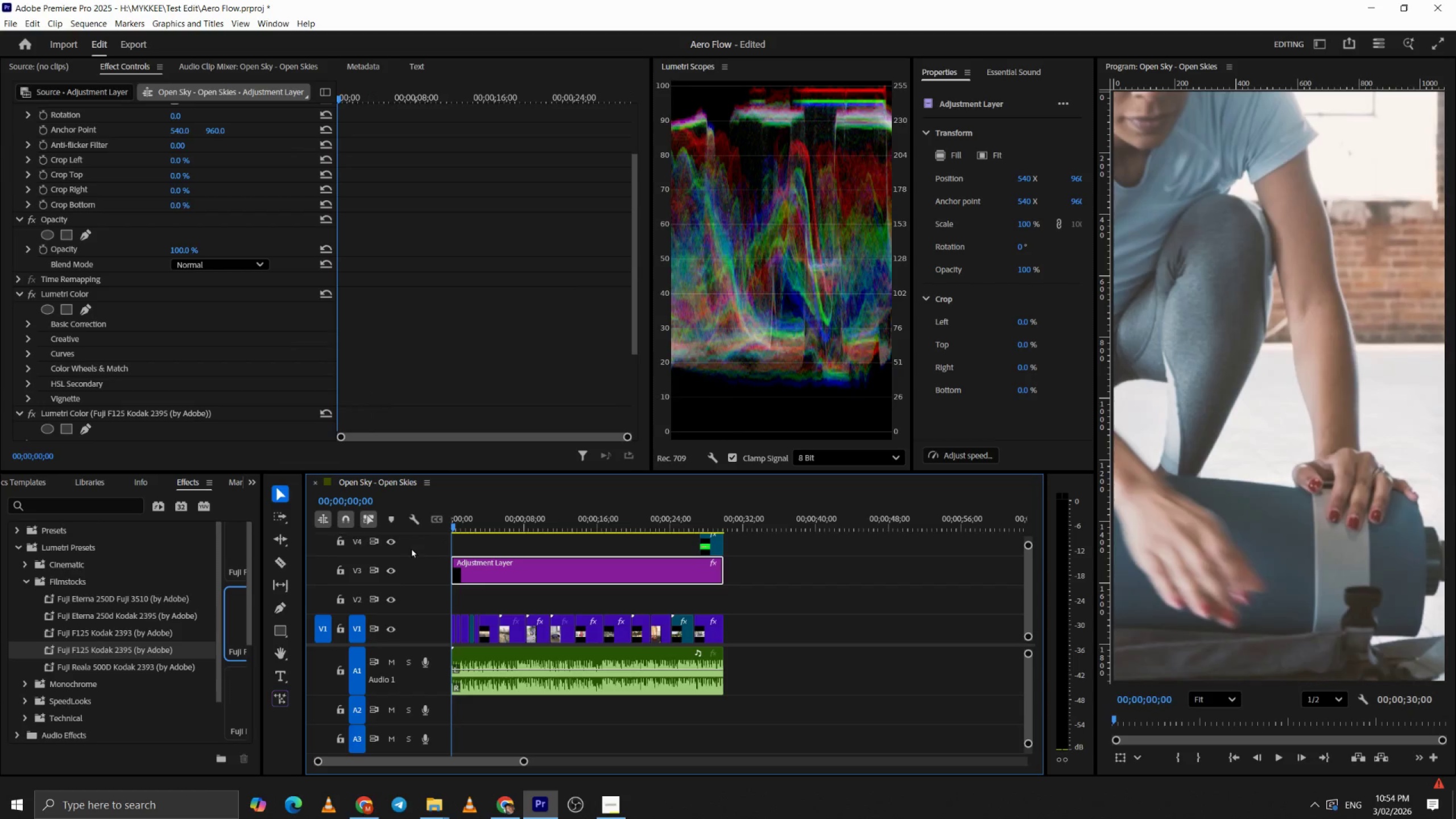 
key(Space)
 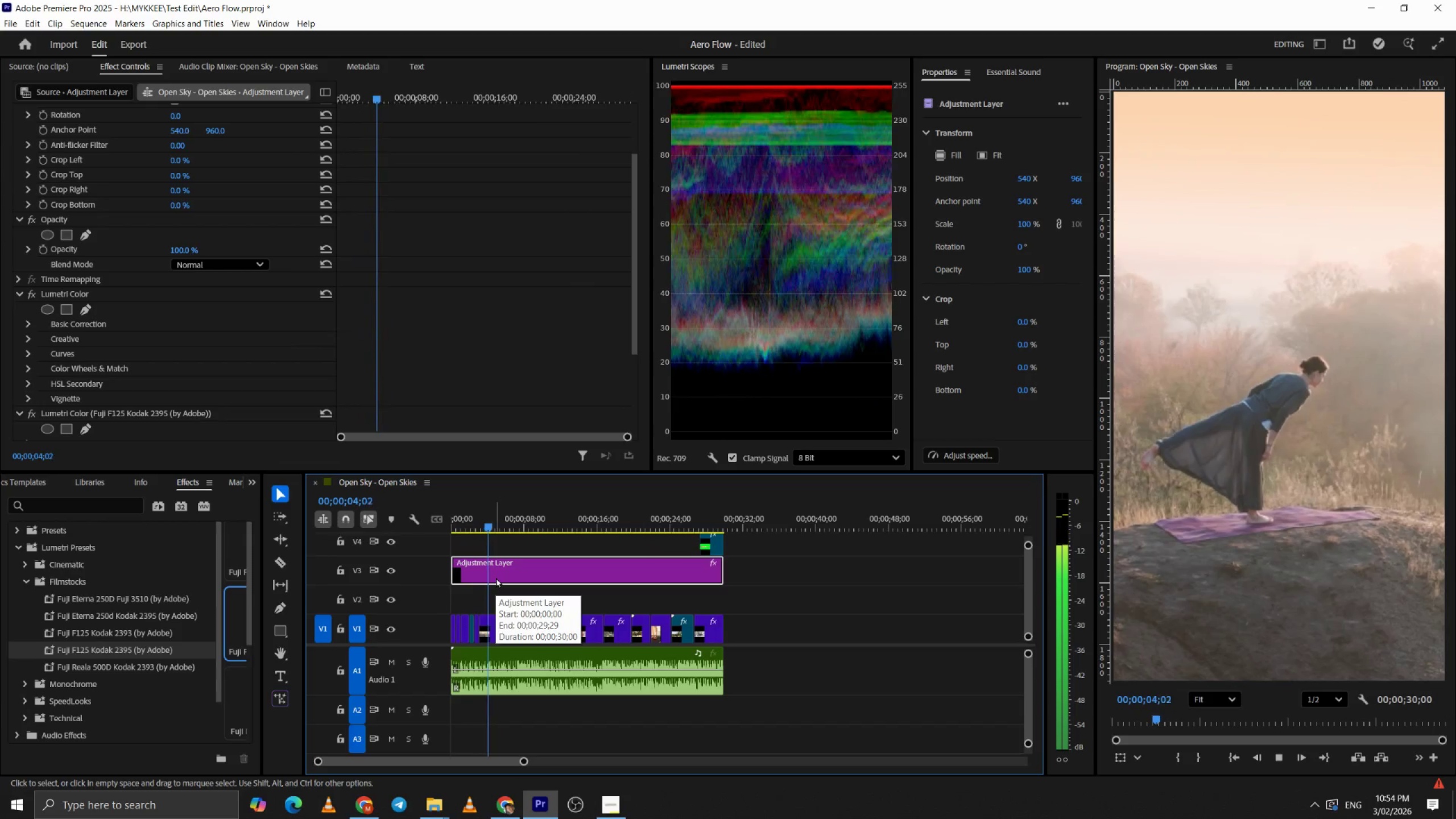 
wait(9.09)
 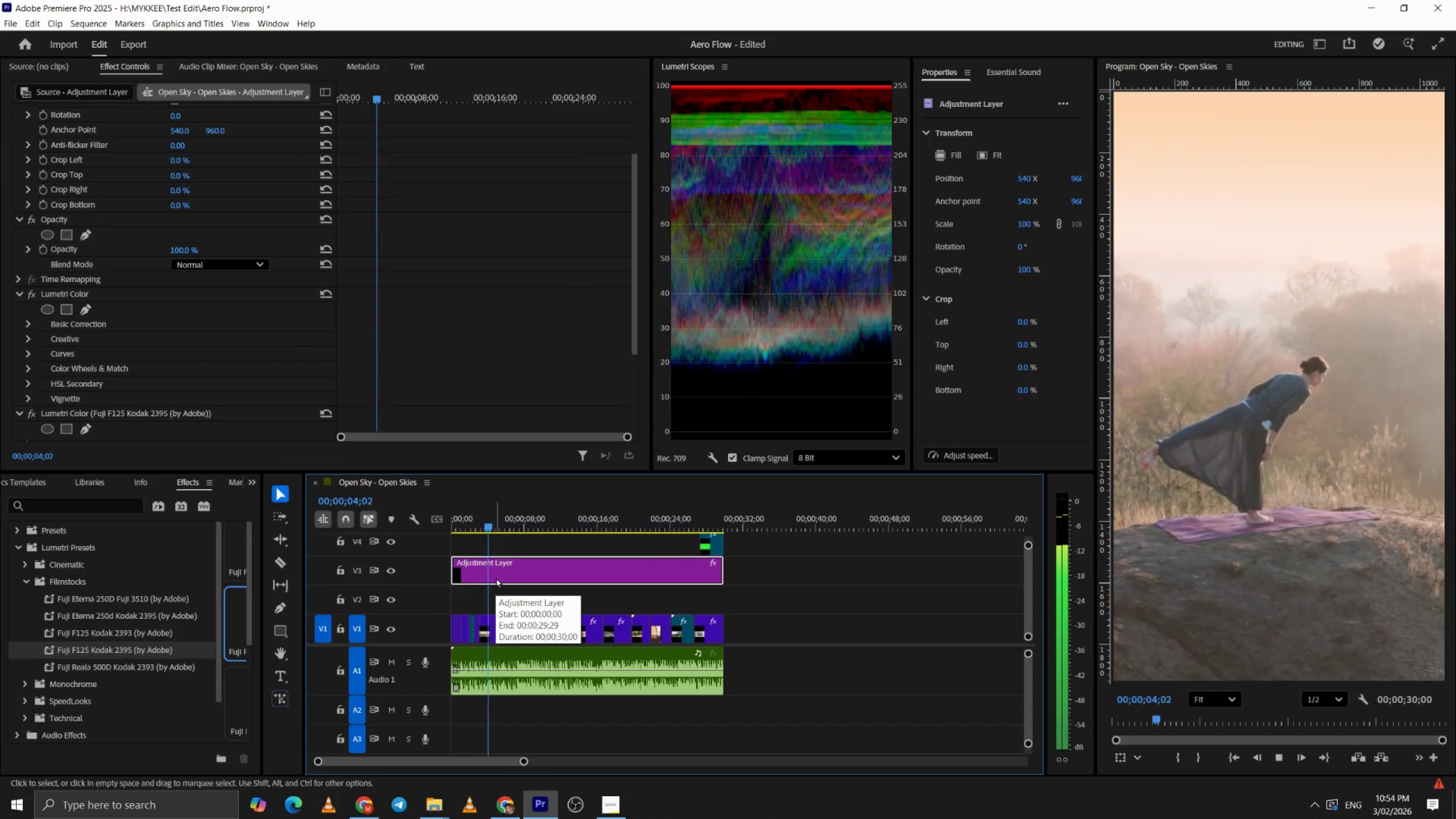 
key(Space)
 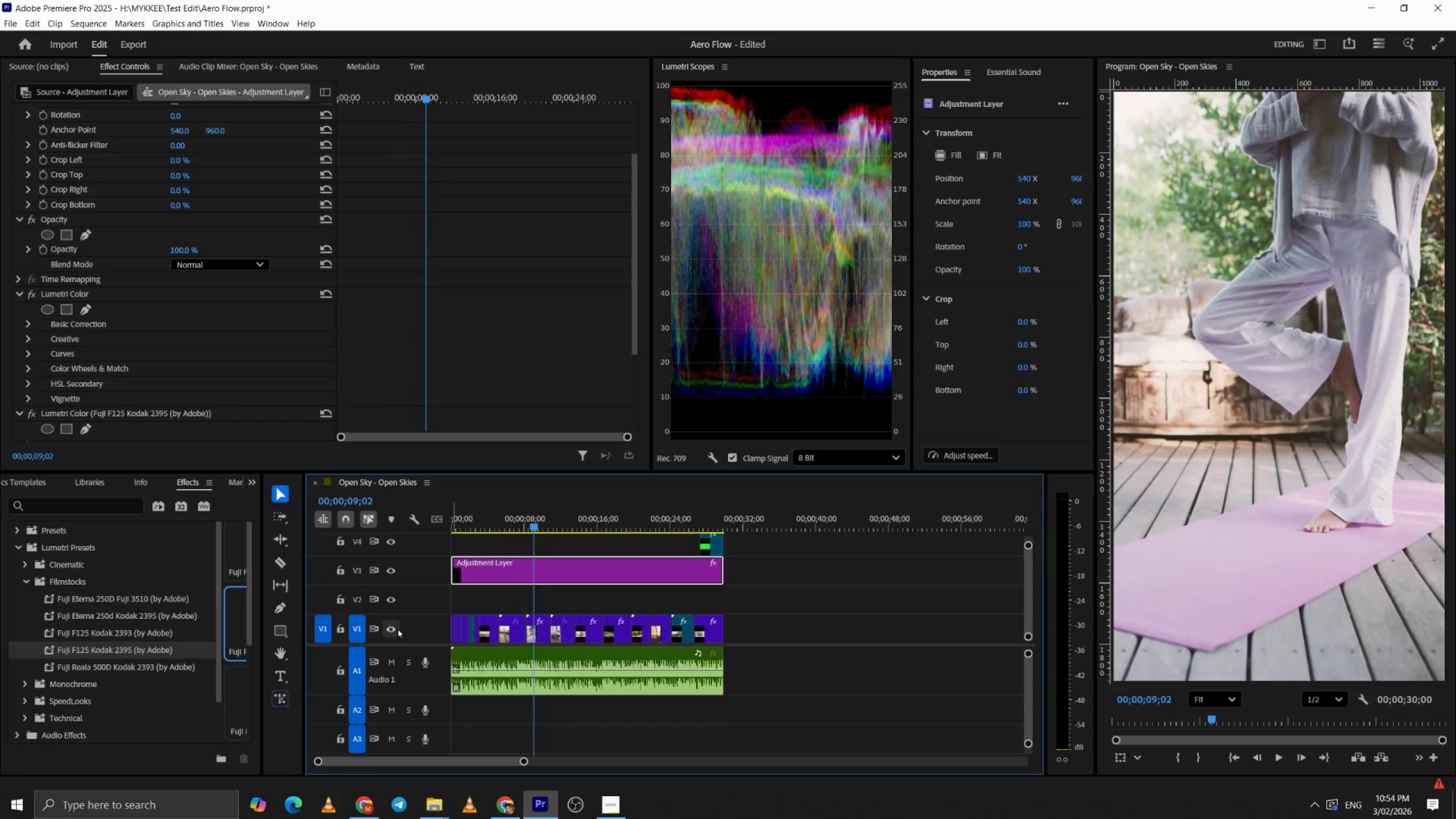 
key(Control+Z)
 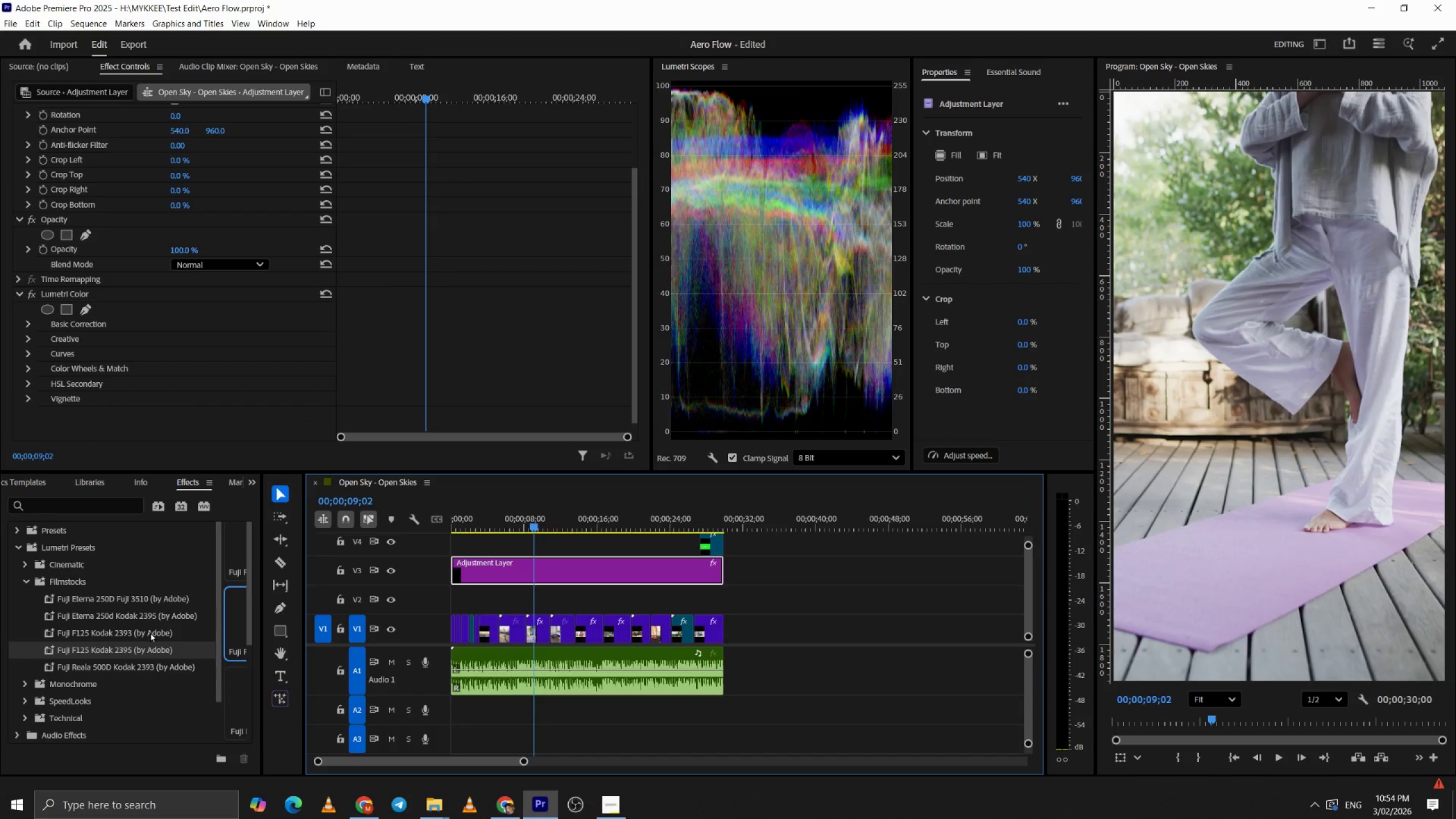 
left_click_drag(start_coordinate=[150, 632], to_coordinate=[613, 576])
 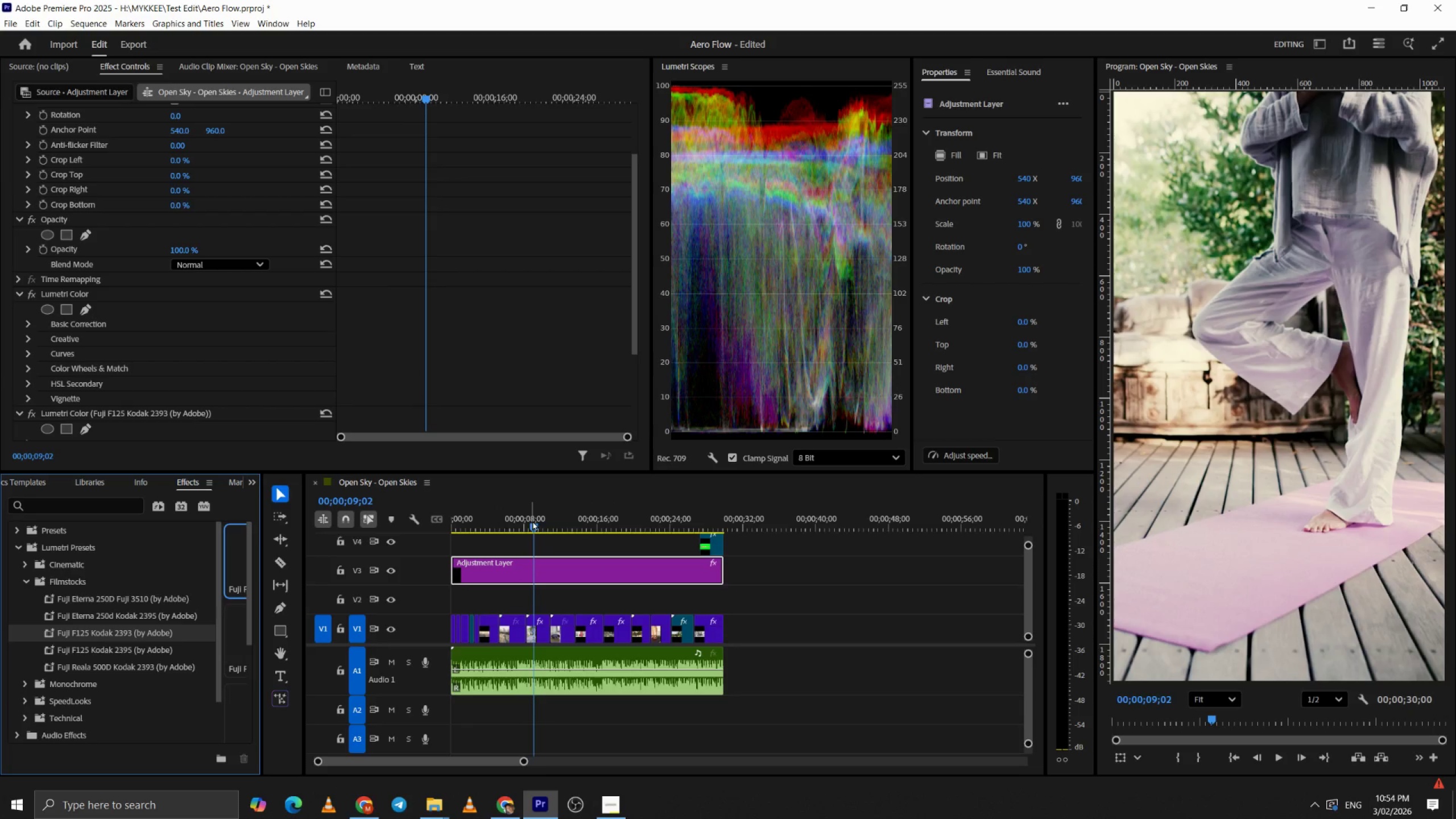 
key(Space)
 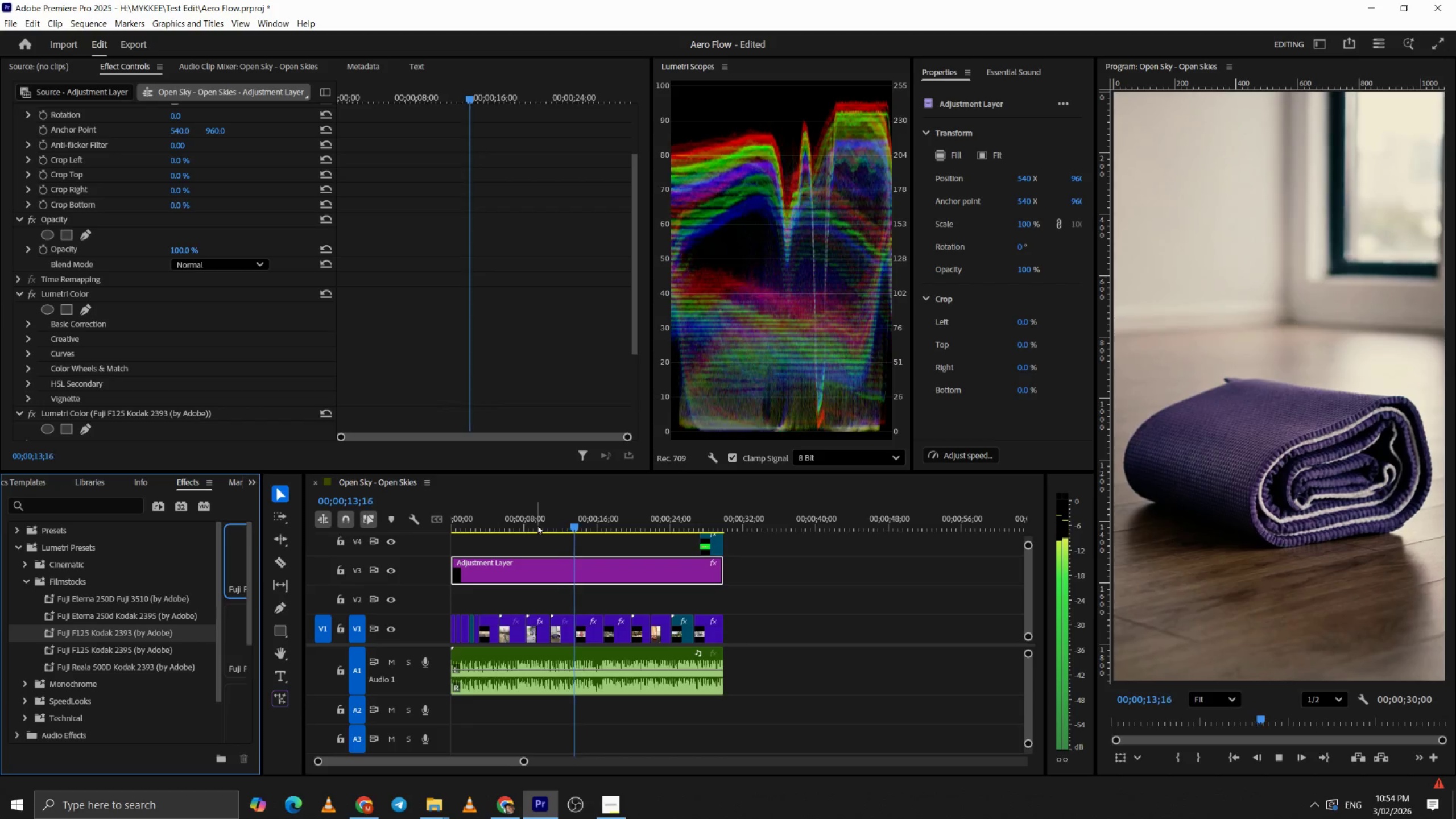 
wait(6.03)
 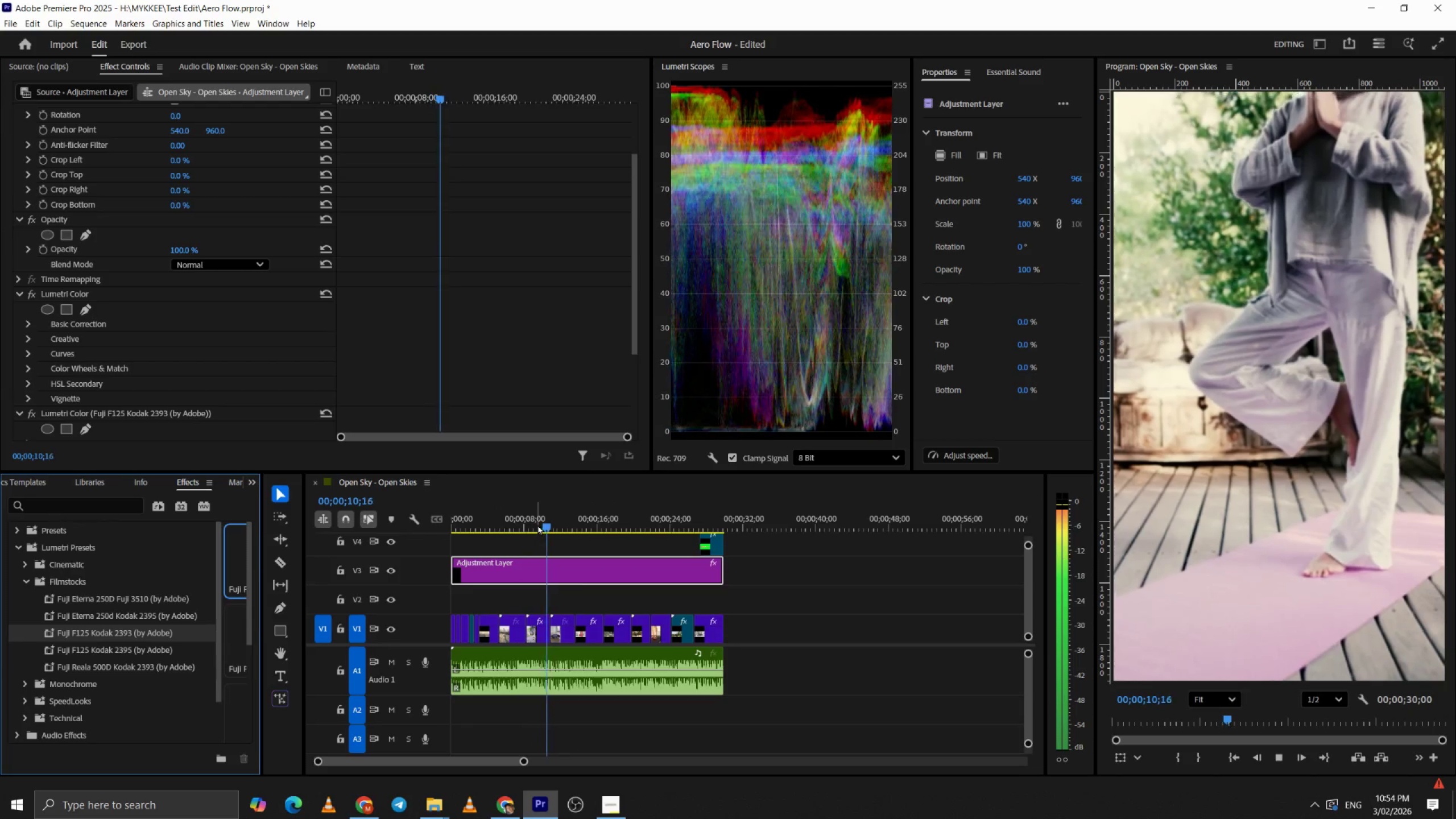 
key(Space)
 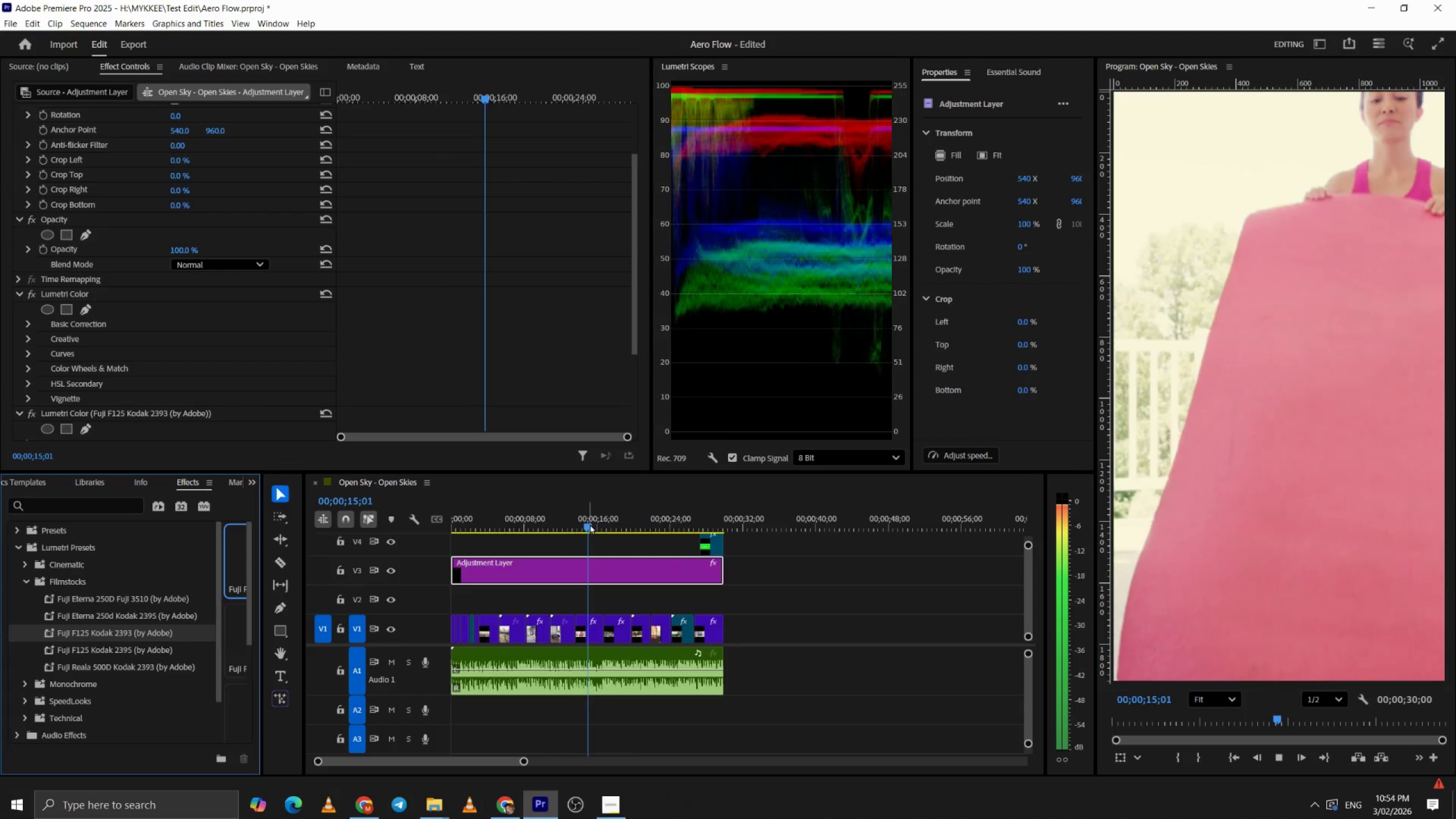 
left_click_drag(start_coordinate=[589, 524], to_coordinate=[608, 525])
 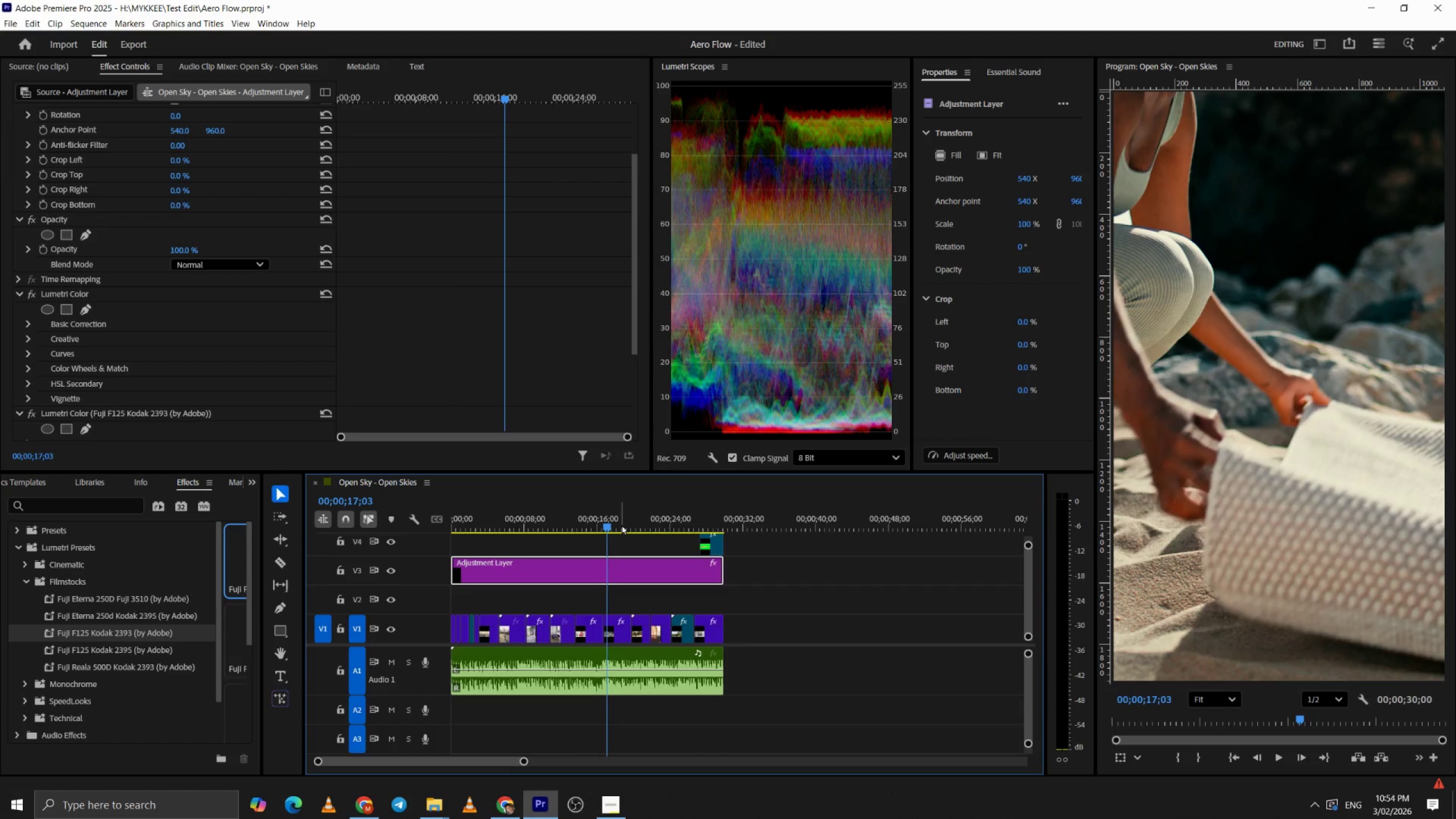 
left_click([621, 524])
 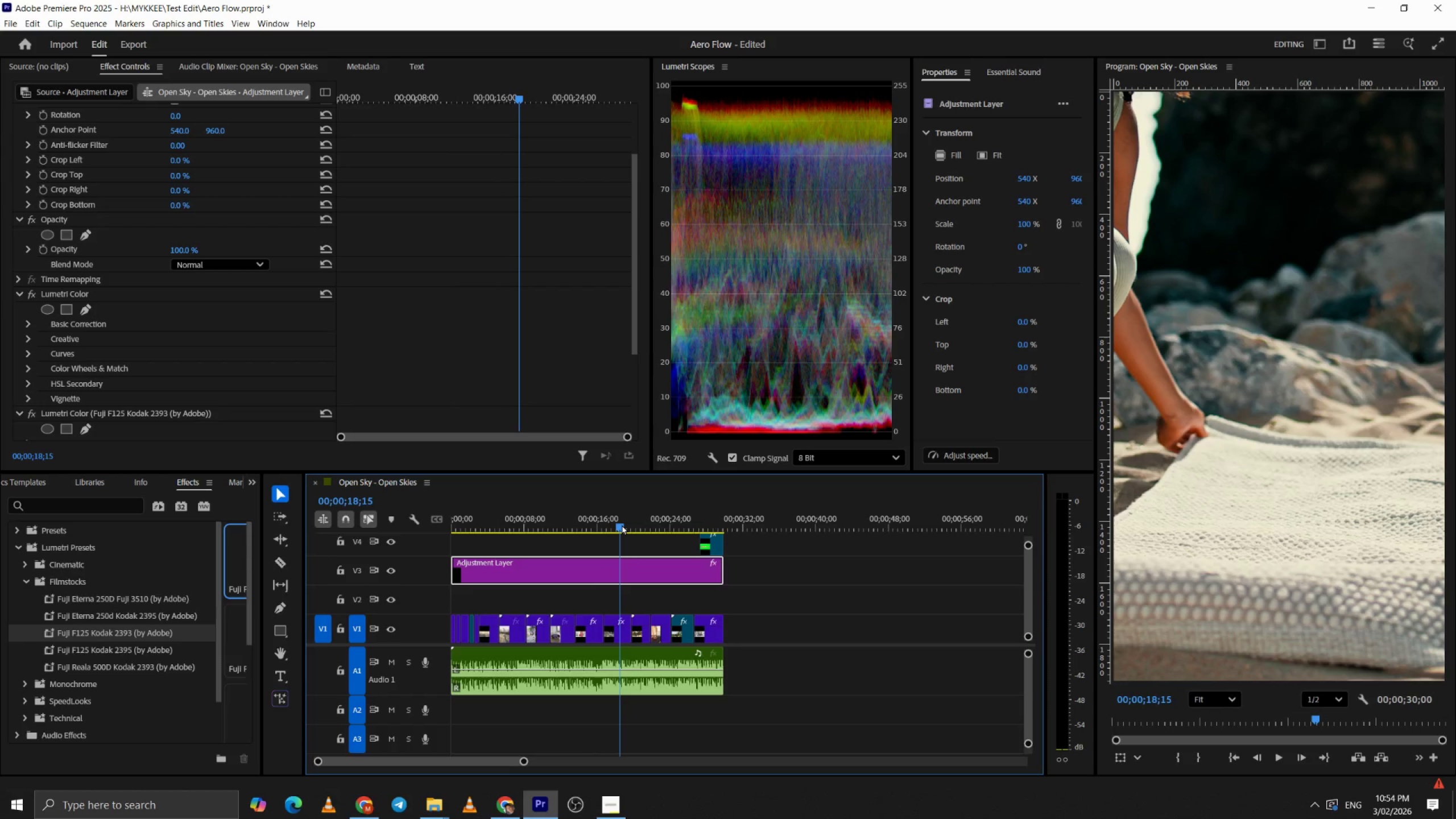 
key(Space)
 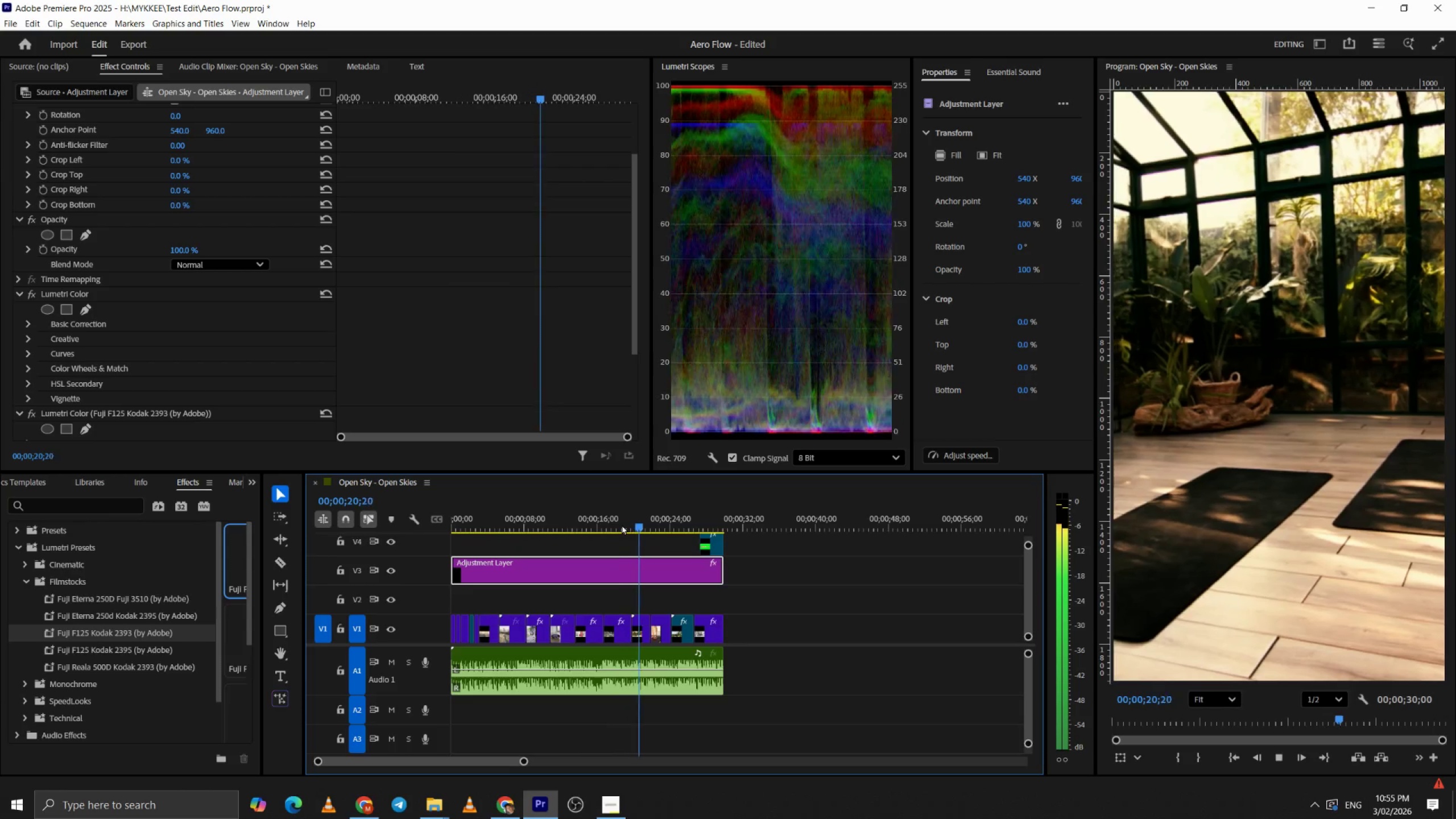 
key(Space)
 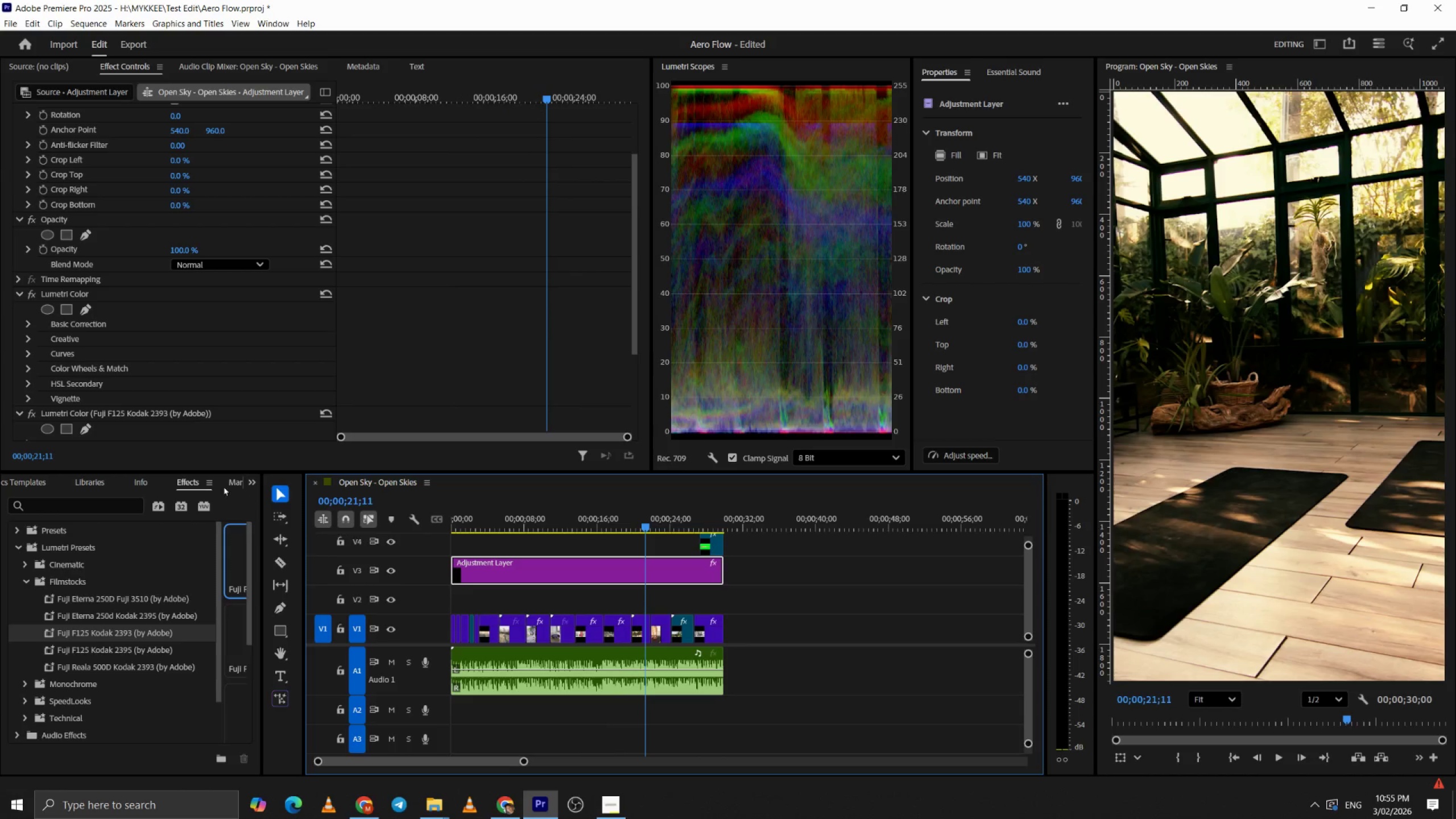 
type(war)
 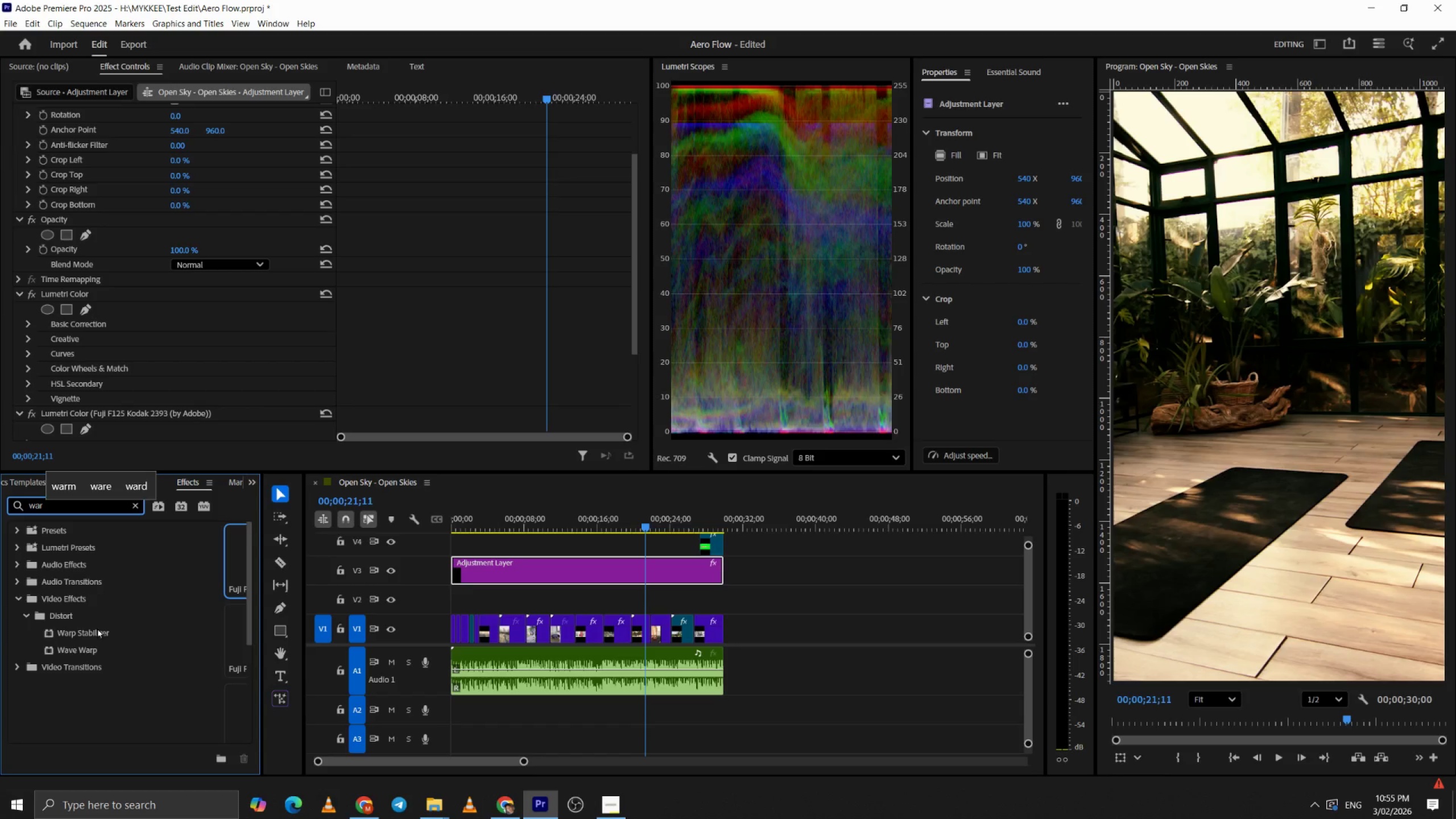 
left_click_drag(start_coordinate=[97, 629], to_coordinate=[642, 632])
 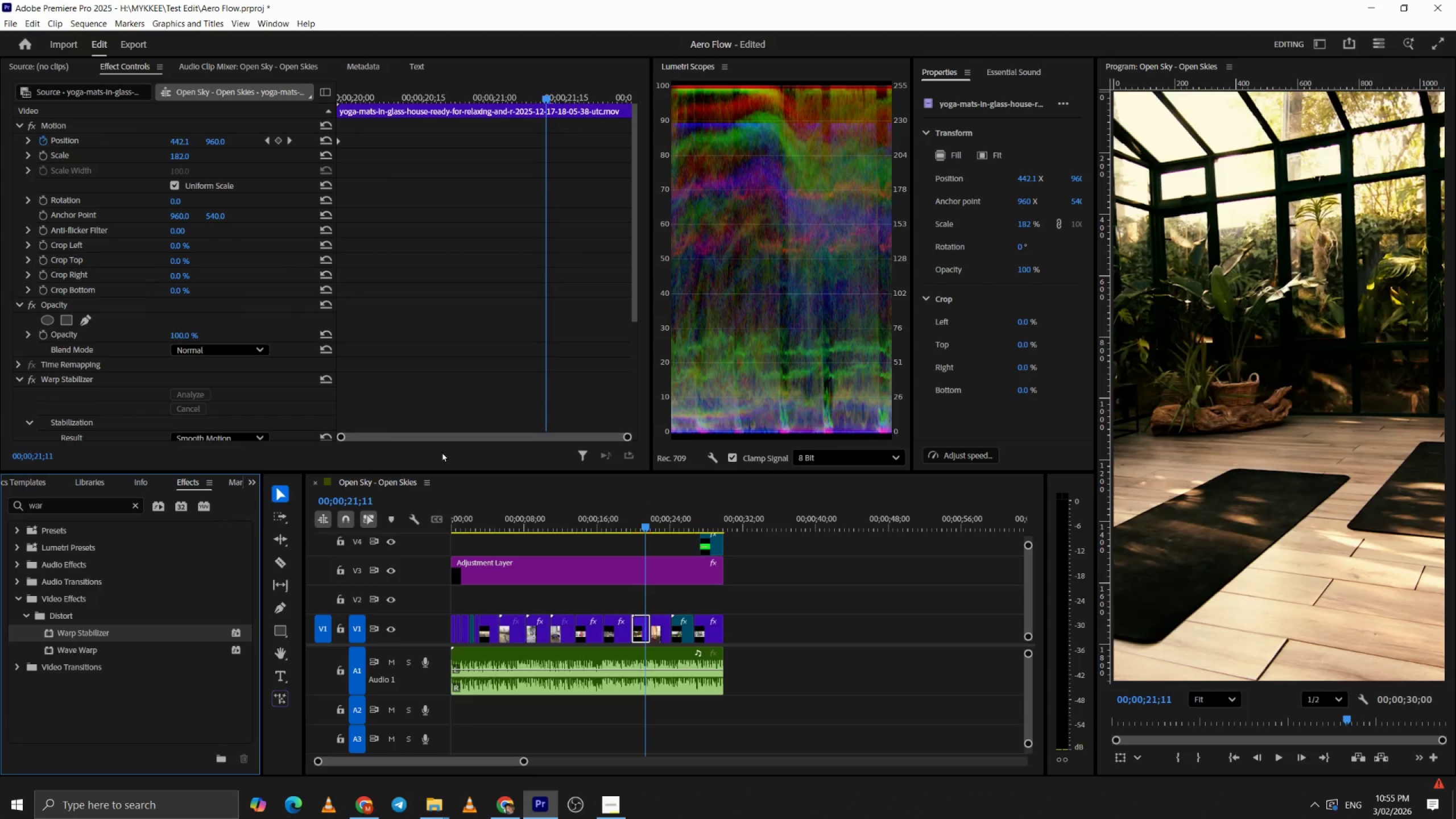 
hold_key(key=AltLeft, duration=0.45)
scroll: coordinate [555, 578], scroll_direction: up, amount: 9.0
 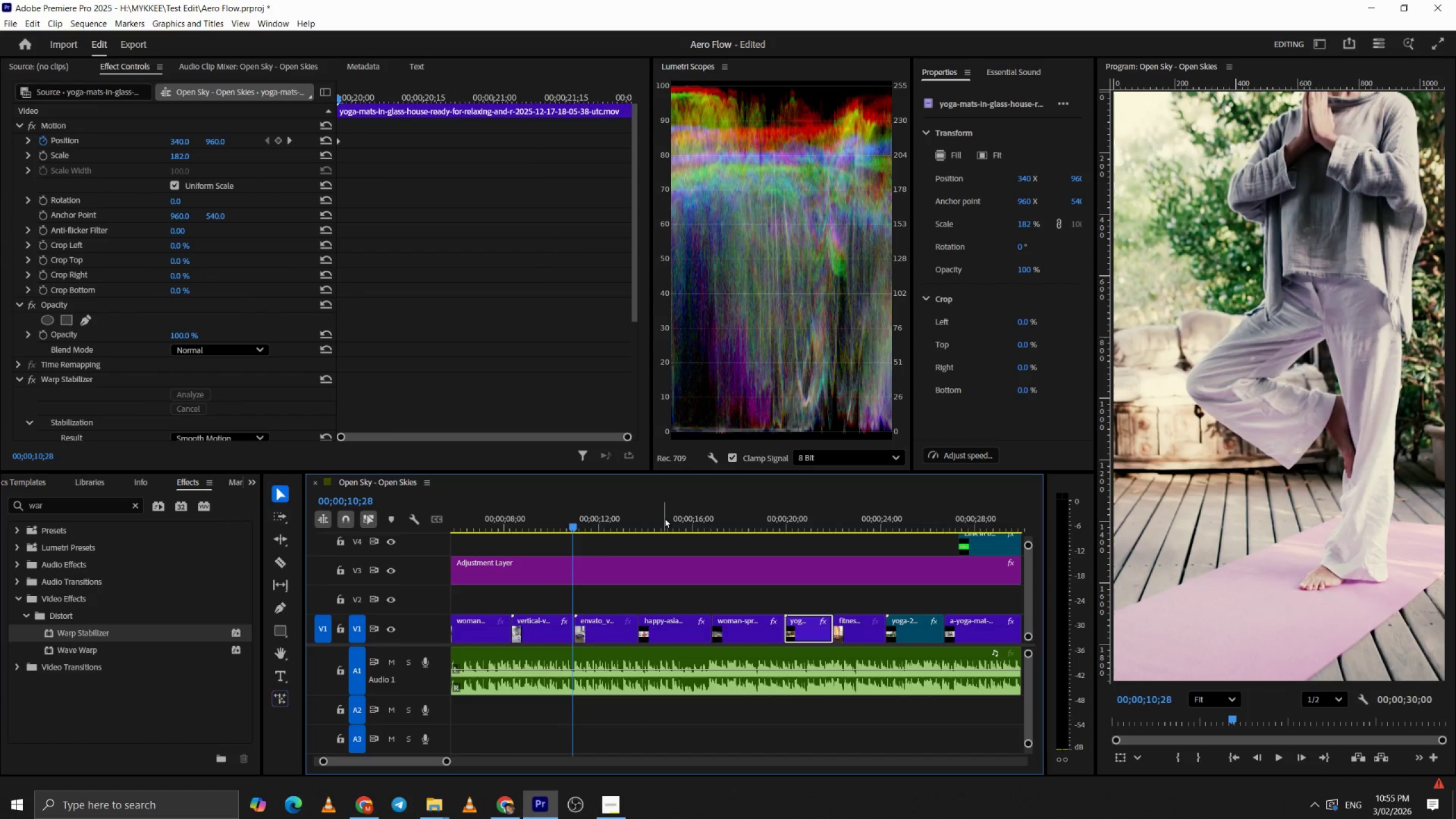 
left_click([664, 518])
 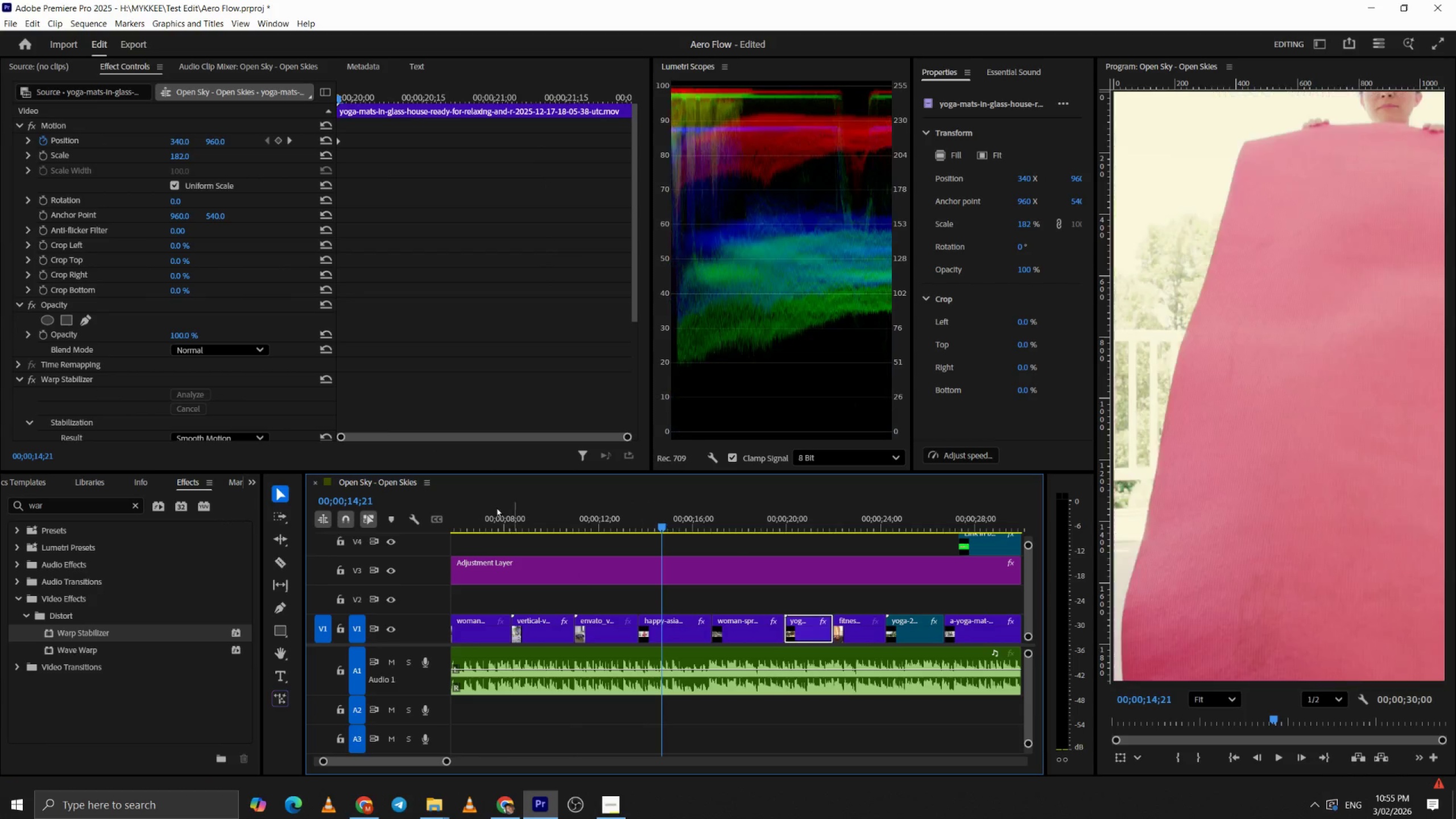 
left_click_drag(start_coordinate=[469, 506], to_coordinate=[392, 516])
 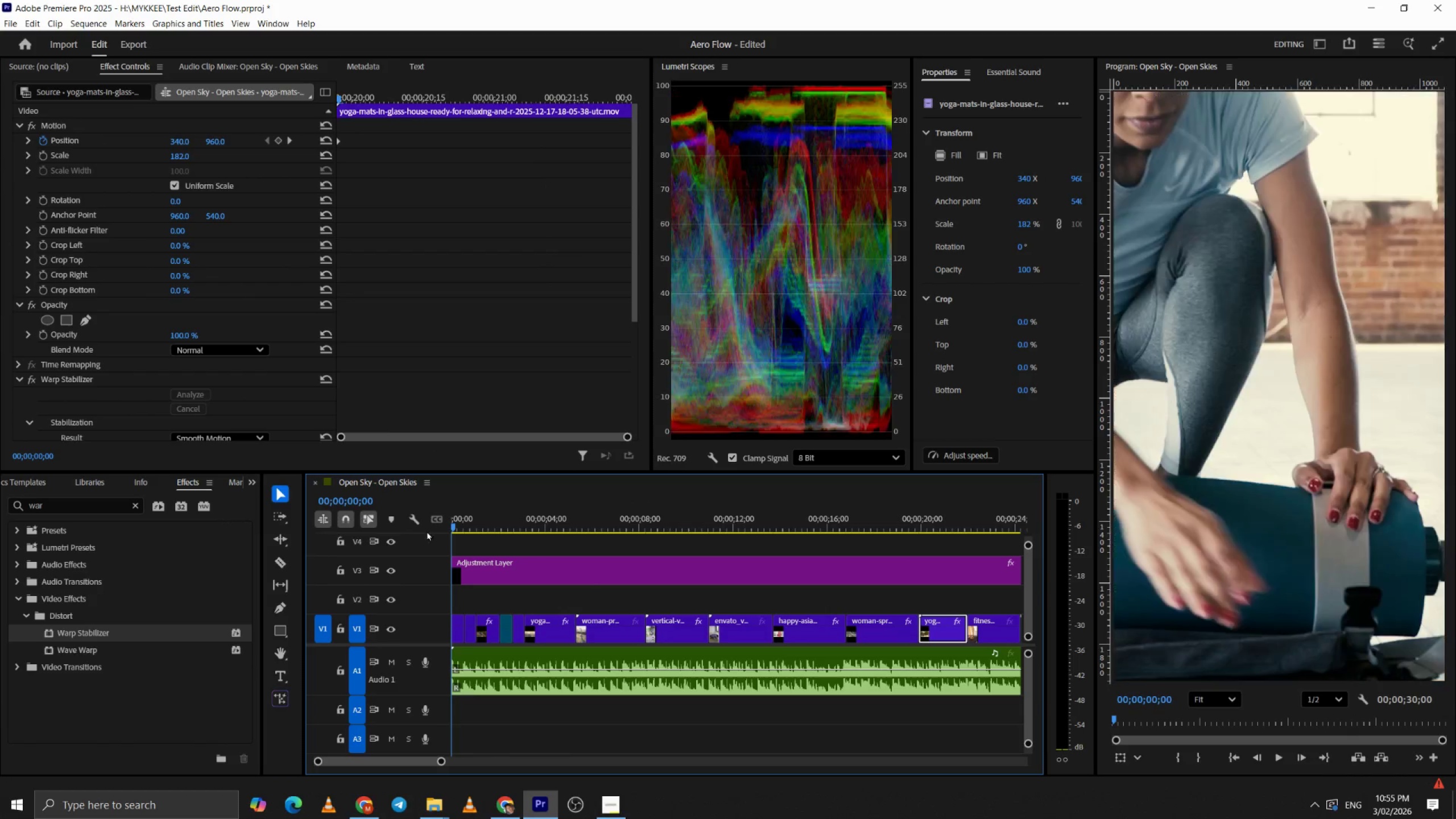 
key(Space)
 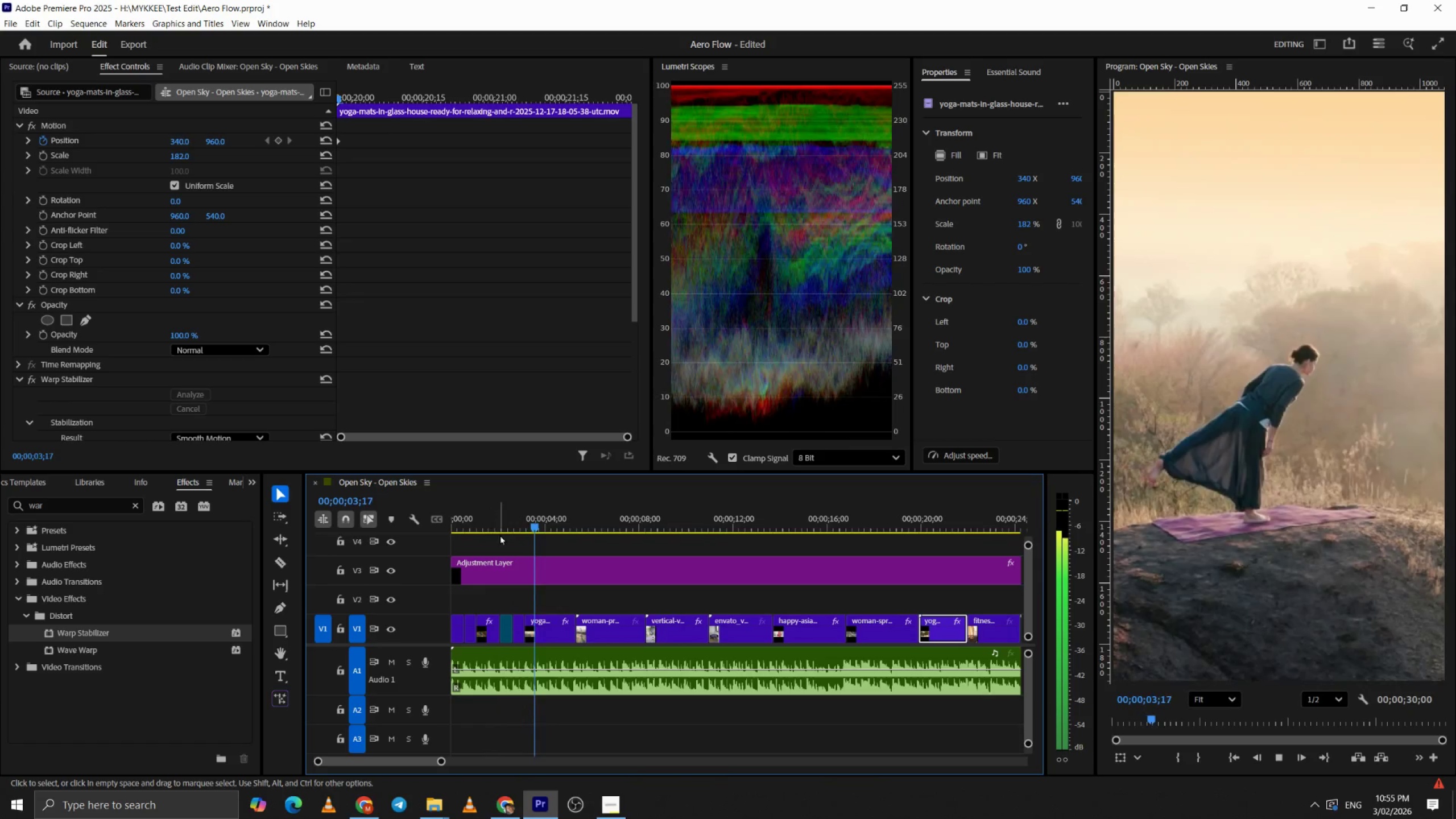 
wait(5.39)
 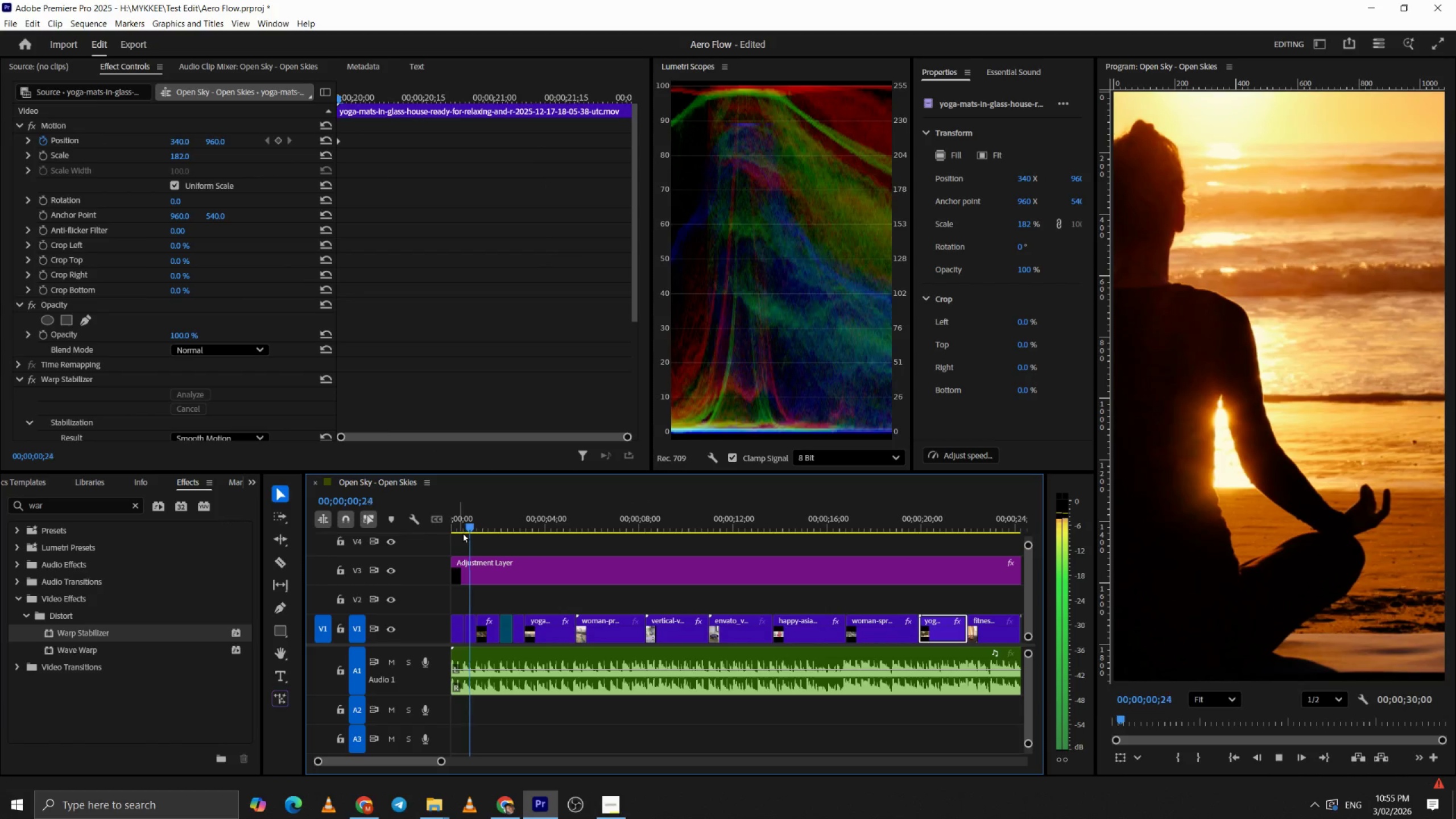 
left_click([700, 517])
 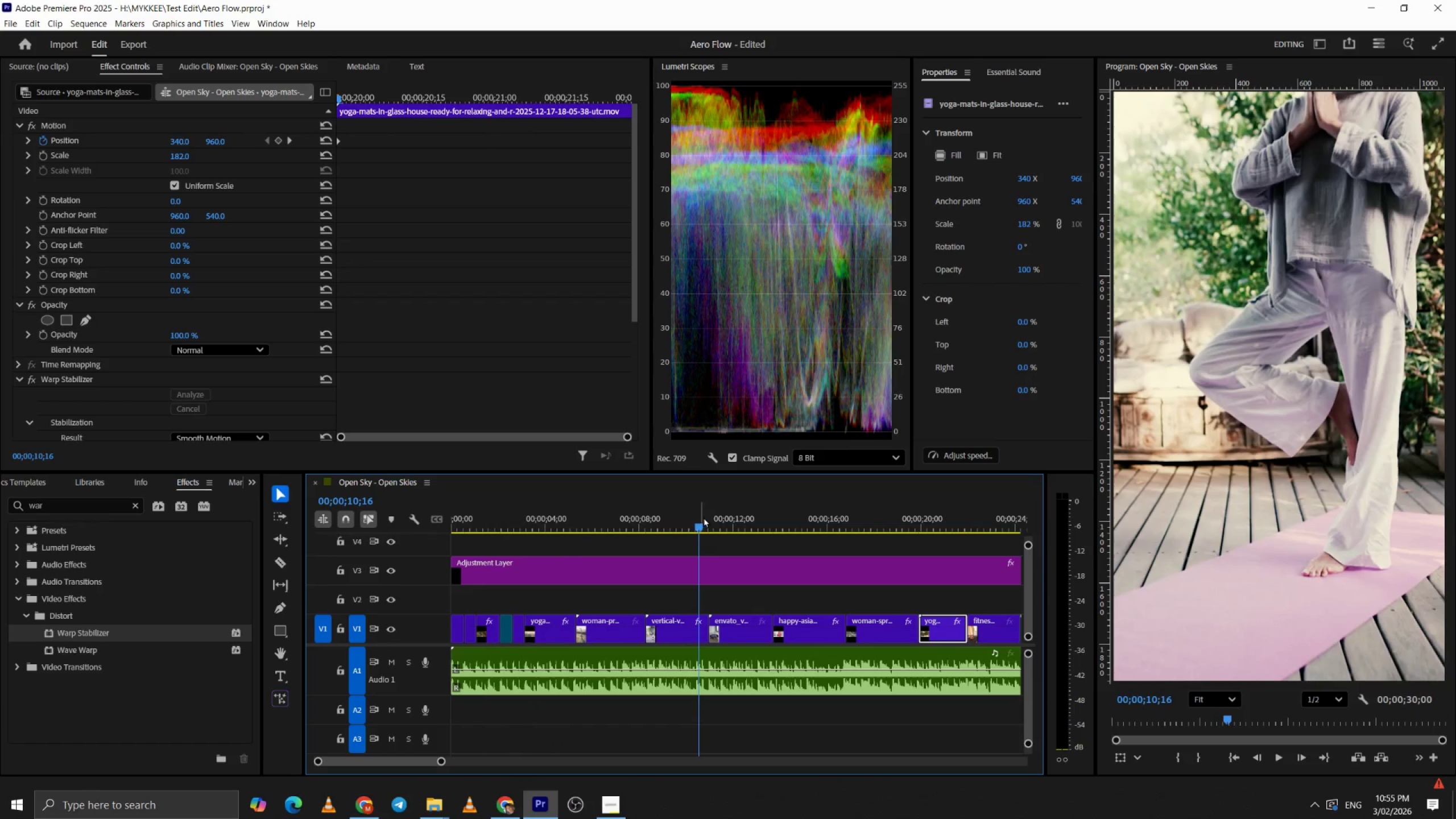 
left_click([739, 518])
 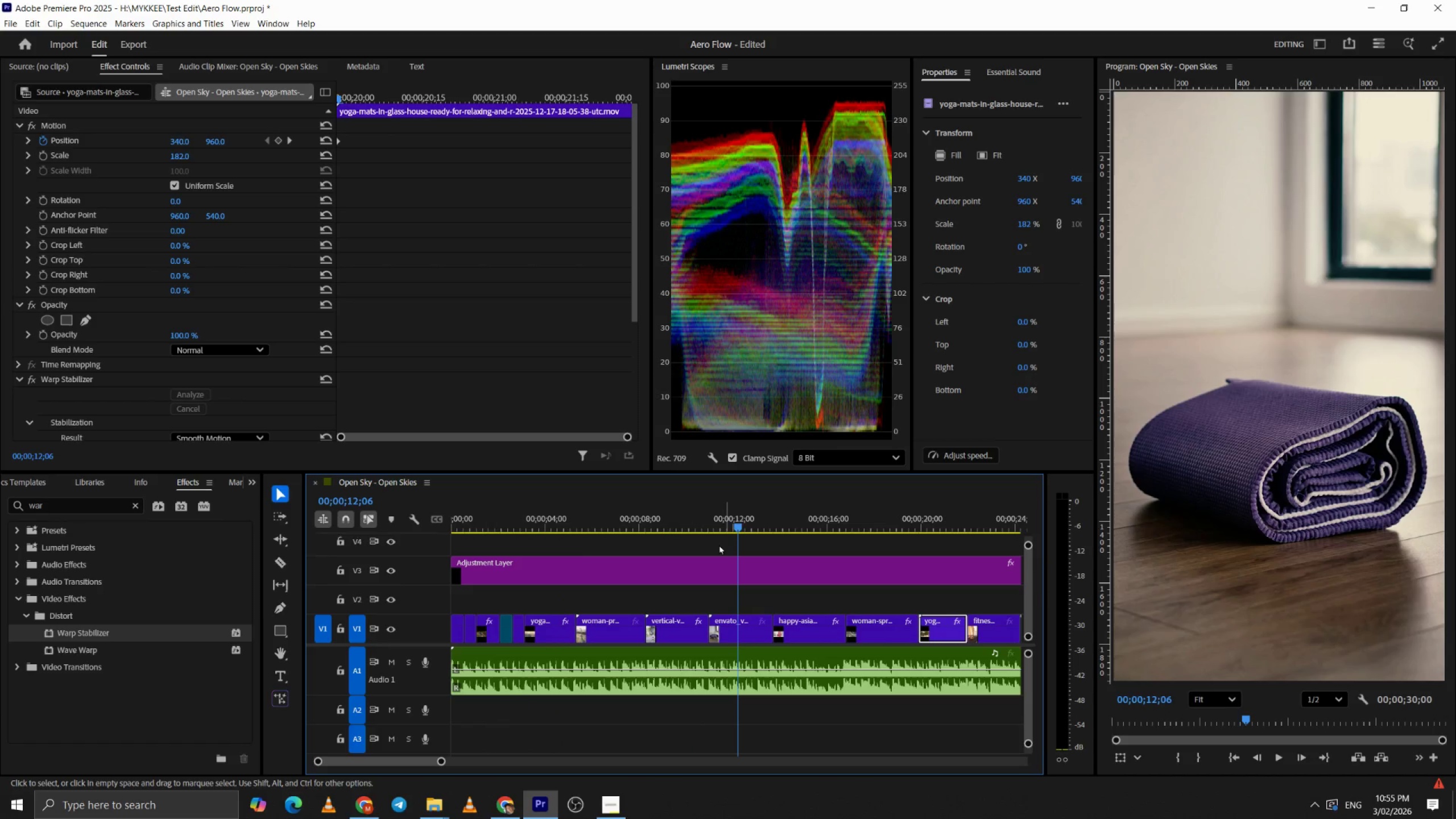 
key(Alt+AltLeft)
 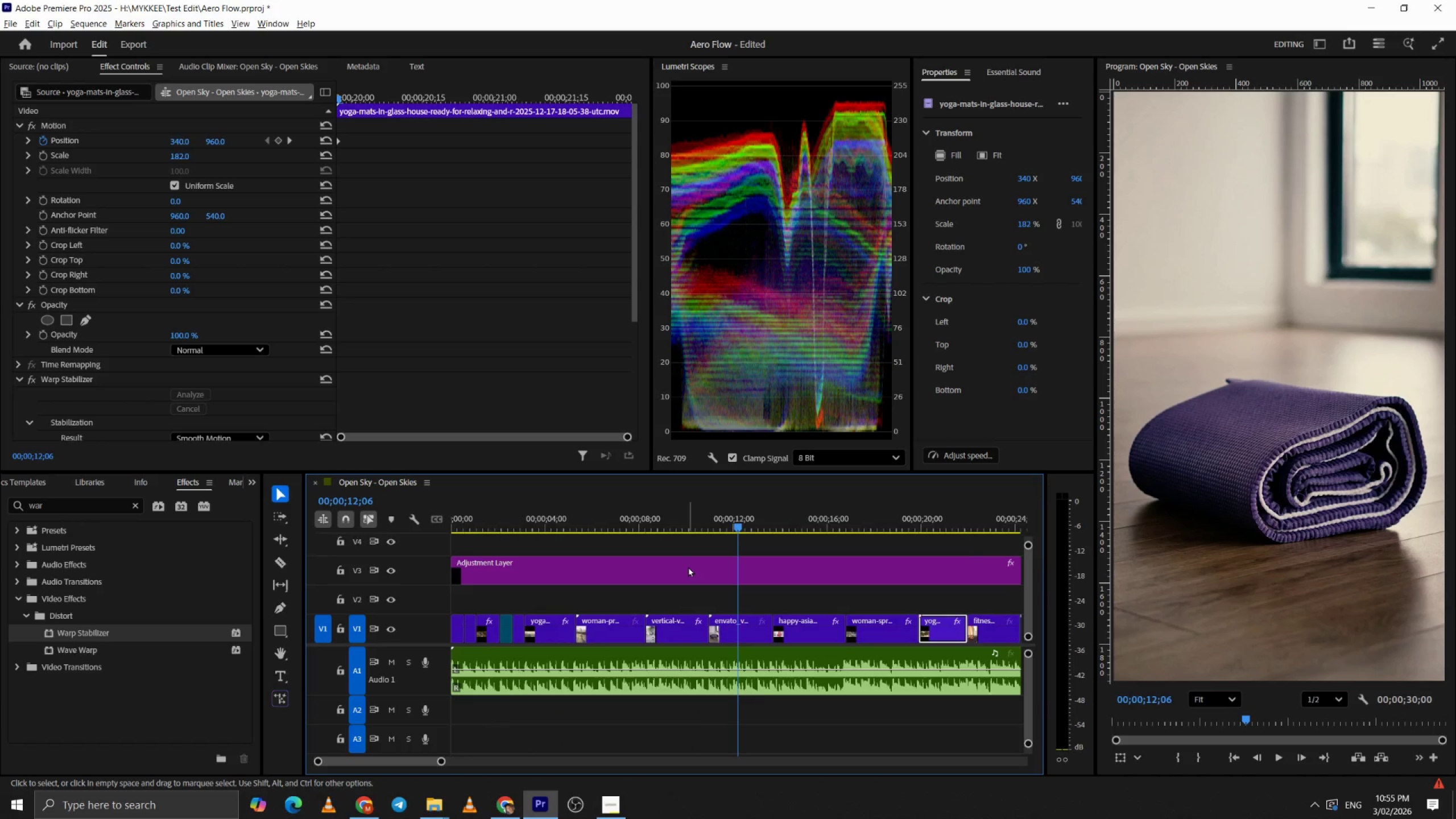 
key(Alt+AltLeft)
 